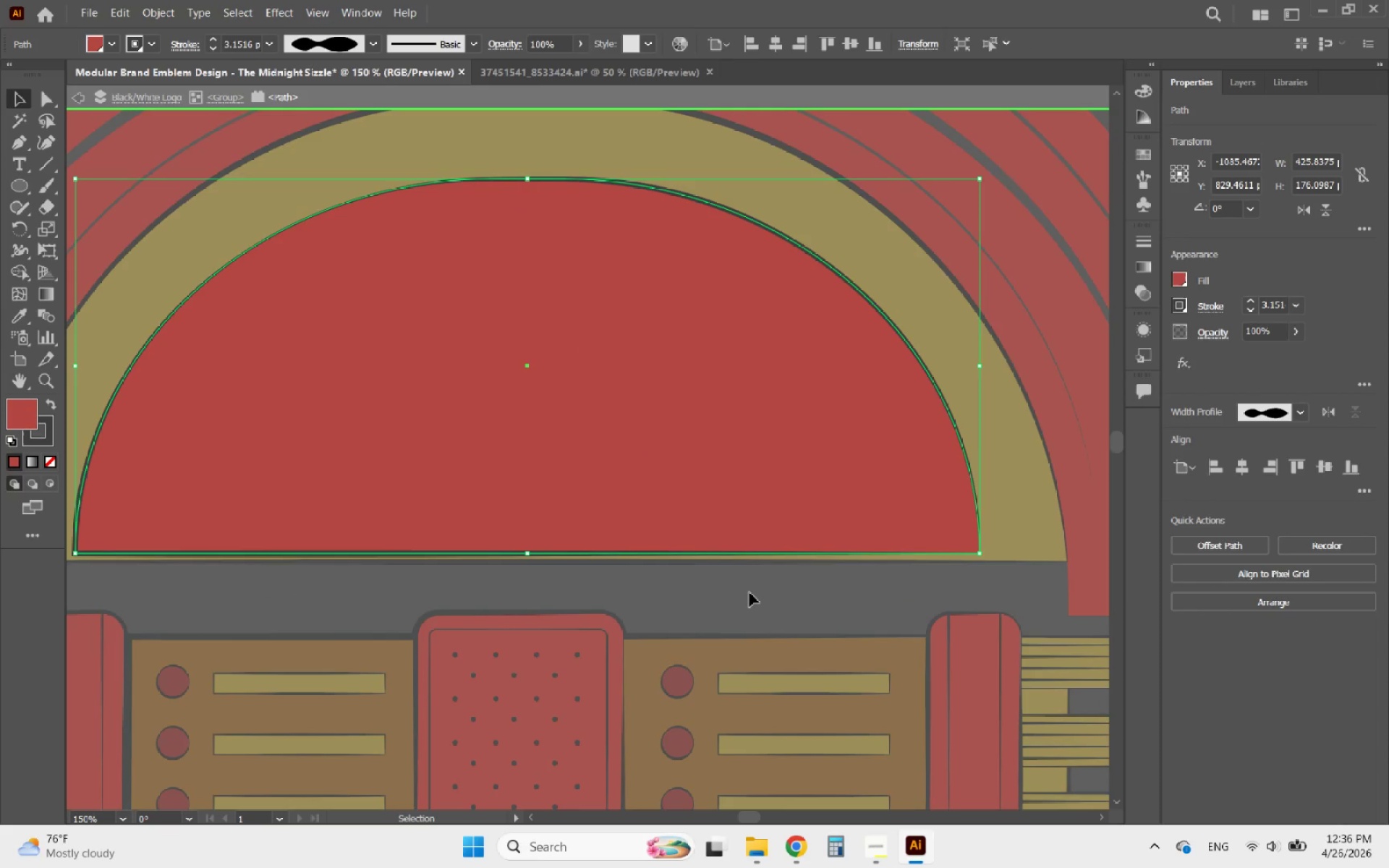 
left_click([749, 592])
 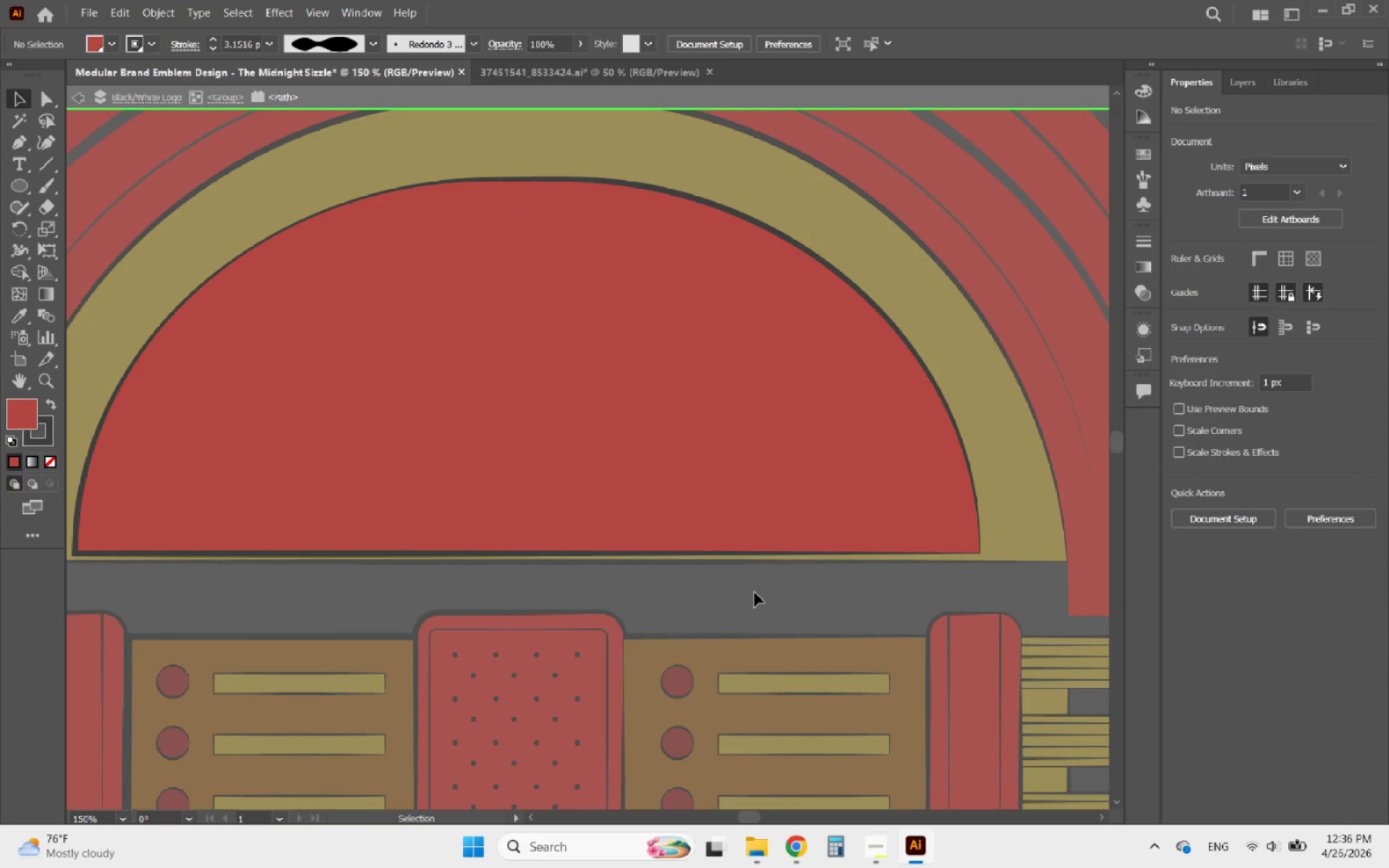 
double_click([755, 592])
 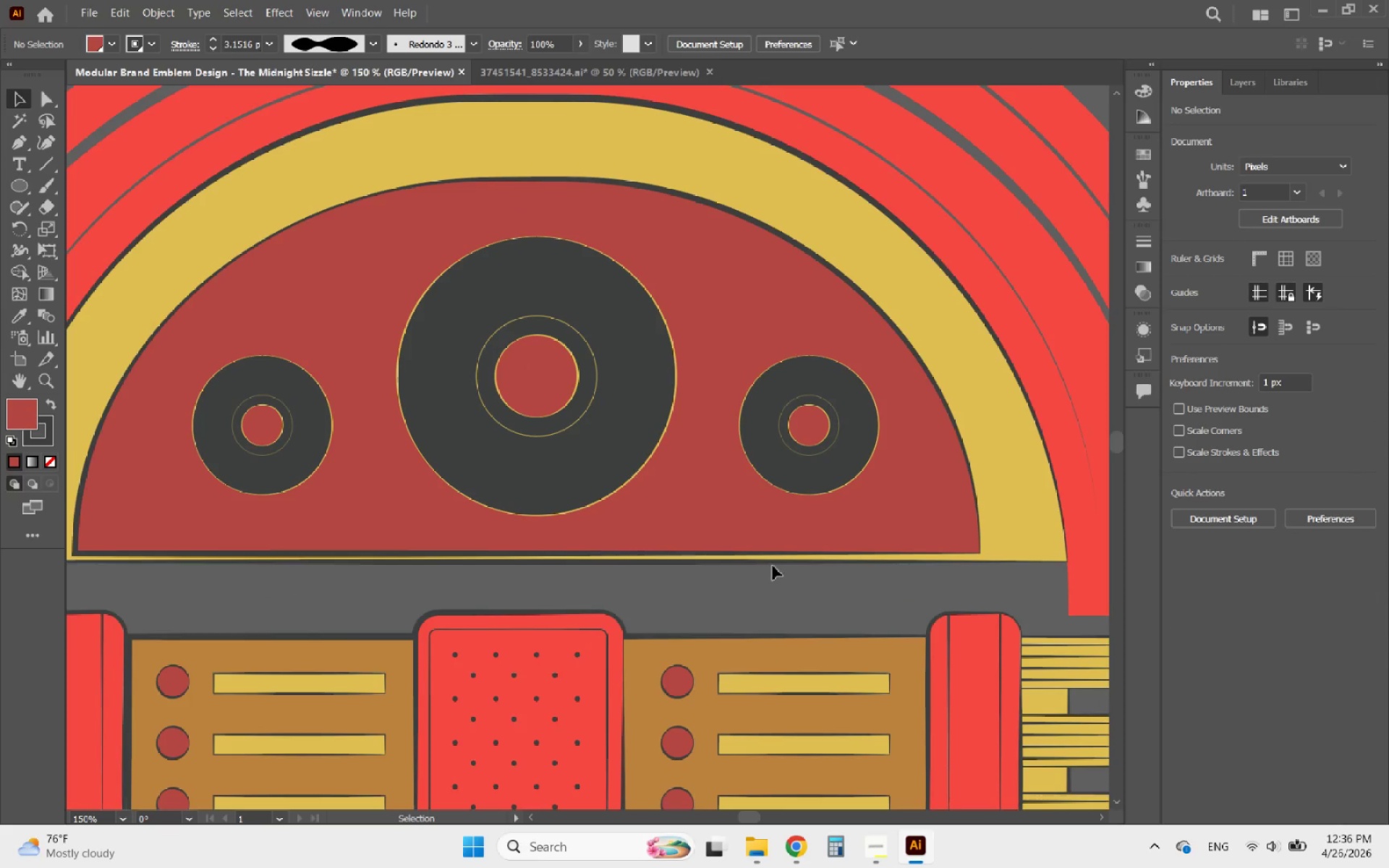 
triple_click([773, 564])
 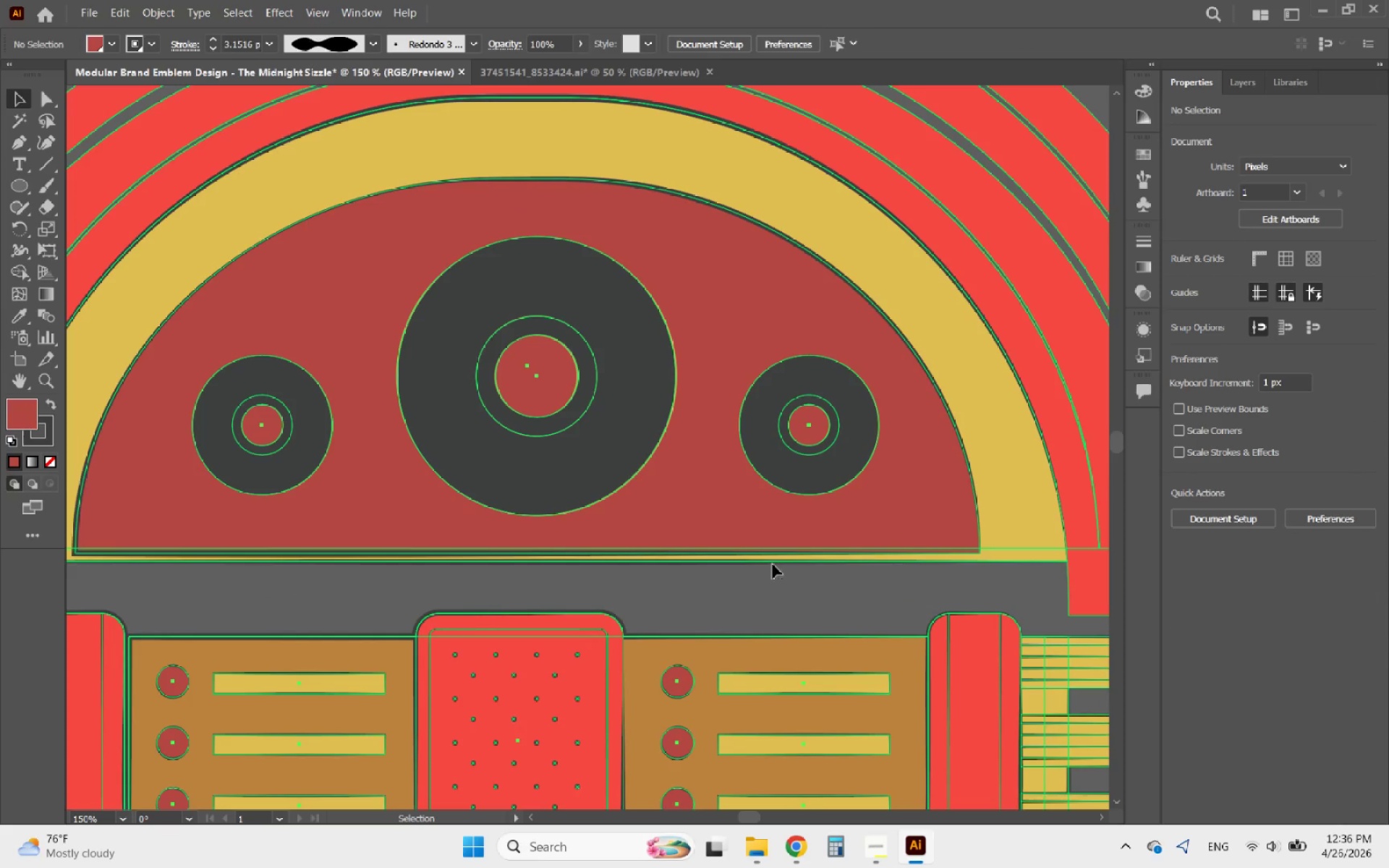 
triple_click([773, 564])
 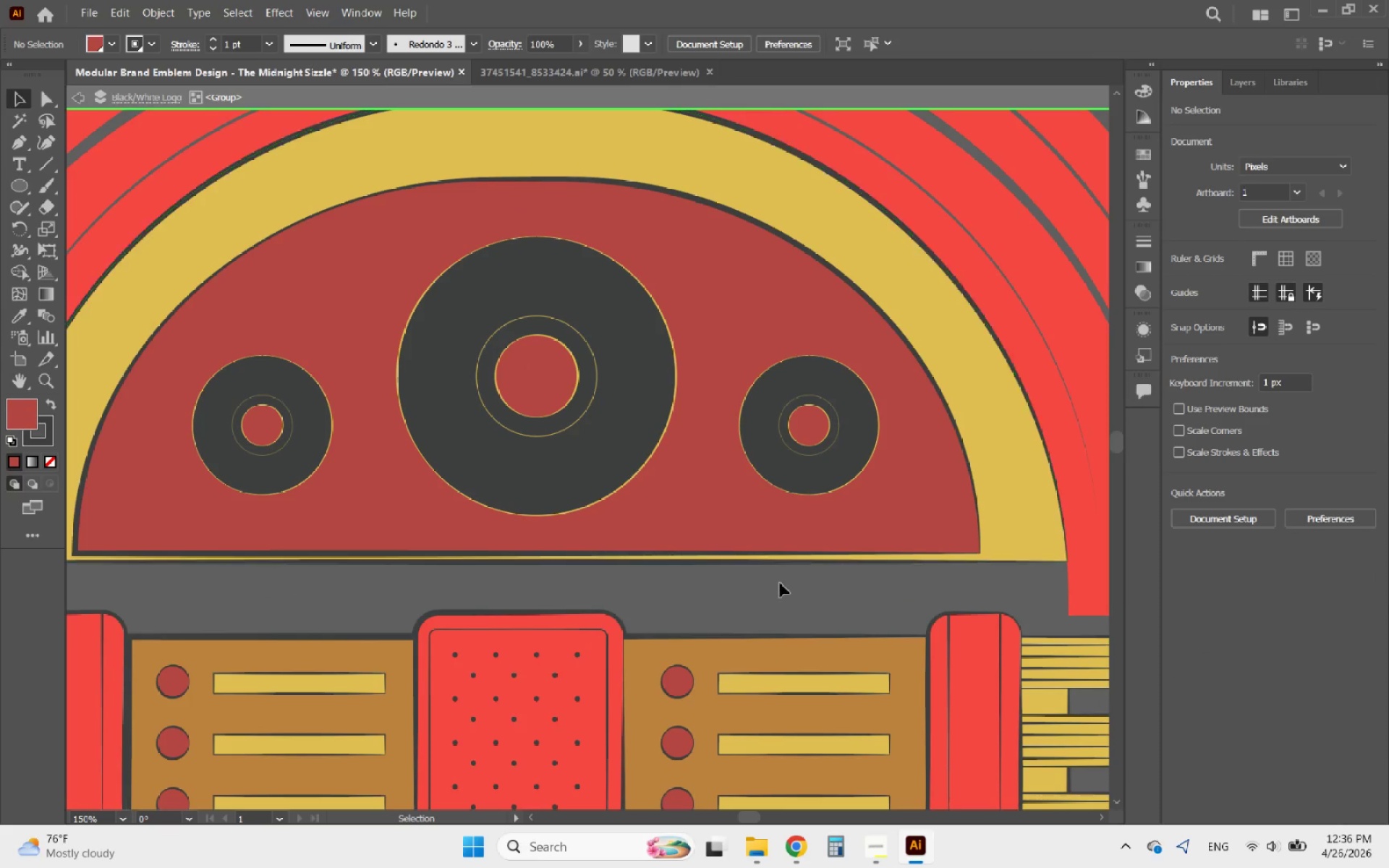 
left_click_drag(start_coordinate=[788, 595], to_coordinate=[713, 538])
 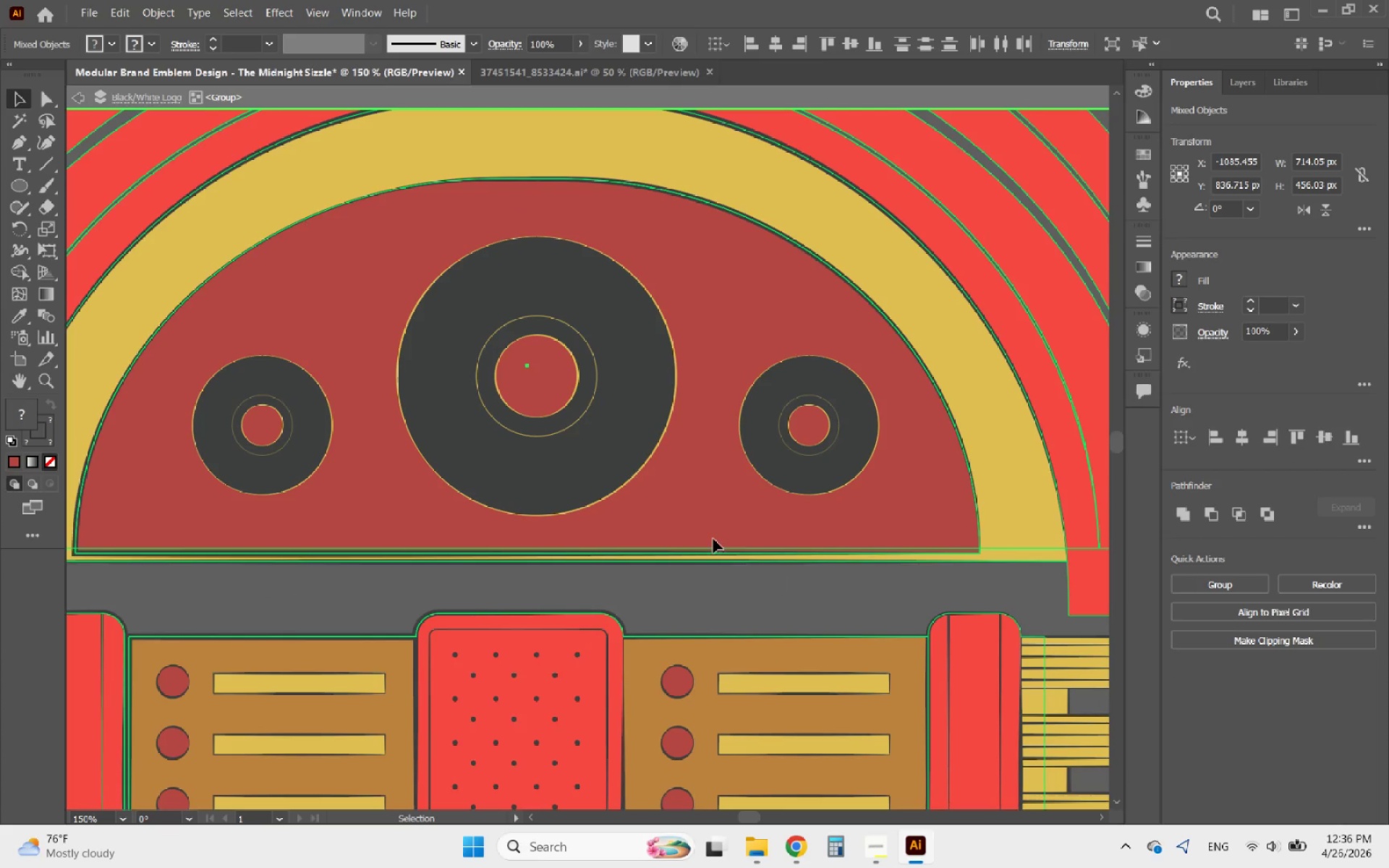 
double_click([713, 539])
 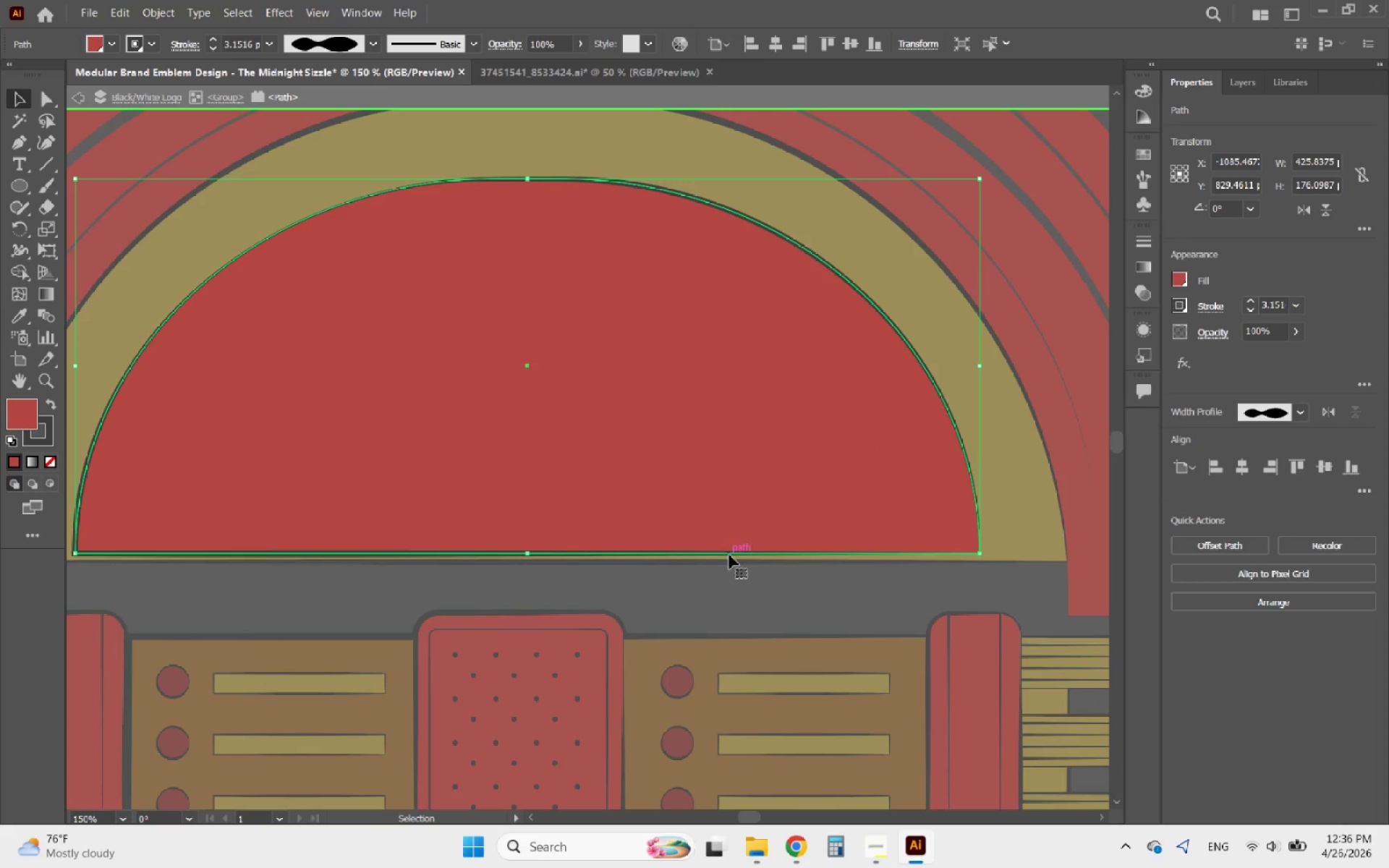 
left_click([734, 555])
 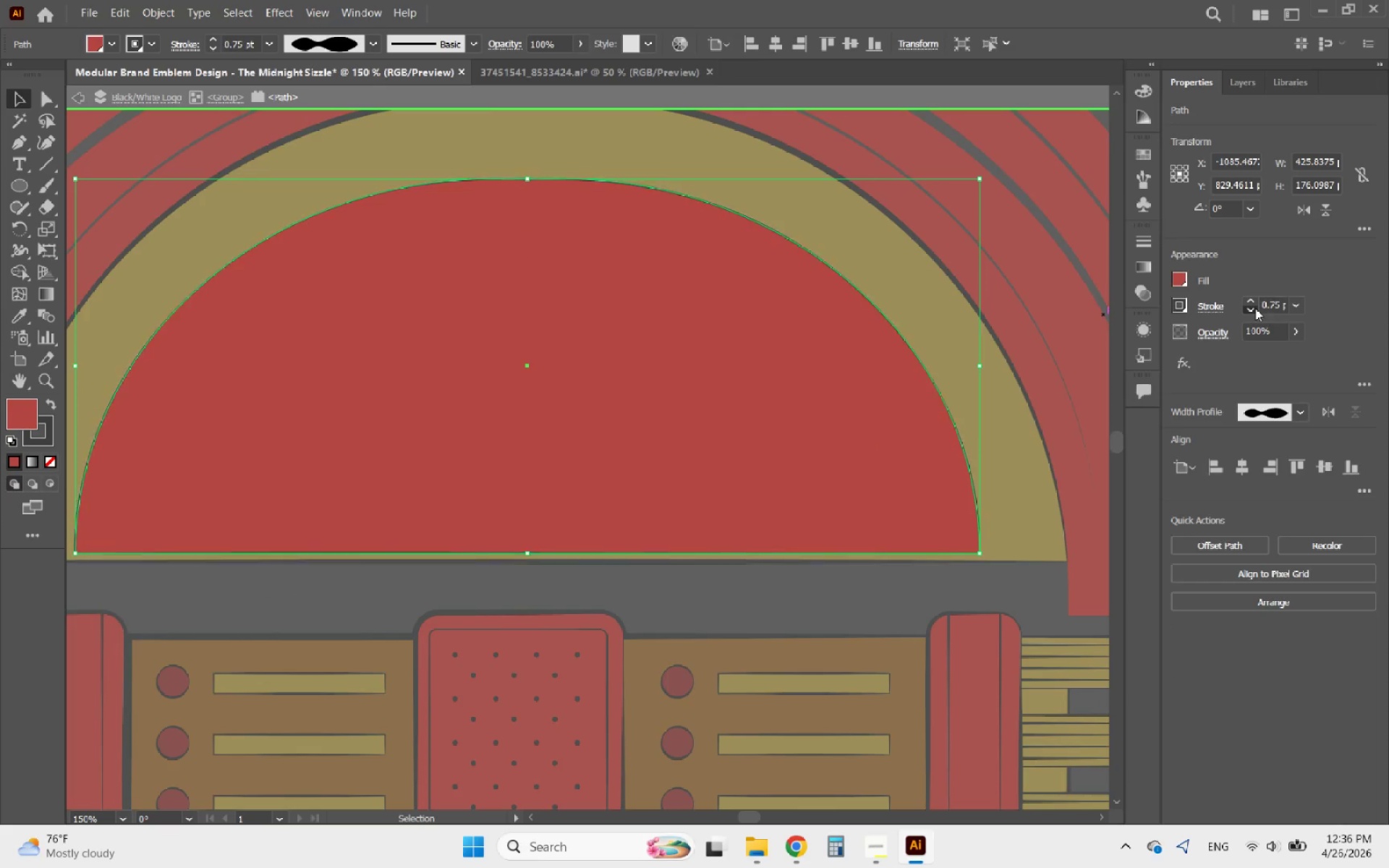 
left_click([1255, 308])
 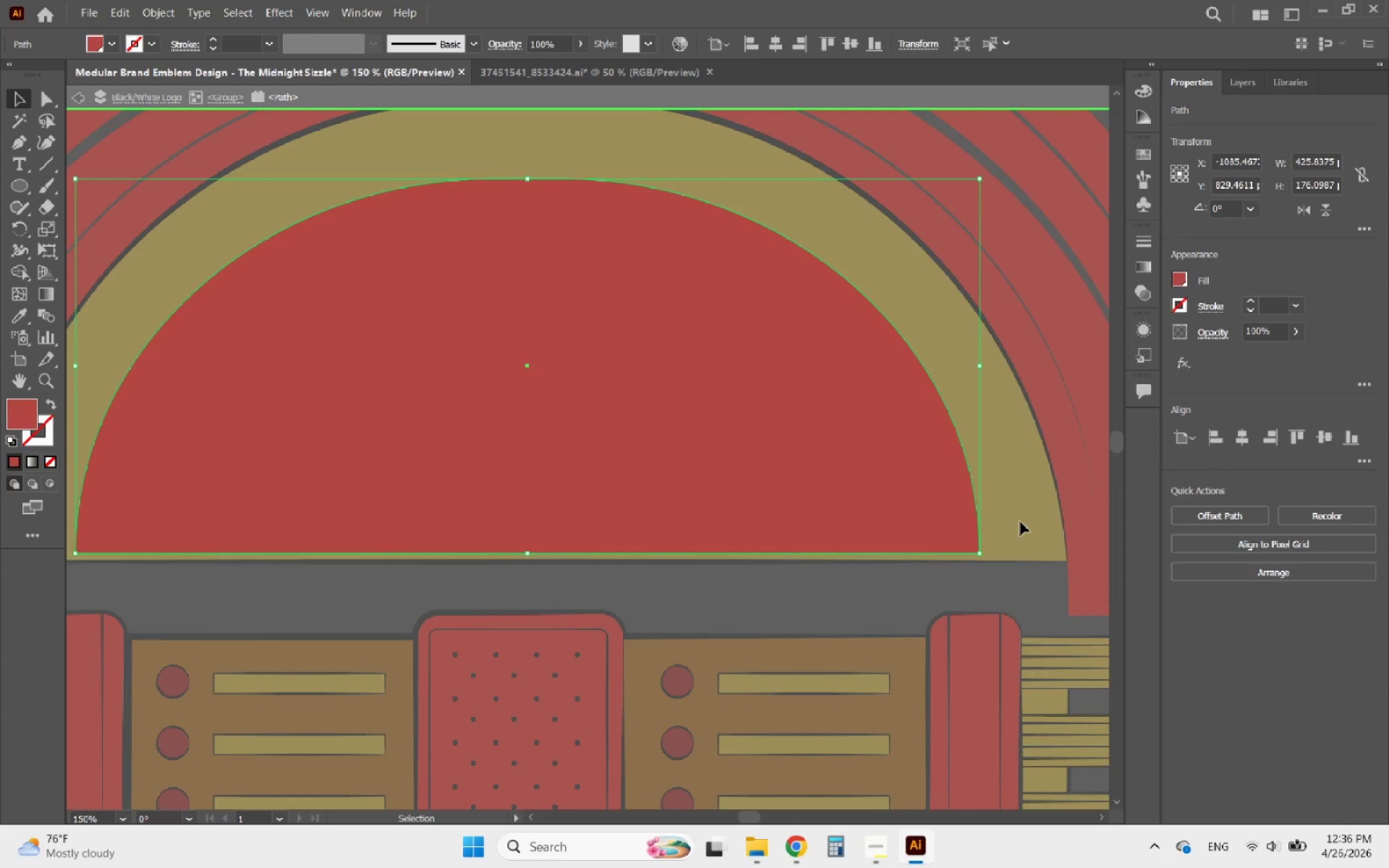 
double_click([1020, 522])
 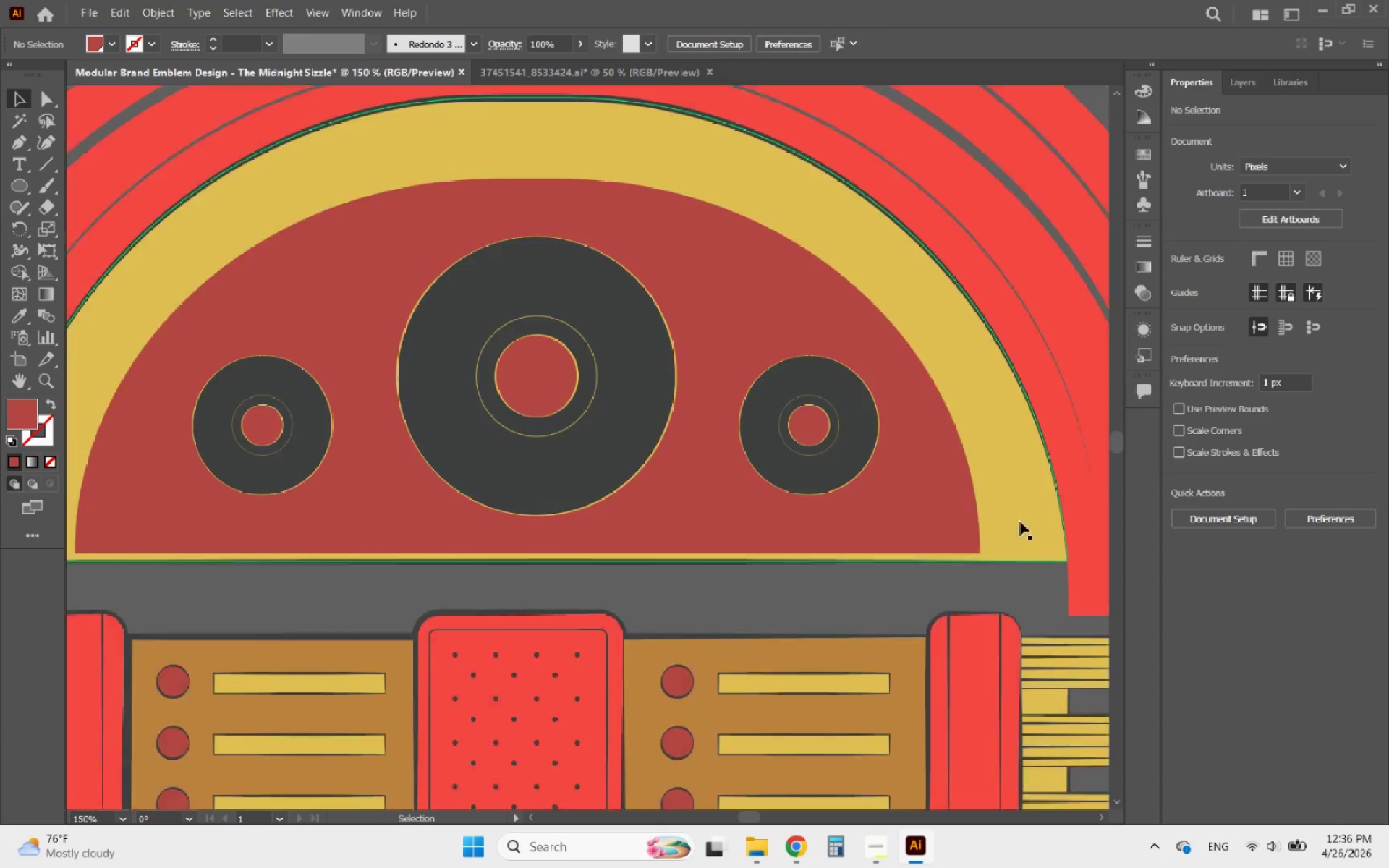 
triple_click([1020, 522])
 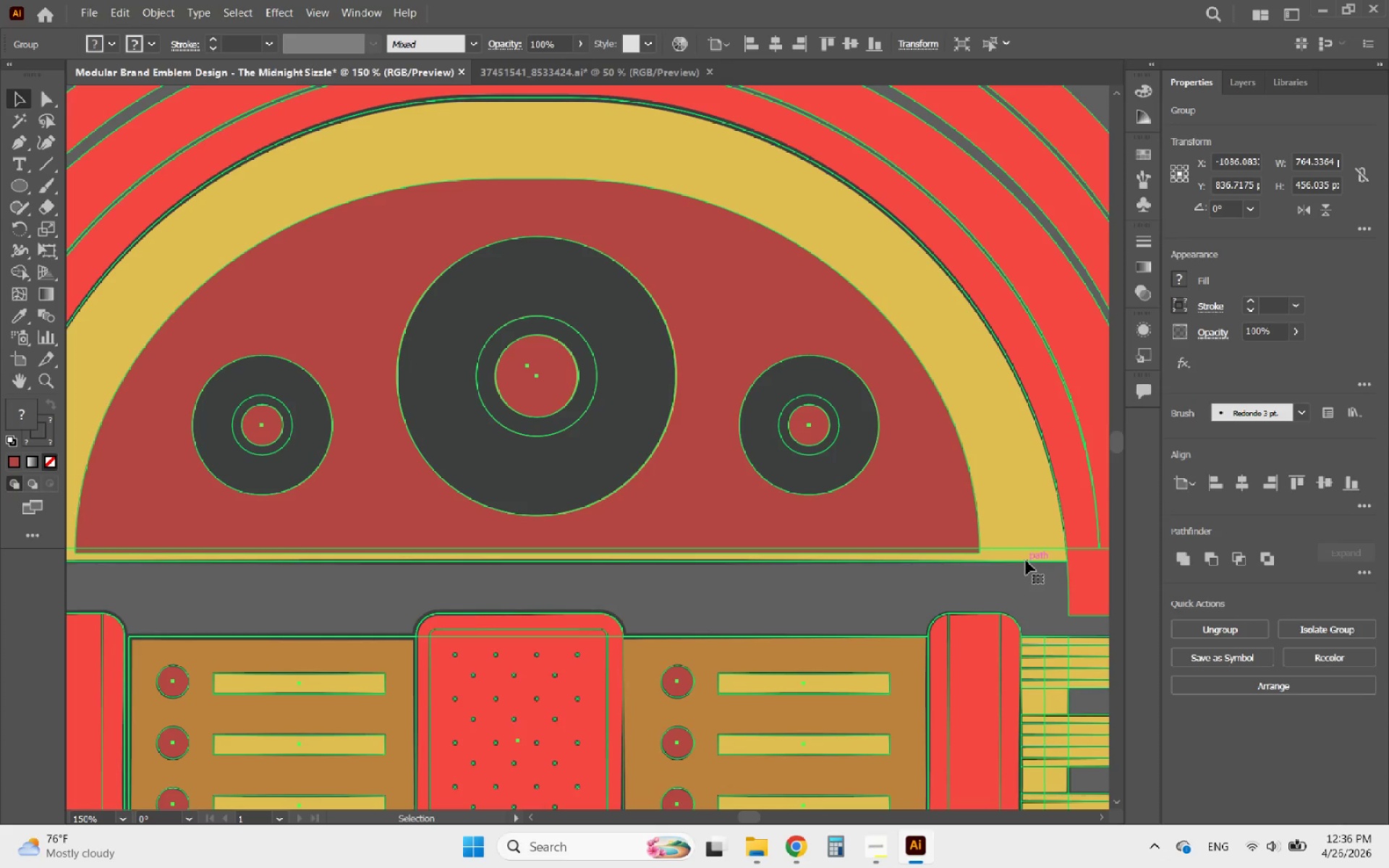 
double_click([1026, 561])
 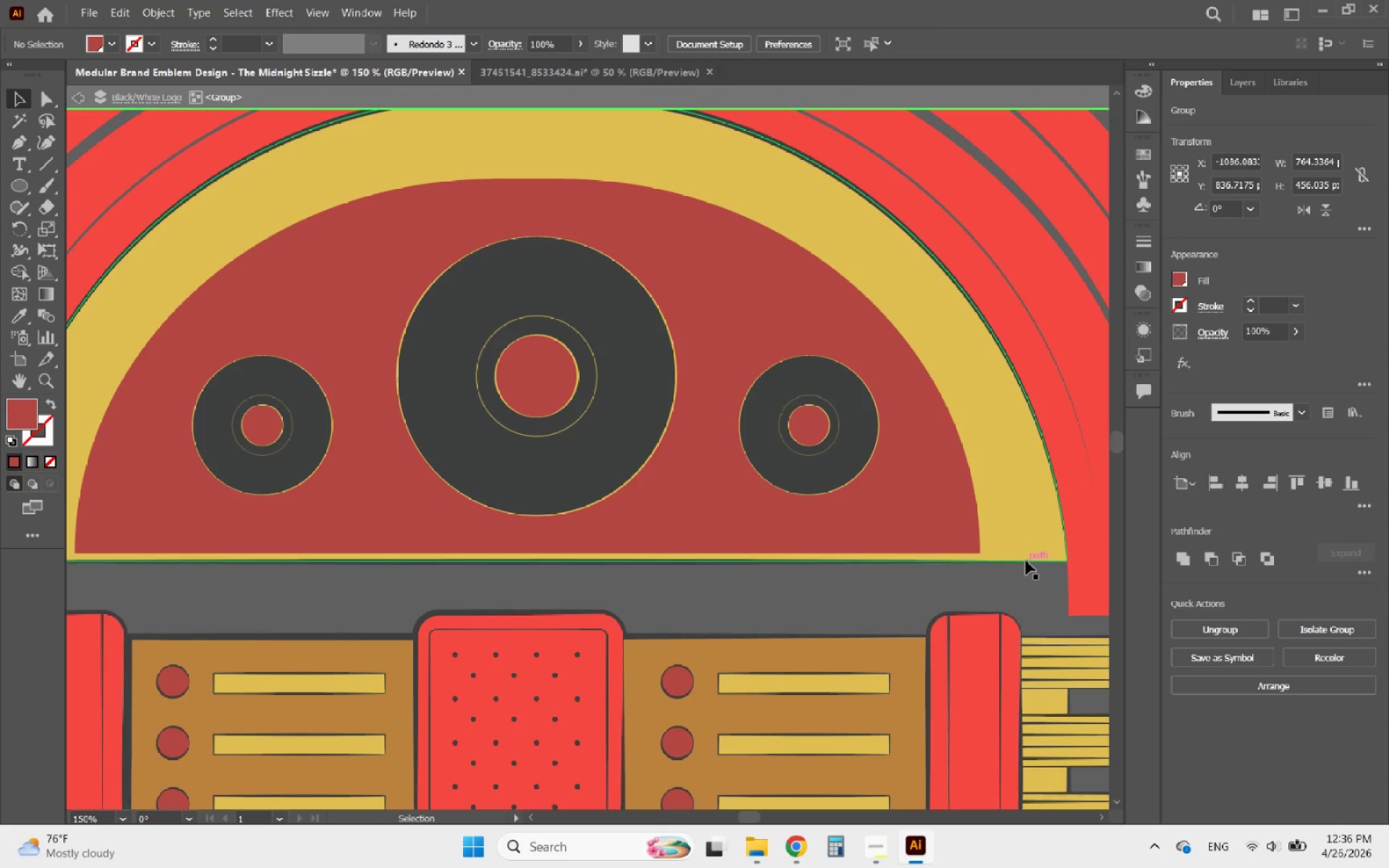 
triple_click([1026, 561])
 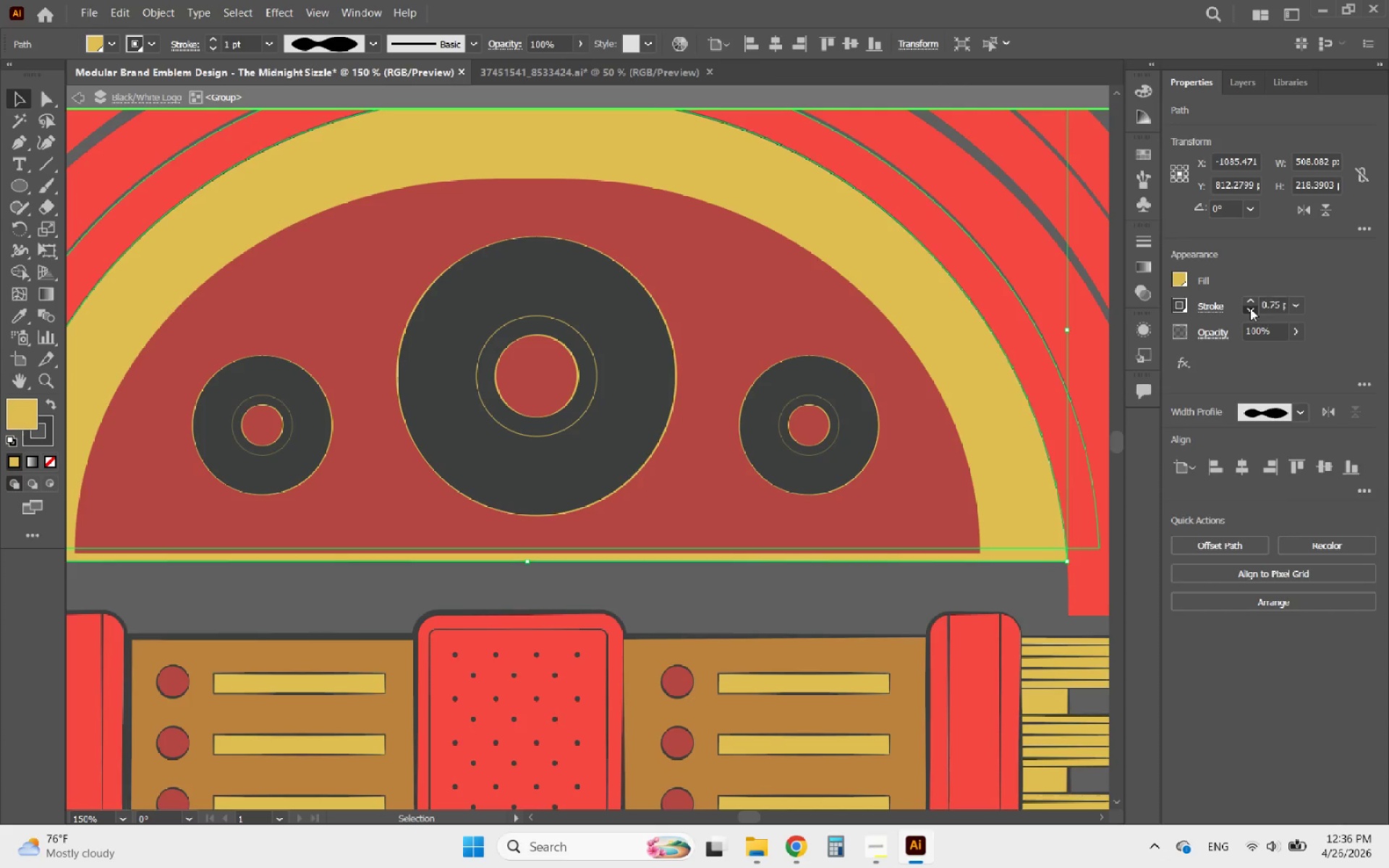 
left_click([1250, 308])
 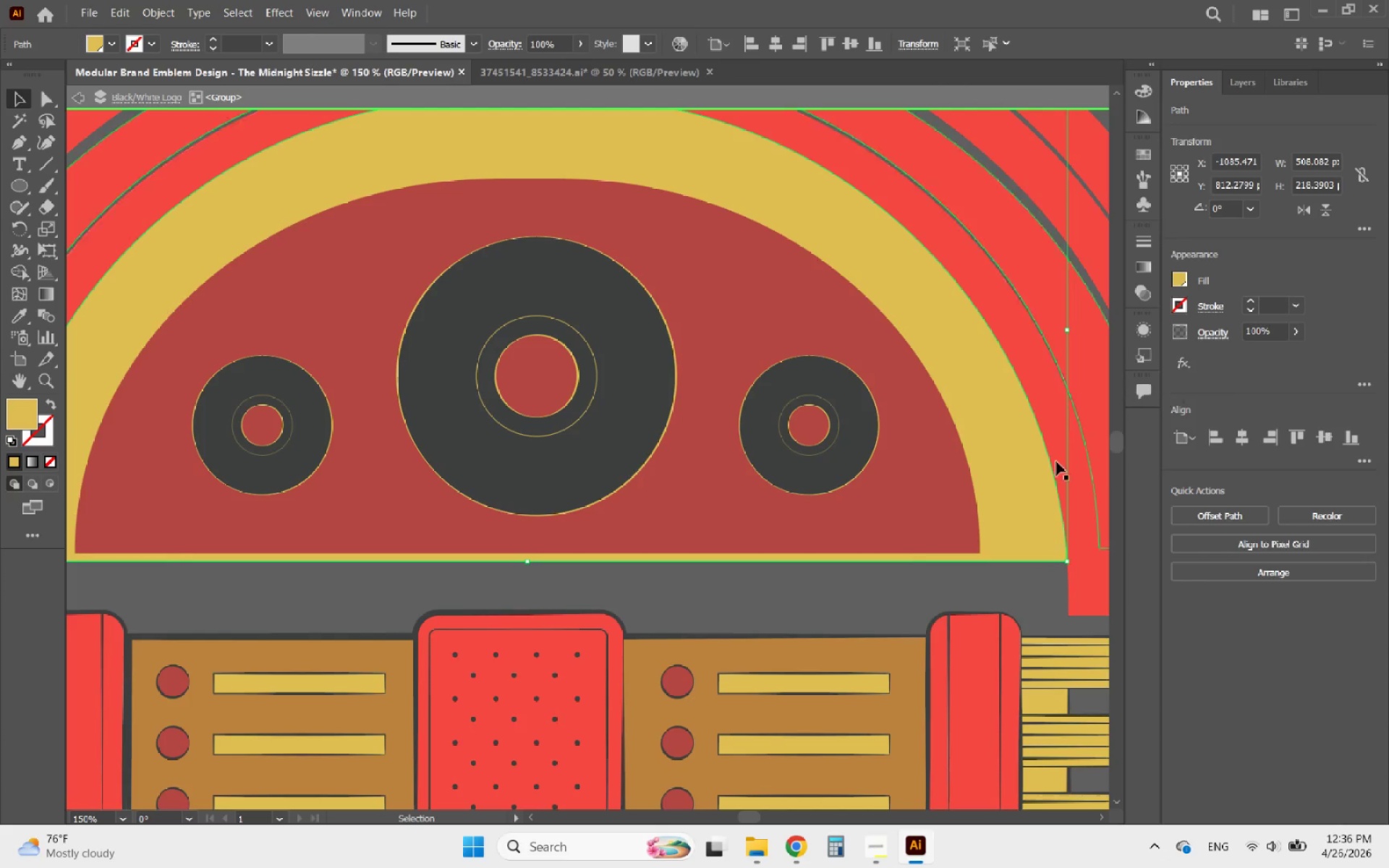 
hold_key(key=AltLeft, duration=2.84)
scroll: coordinate [833, 548], scroll_direction: down, amount: 2.0
 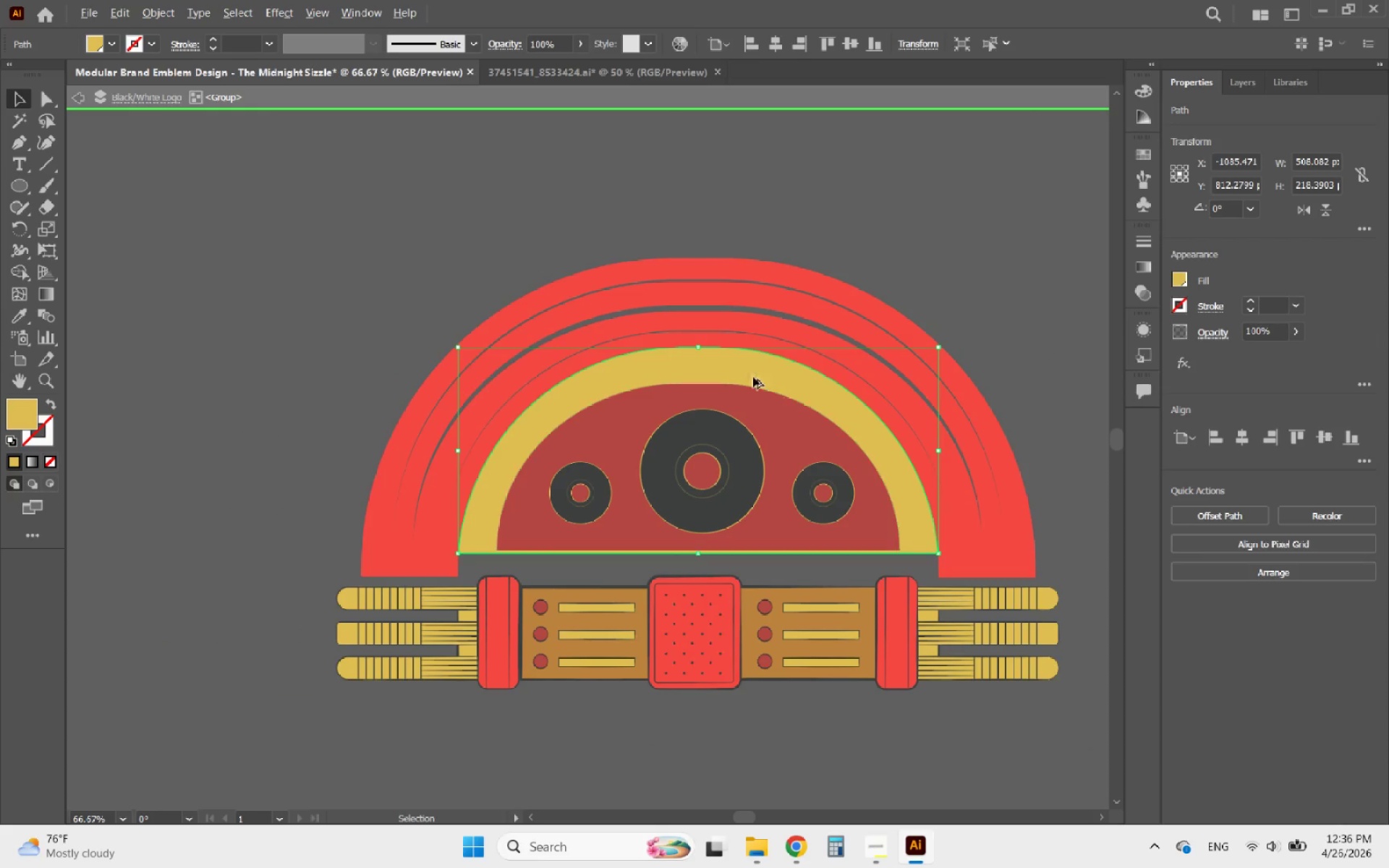 
scroll: coordinate [729, 371], scroll_direction: up, amount: 2.0
 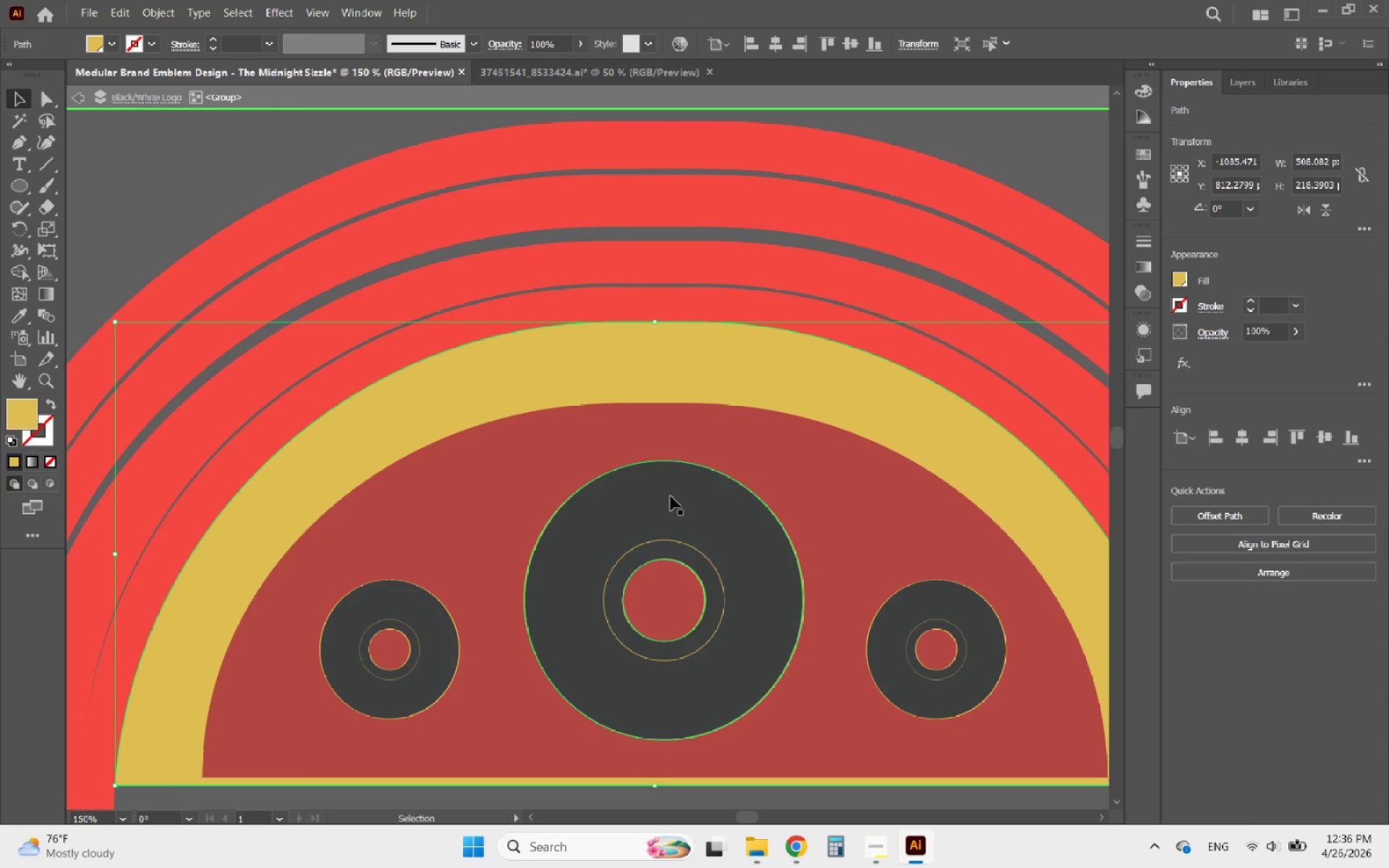 
left_click([668, 505])
 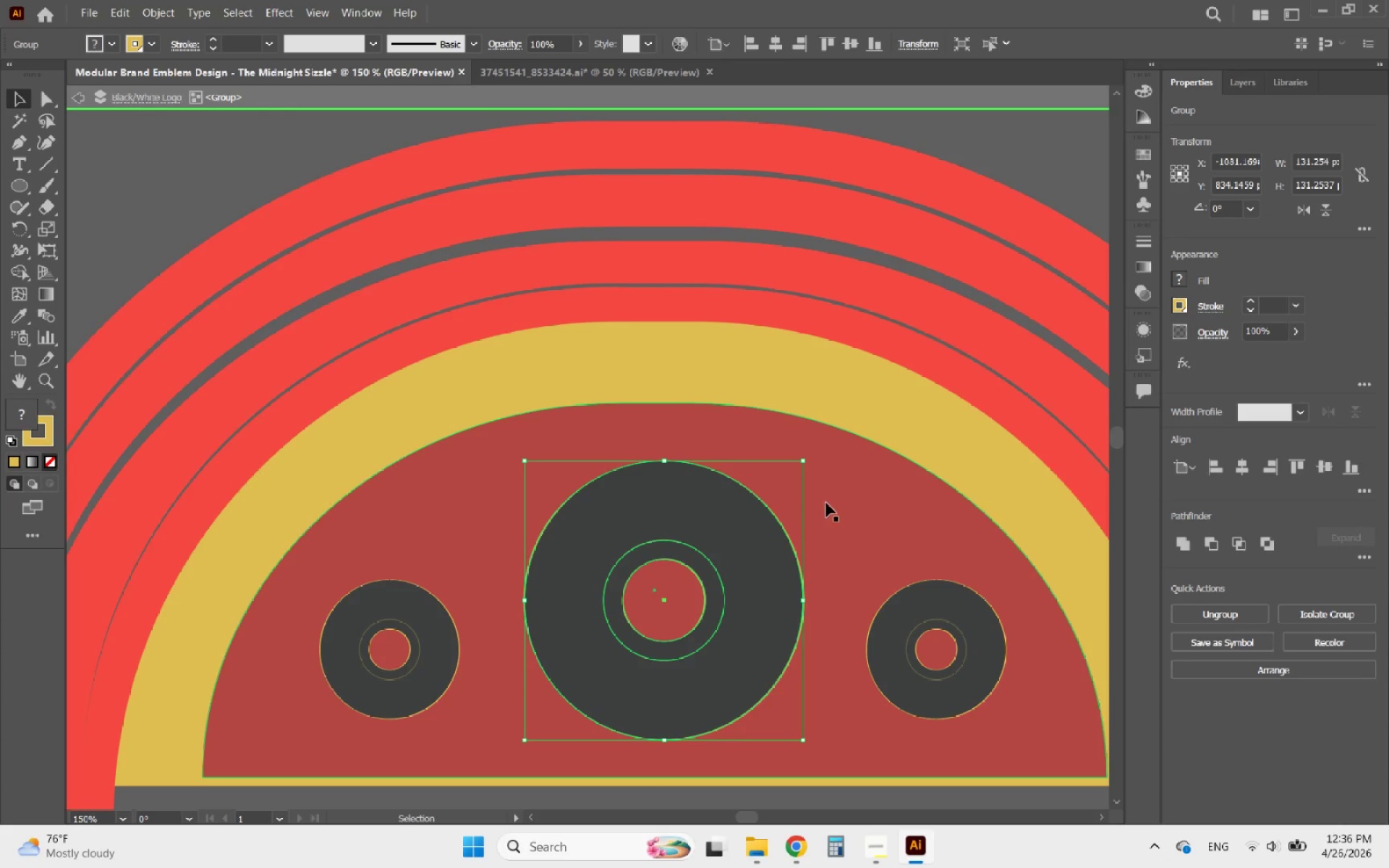 
left_click_drag(start_coordinate=[722, 531], to_coordinate=[802, 432])
 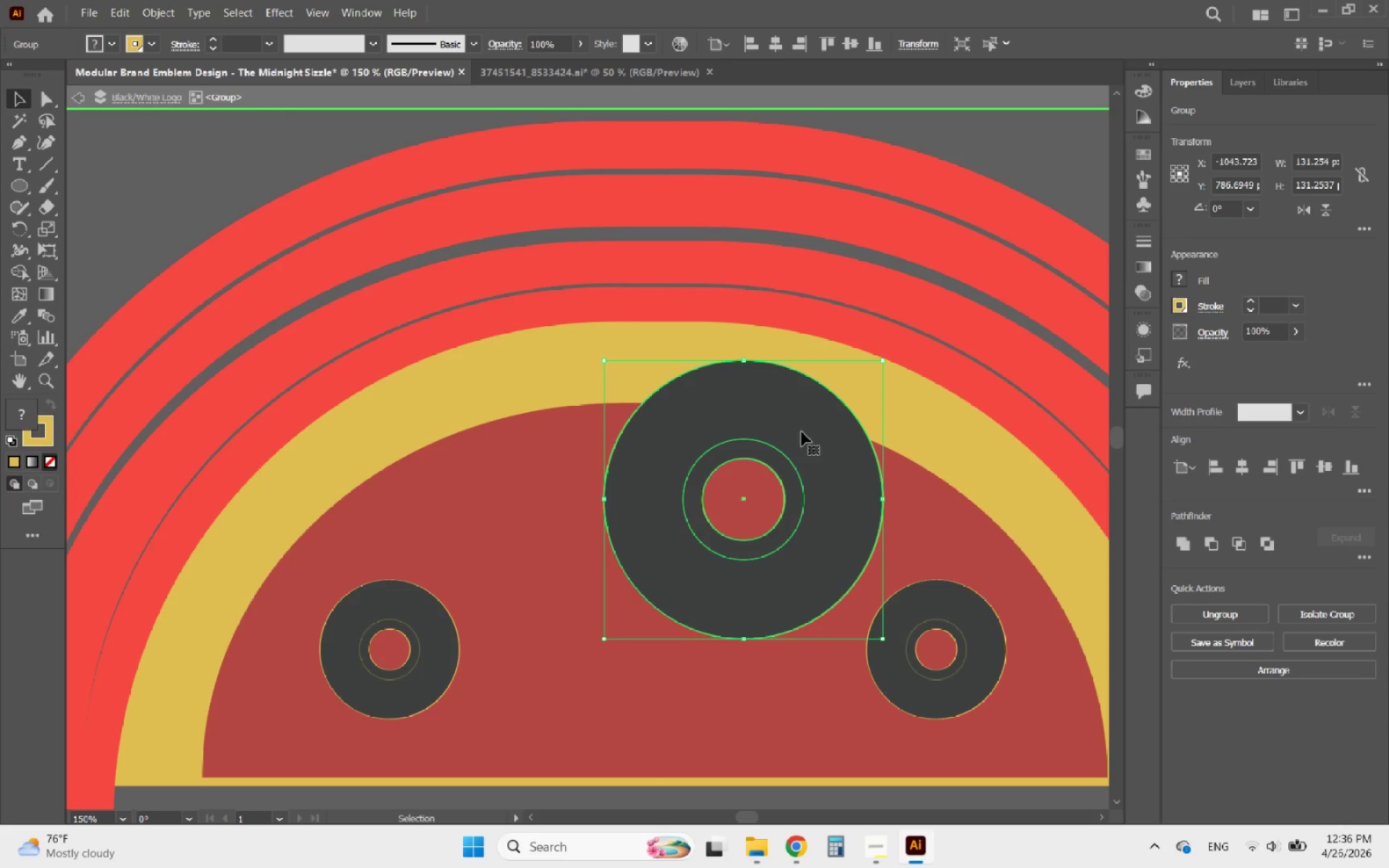 
key(Control+Z)
 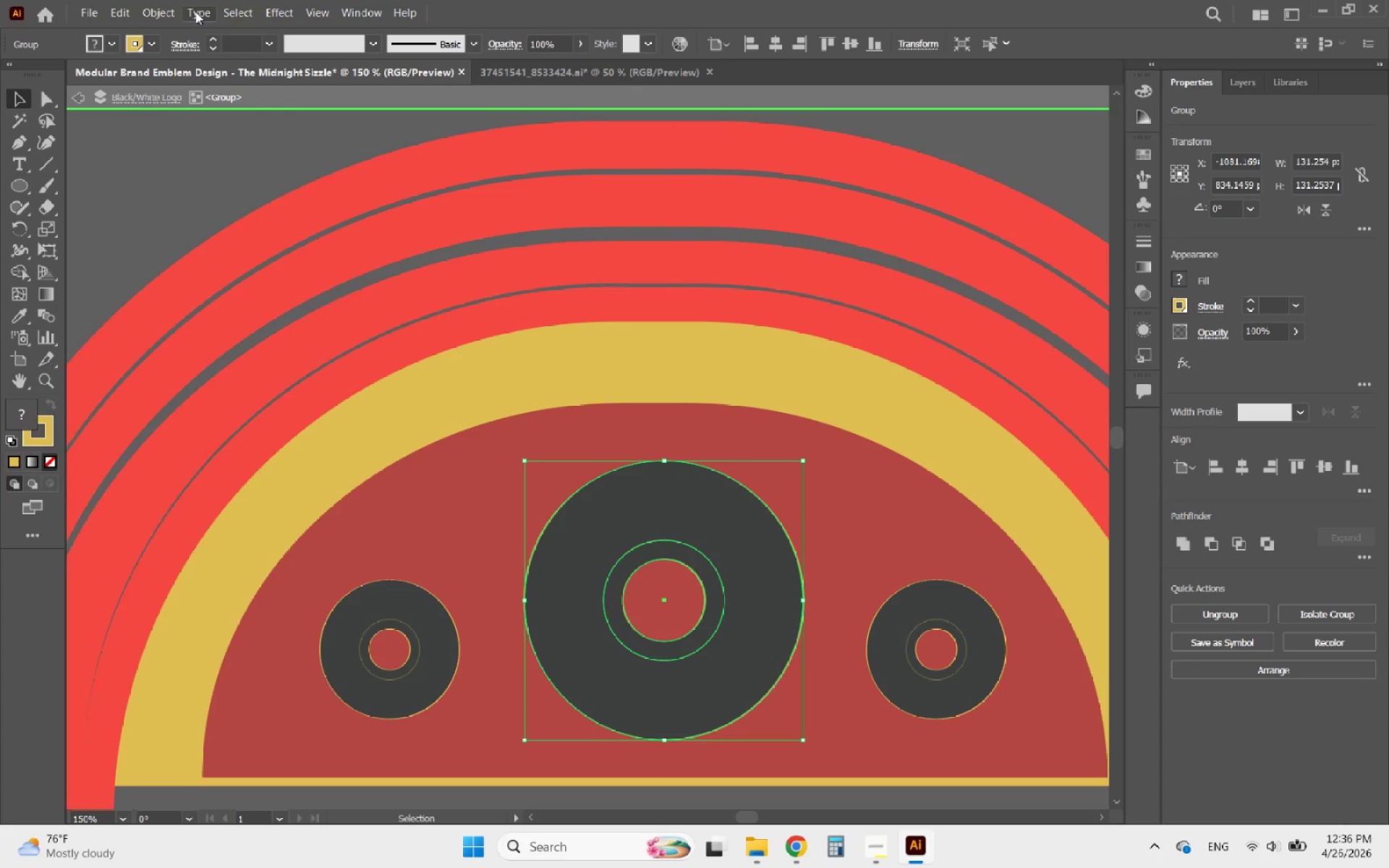 
left_click([1295, 416])
 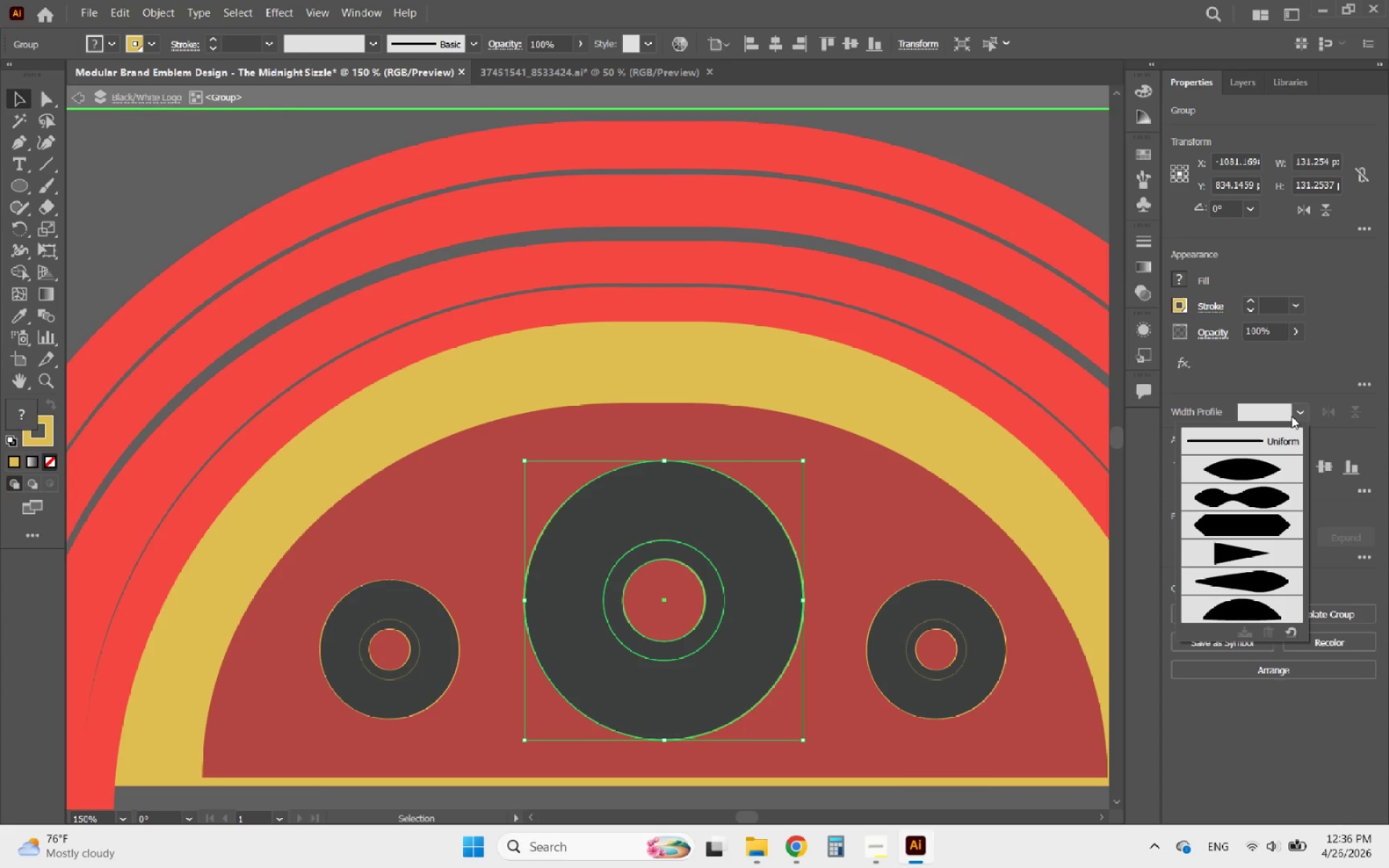 
left_click([1253, 446])
 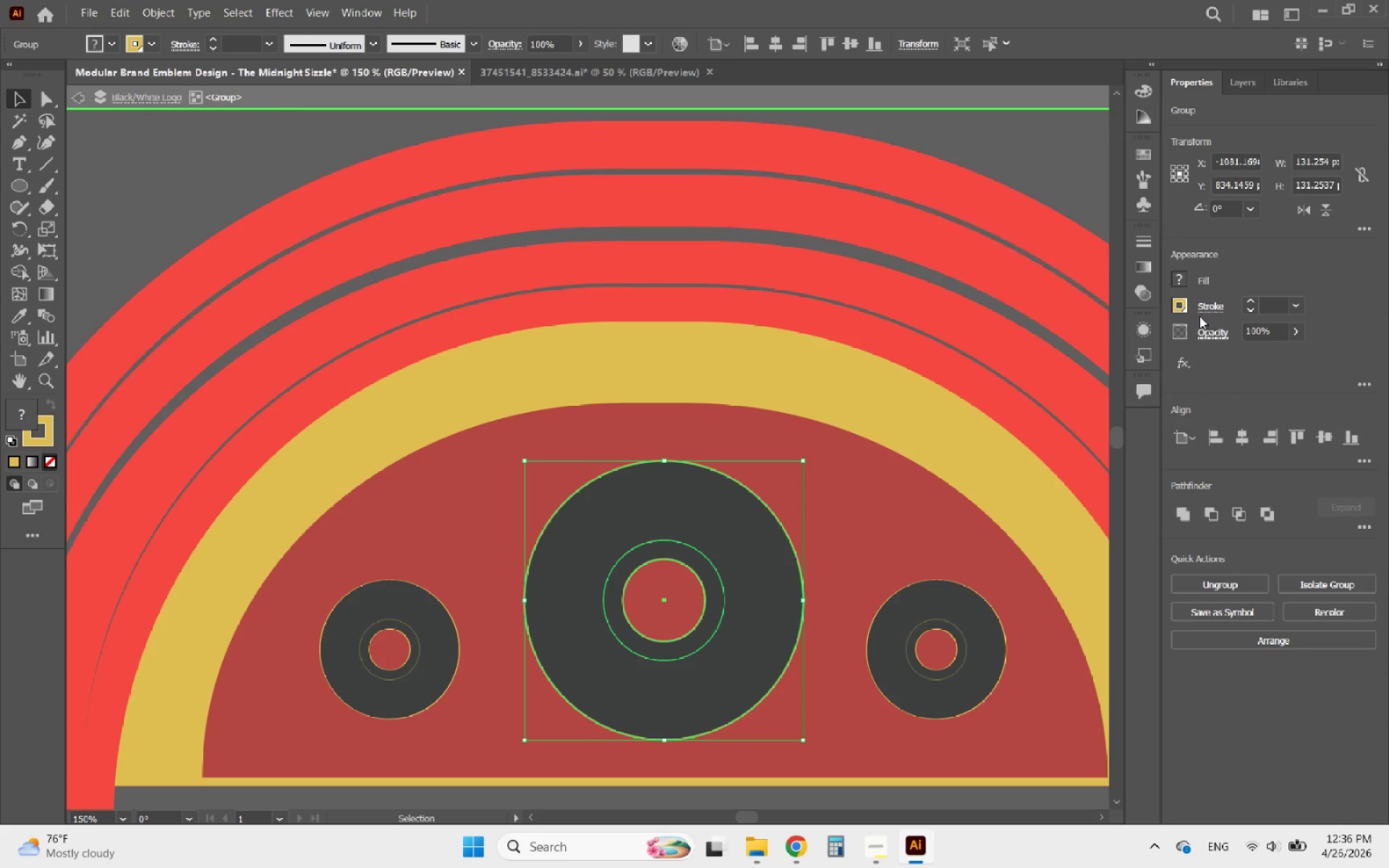 
left_click([144, 9])
 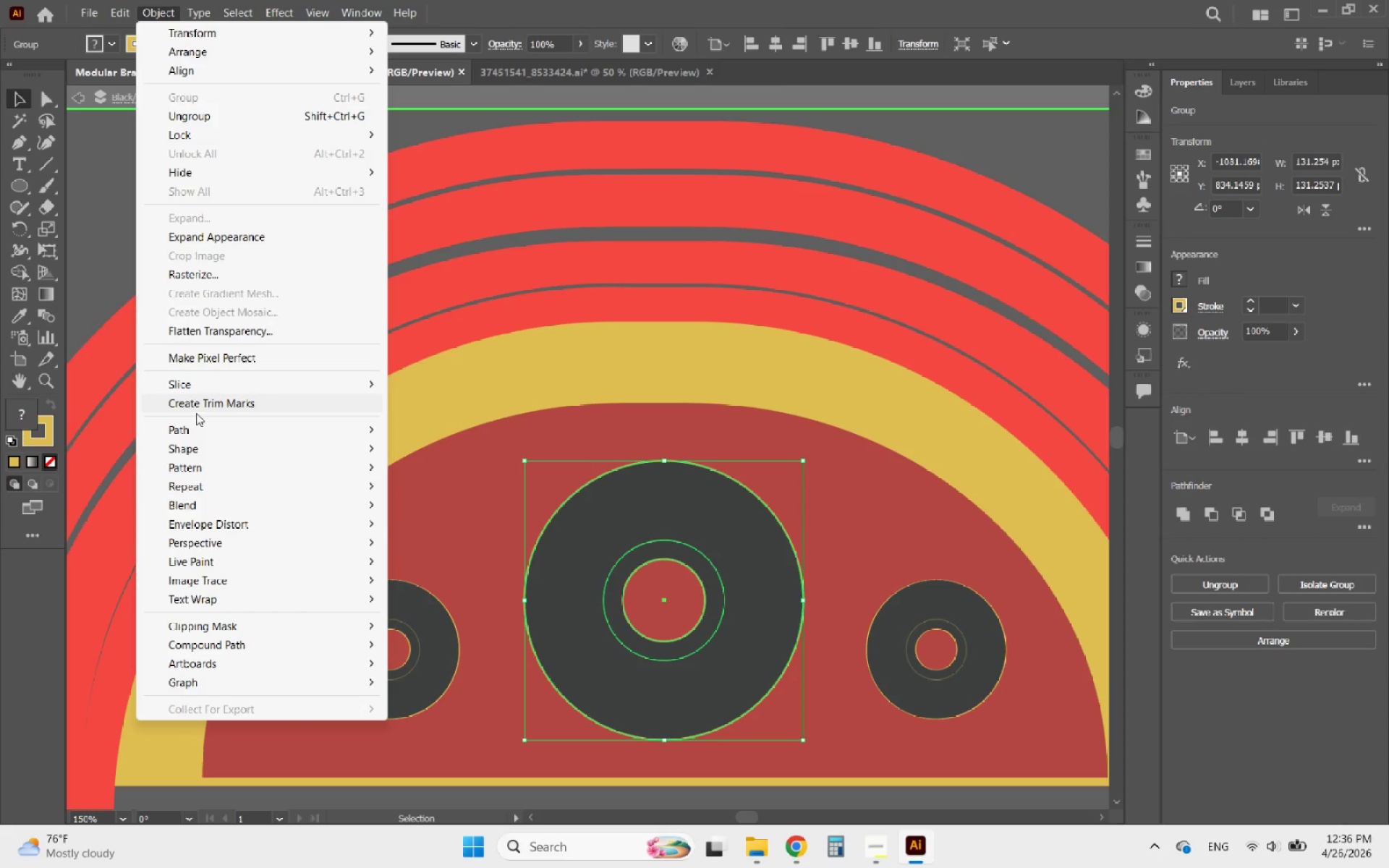 
left_click([201, 433])
 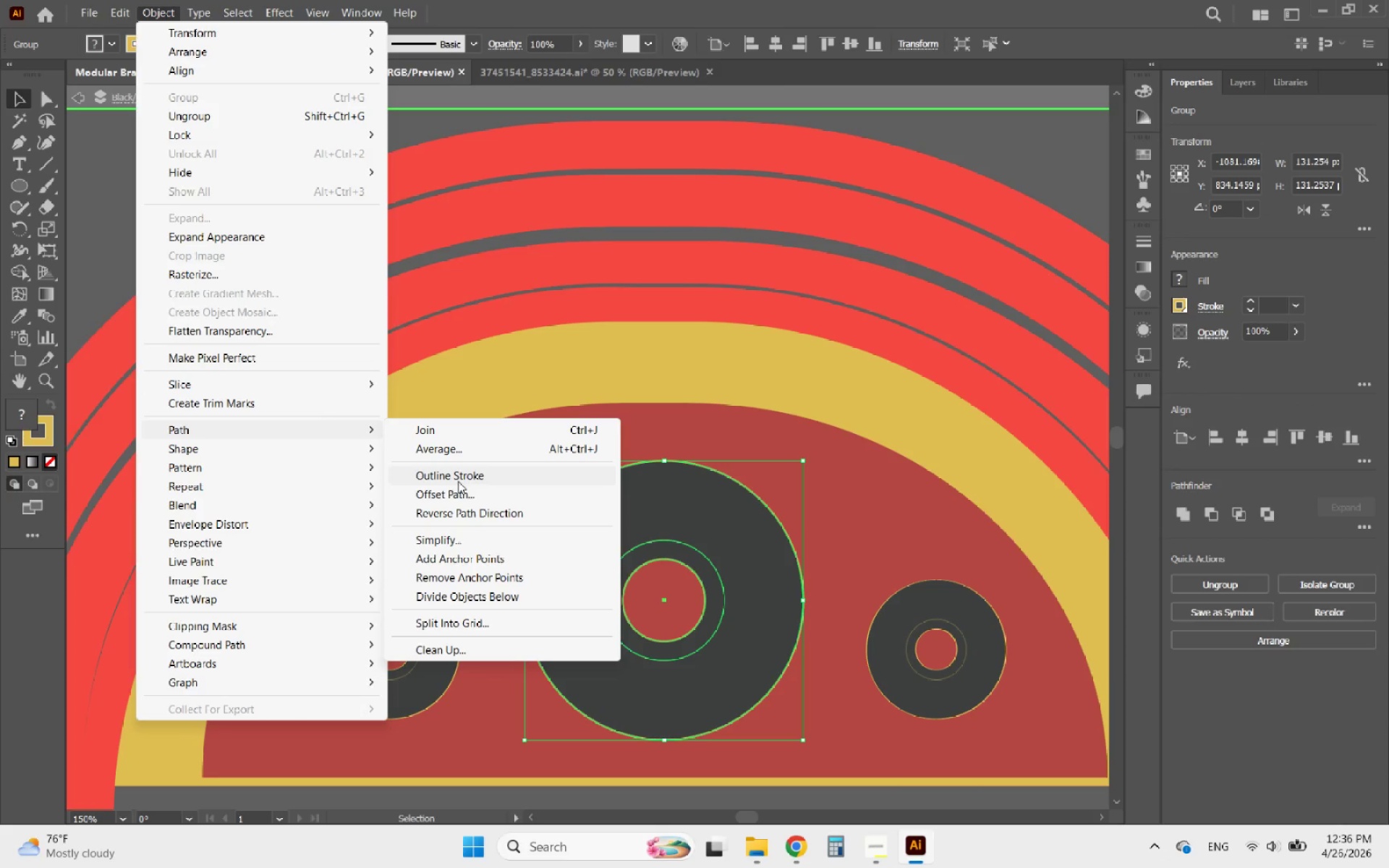 
left_click([466, 479])
 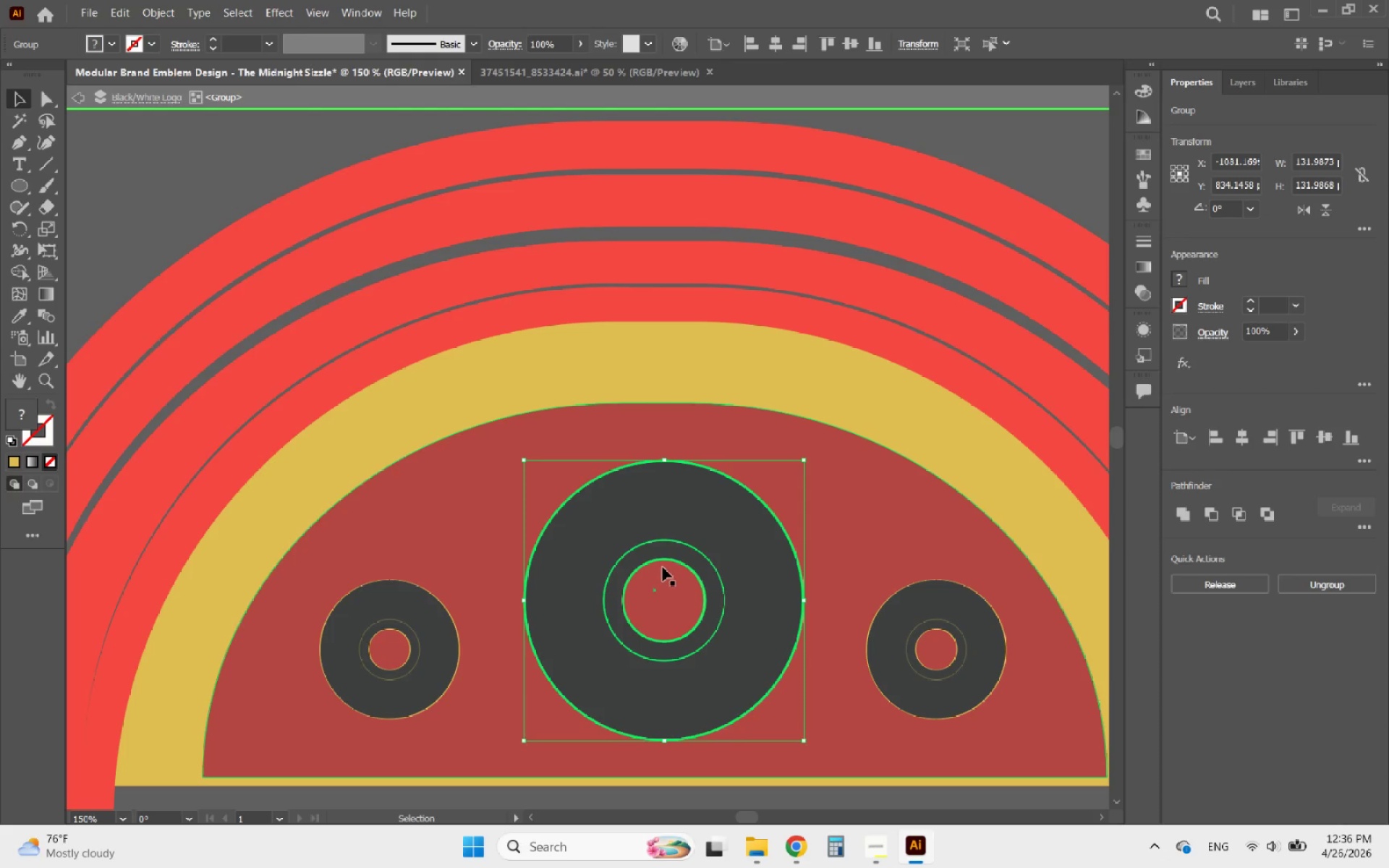 
hold_key(key=AltLeft, duration=2.95)
scroll: coordinate [606, 525], scroll_direction: up, amount: 6.0
 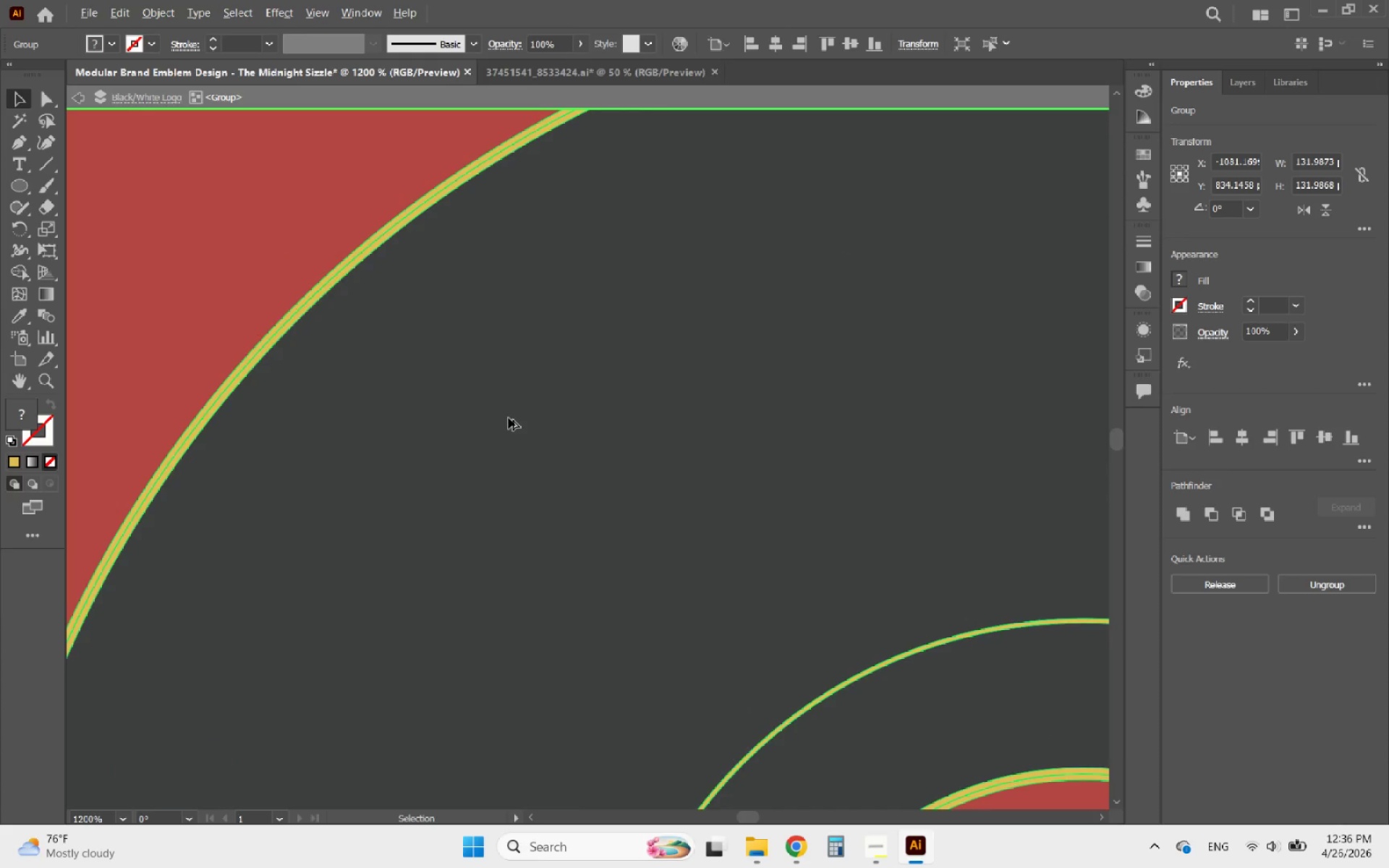 
scroll: coordinate [508, 417], scroll_direction: down, amount: 3.0
 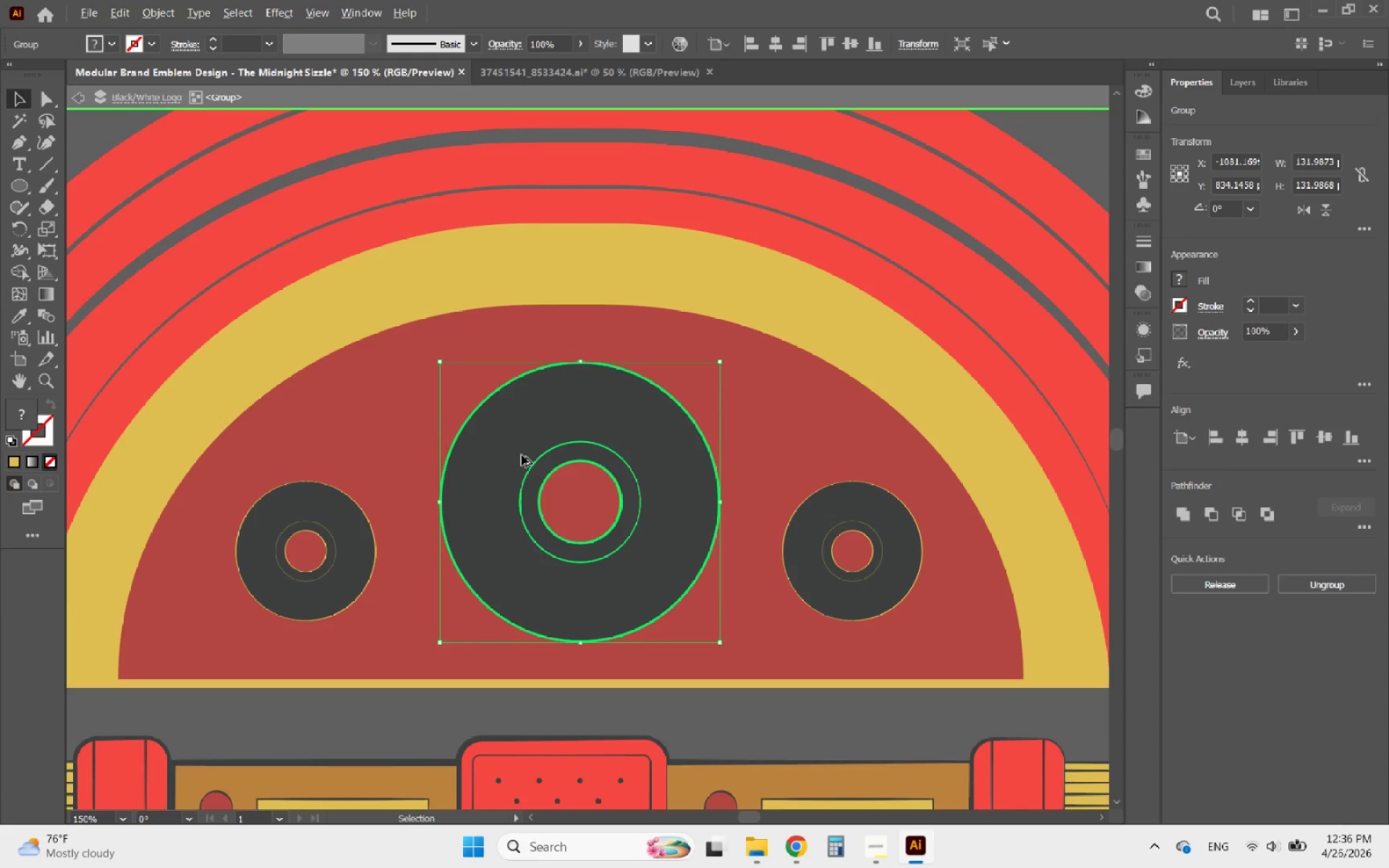 
scroll: coordinate [526, 463], scroll_direction: up, amount: 1.0
 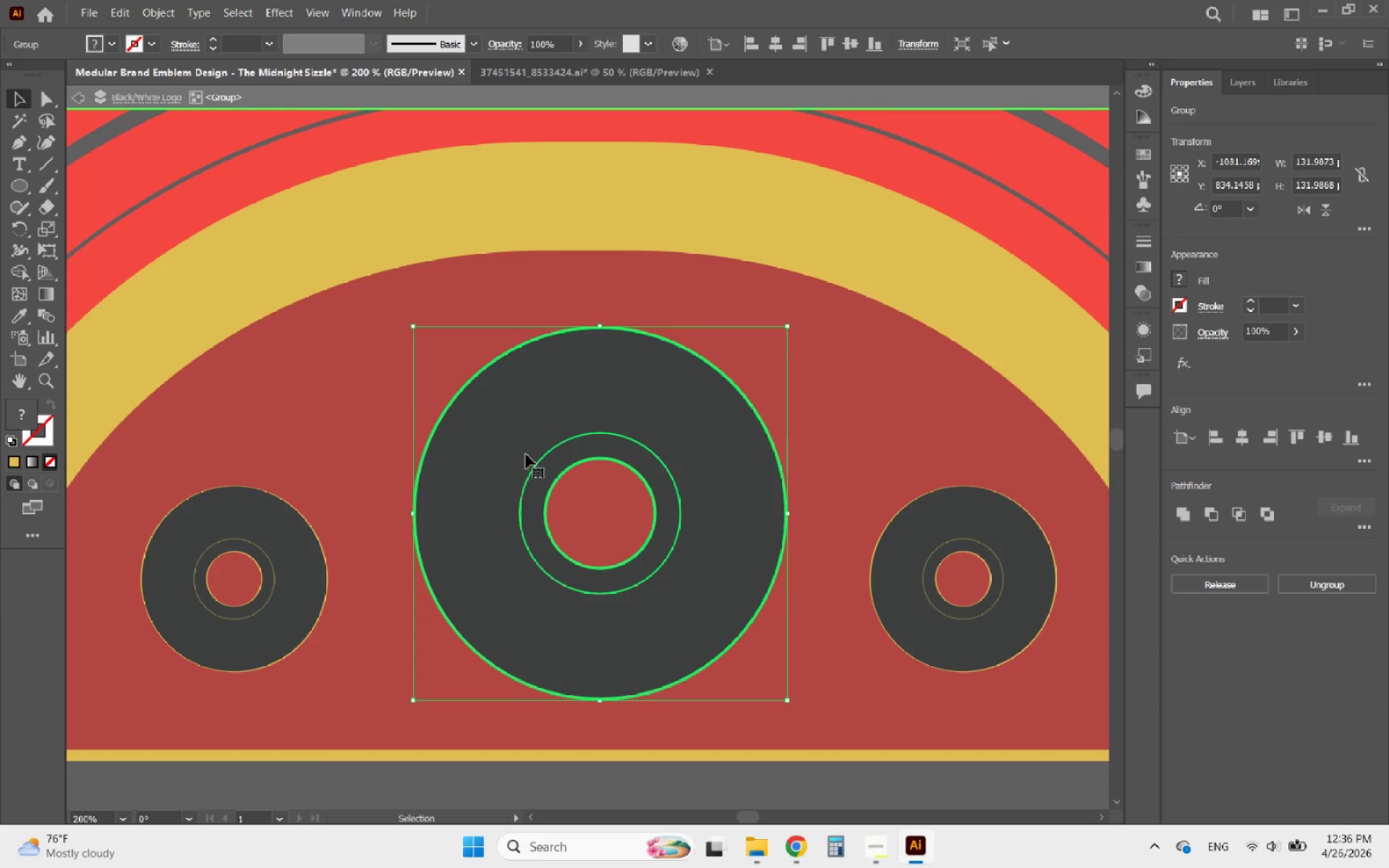 
hold_key(key=ShiftLeft, duration=0.89)
left_click([404, 359])
 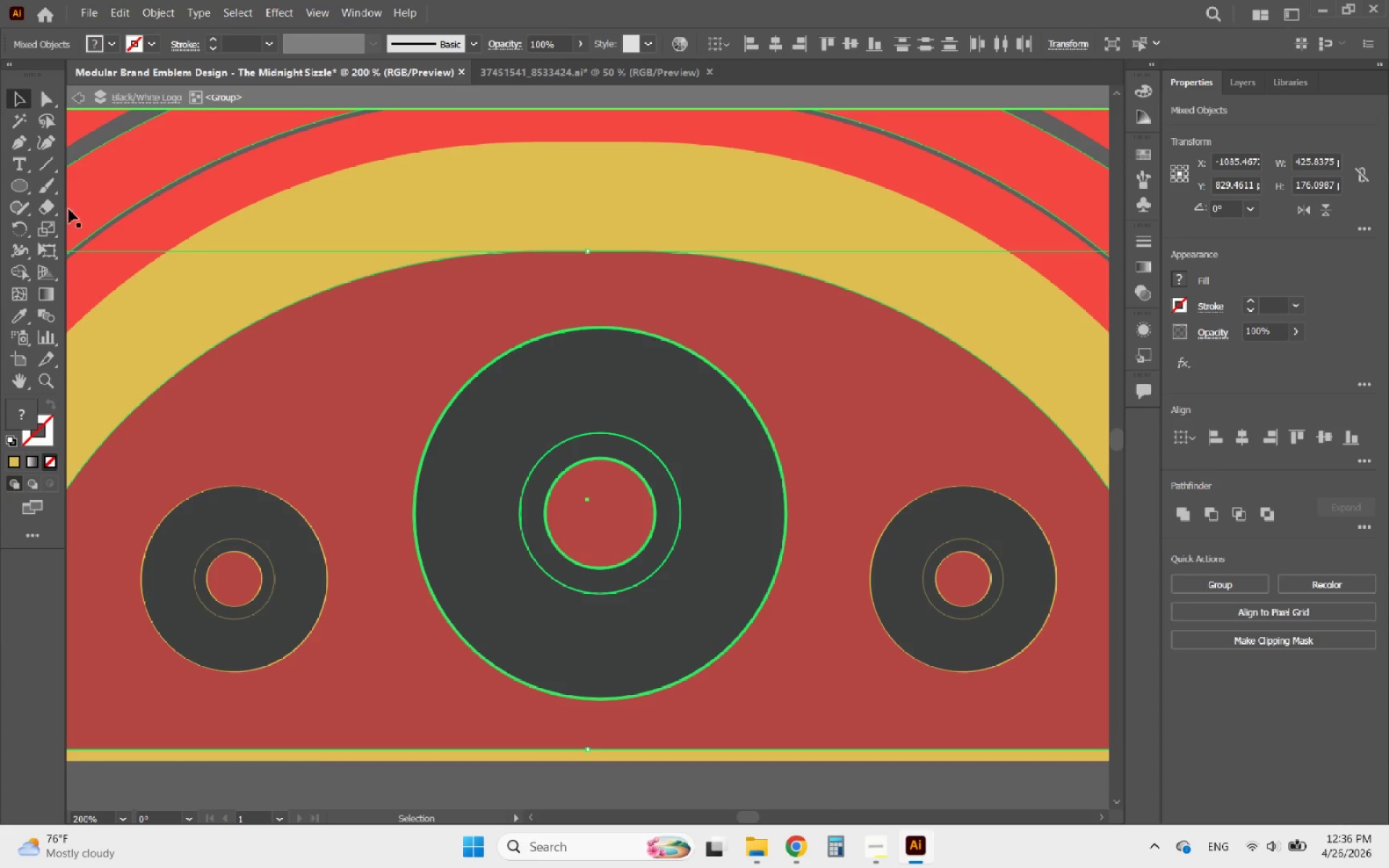 
left_click([12, 272])
 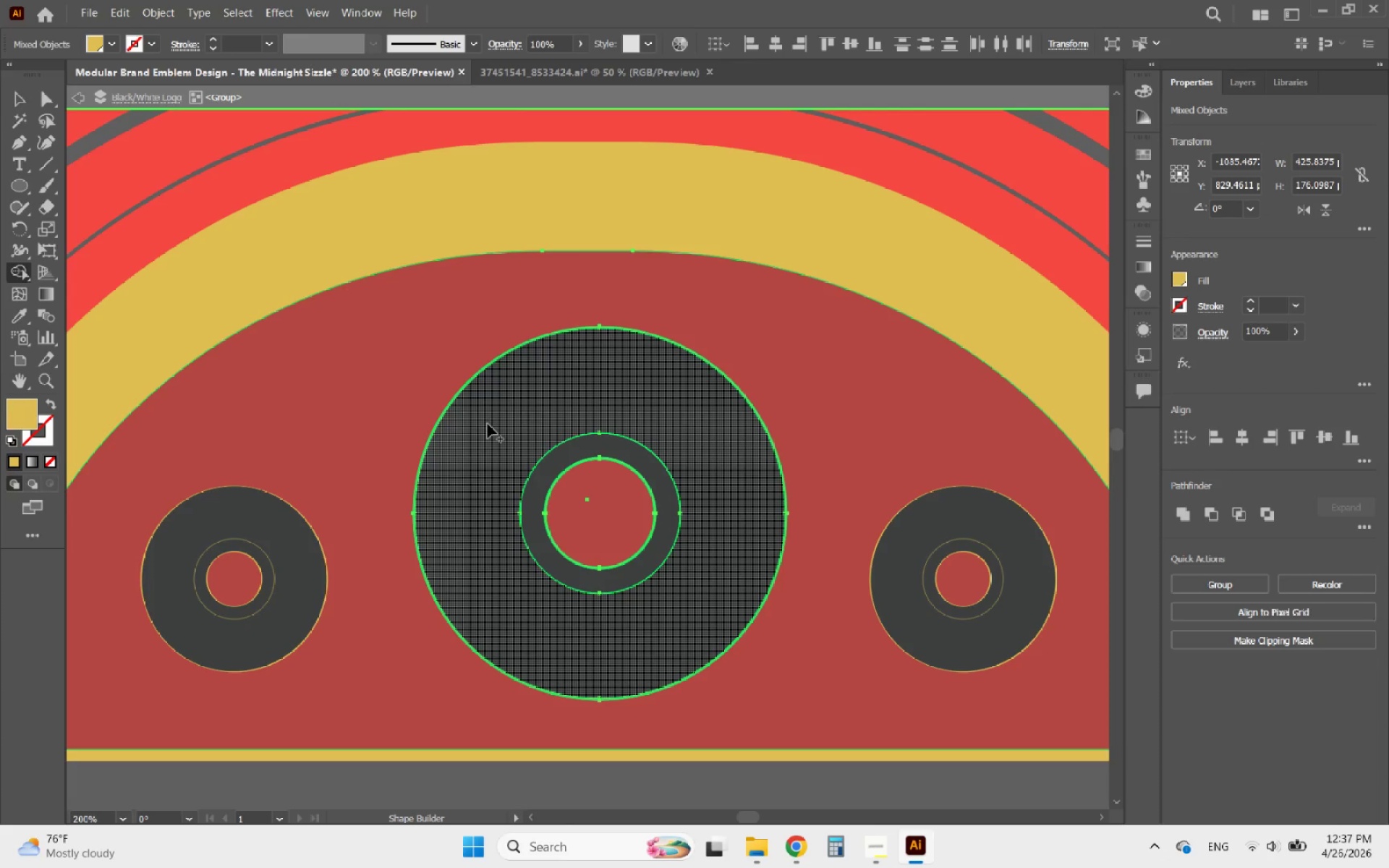 
wait(22.34)
 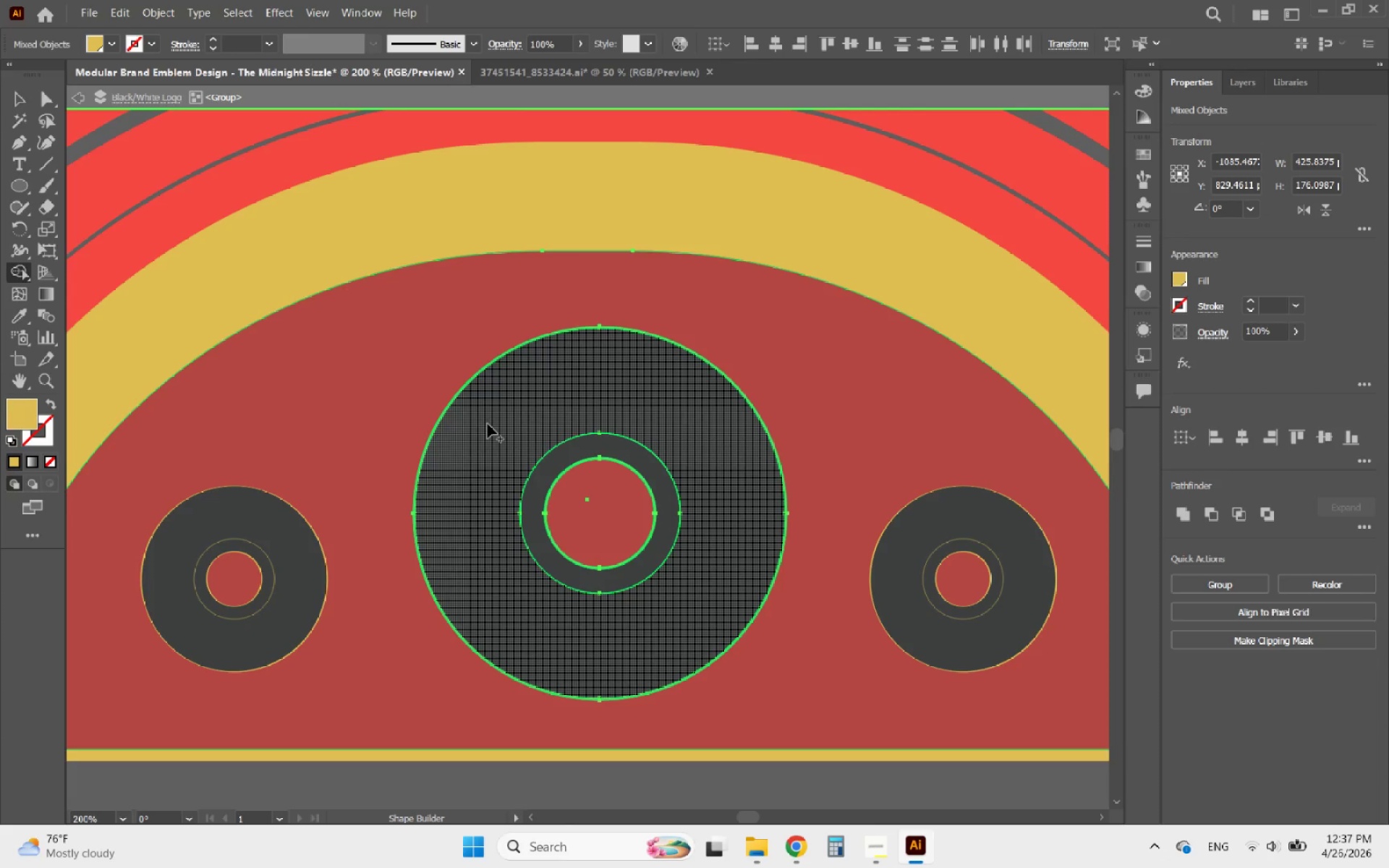 
hold_key(key=AltLeft, duration=2.61)
scroll: coordinate [332, 497], scroll_direction: down, amount: 4.0
 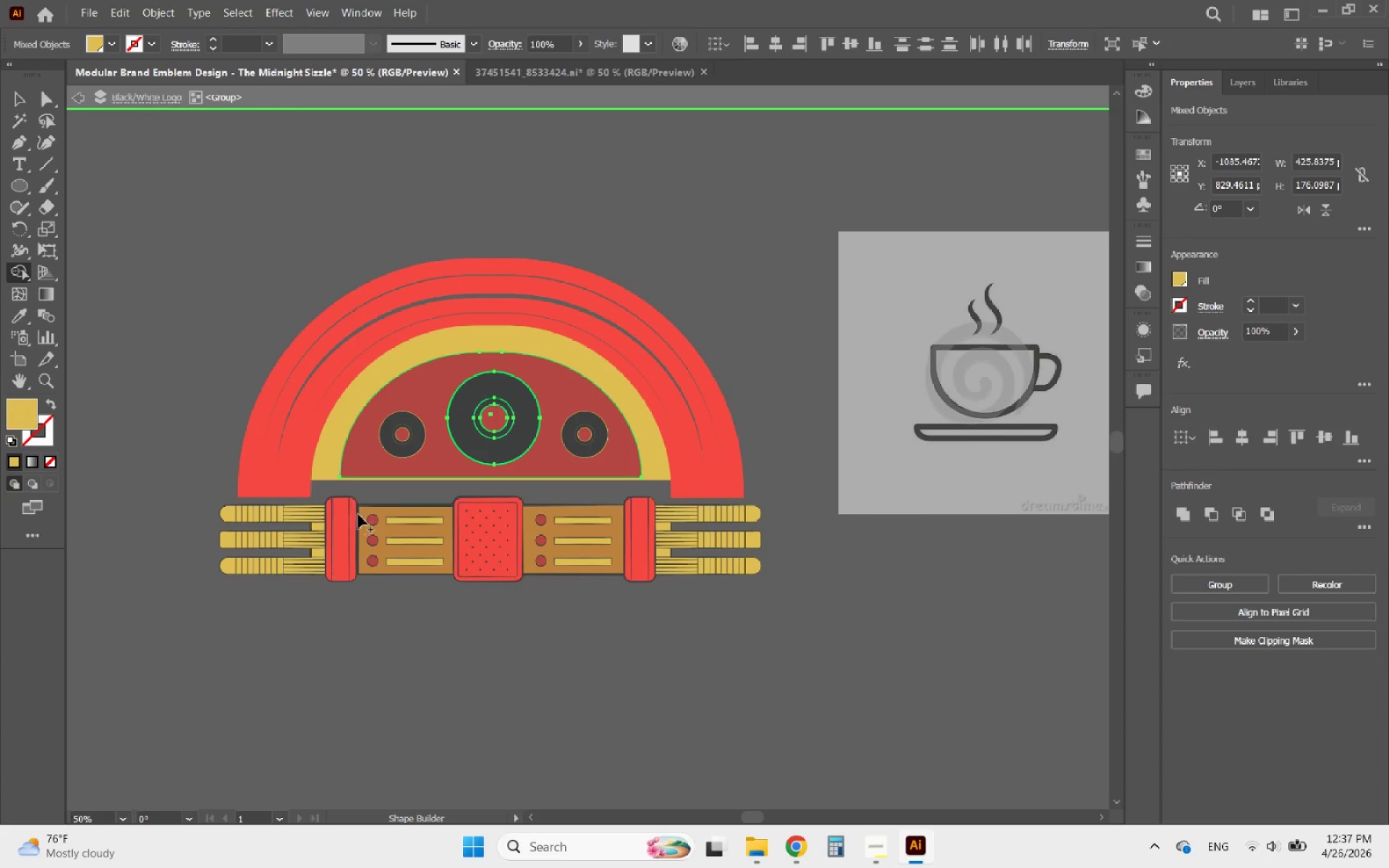 
hold_key(key=AltLeft, duration=3.55)
scroll: coordinate [527, 439], scroll_direction: up, amount: 5.0
 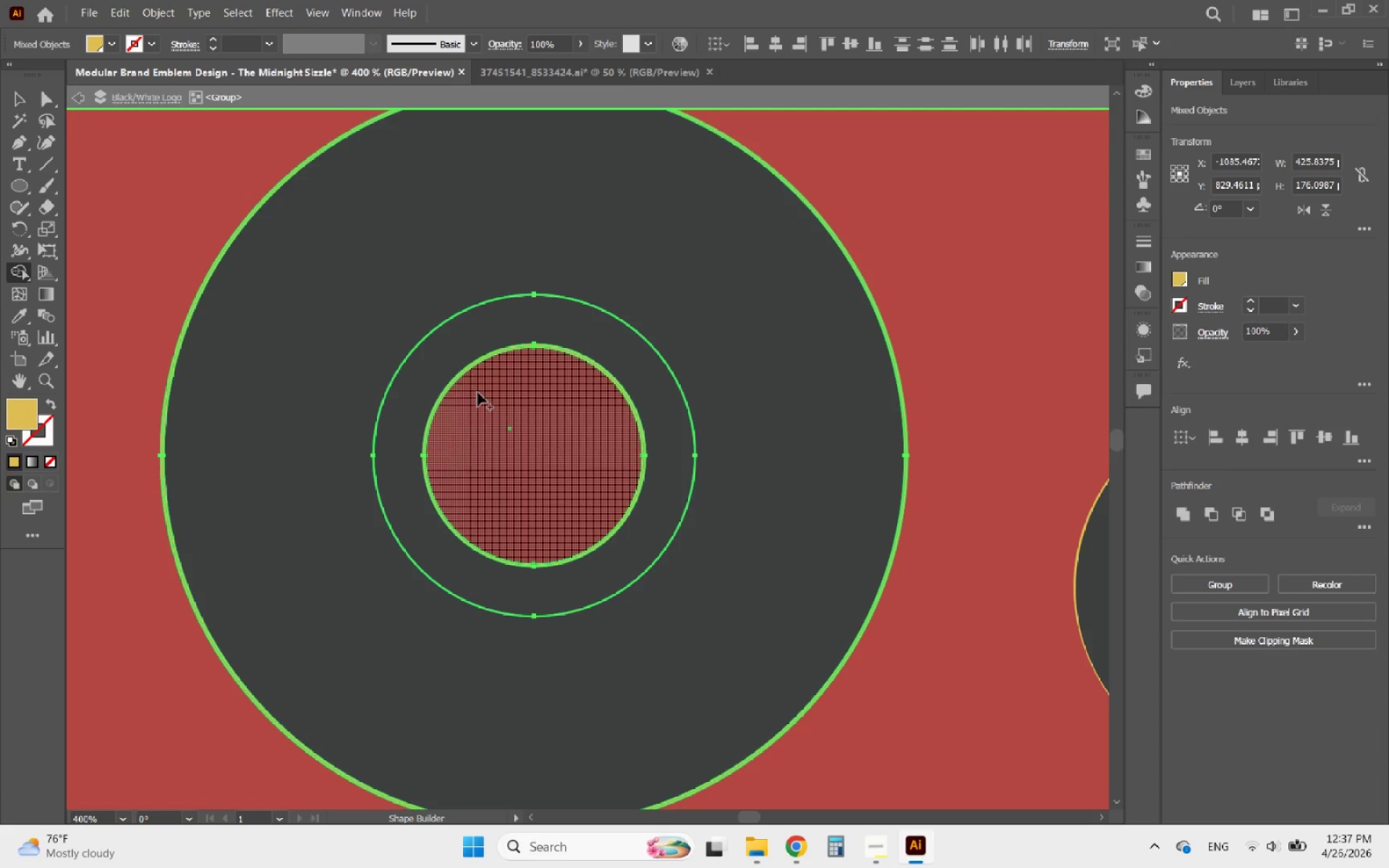 
left_click_drag(start_coordinate=[435, 363], to_coordinate=[422, 415])
 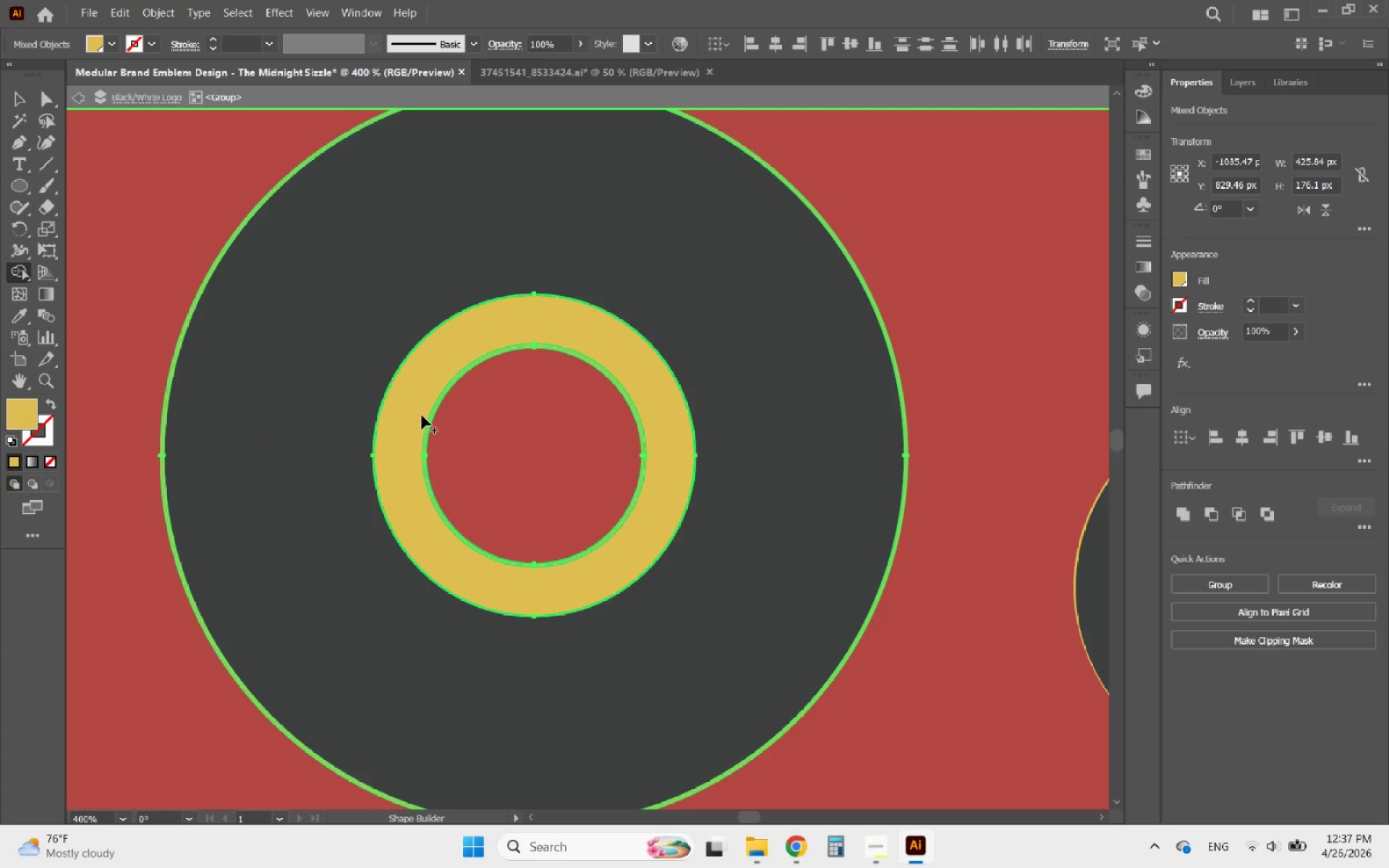 
hold_key(key=AltLeft, duration=0.59)
scroll: coordinate [420, 417], scroll_direction: up, amount: 5.0
 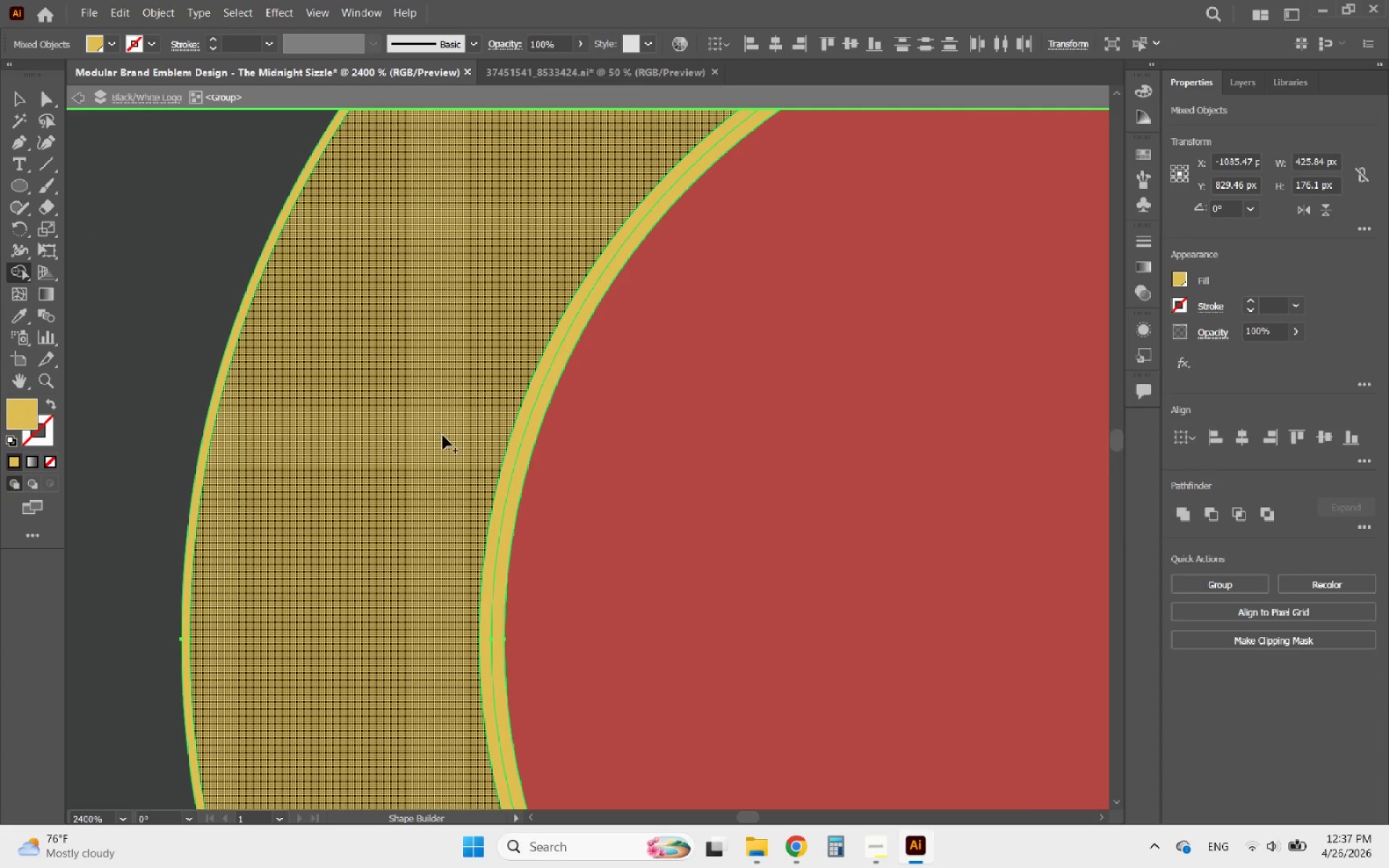 
left_click_drag(start_coordinate=[443, 435], to_coordinate=[522, 450])
 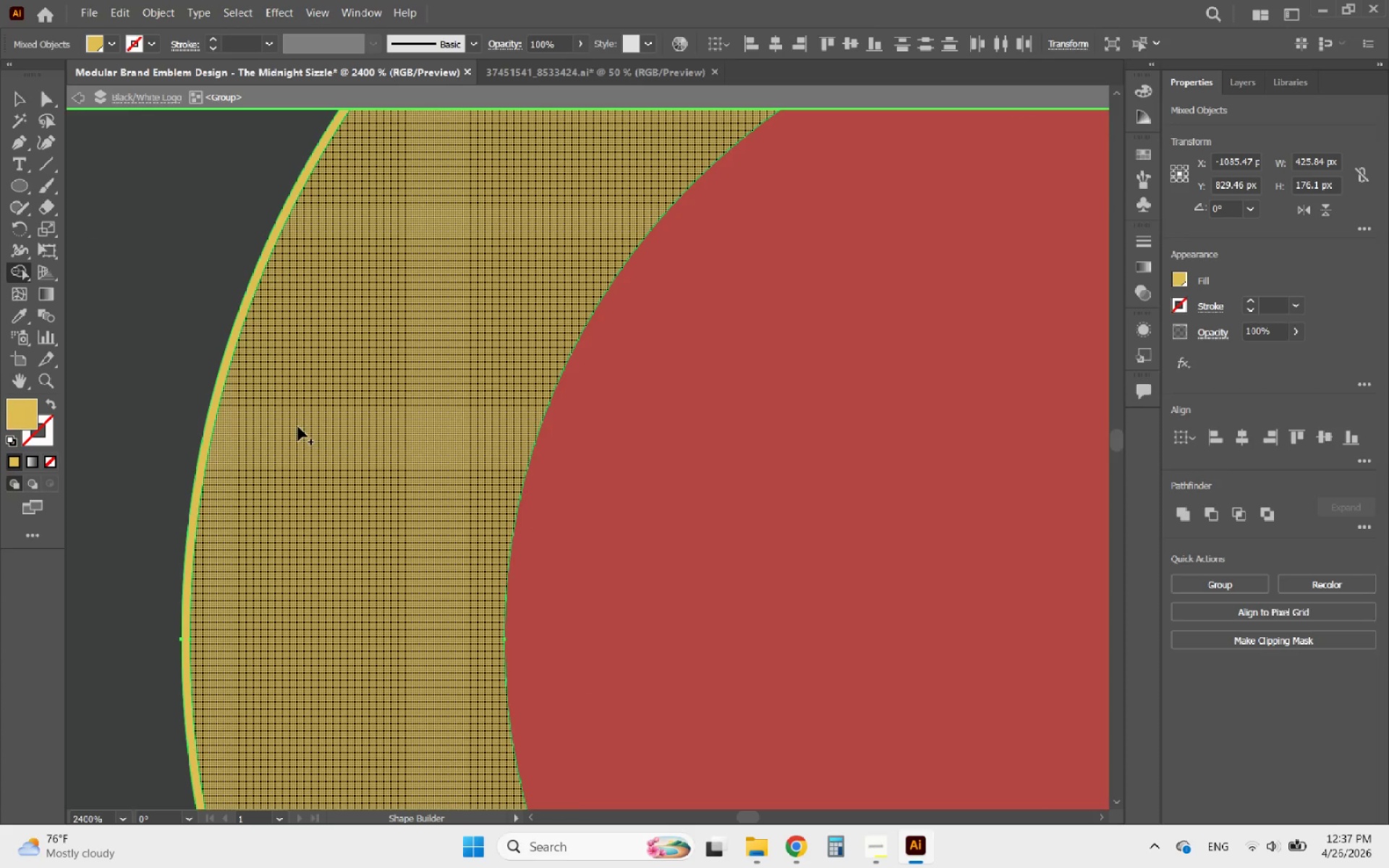 
left_click_drag(start_coordinate=[276, 415], to_coordinate=[216, 401])
 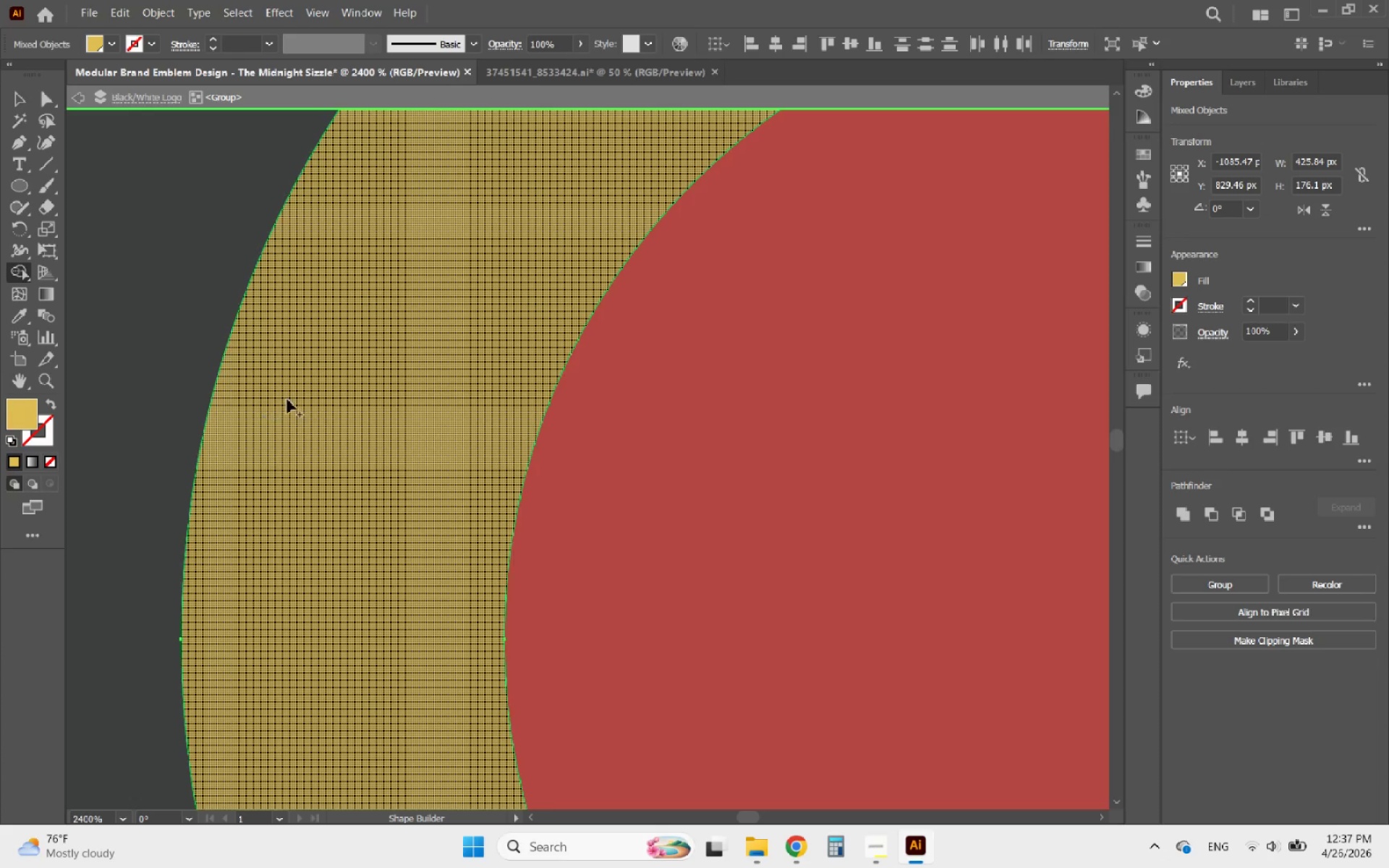 
hold_key(key=AltLeft, duration=0.66)
scroll: coordinate [327, 395], scroll_direction: down, amount: 4.0
 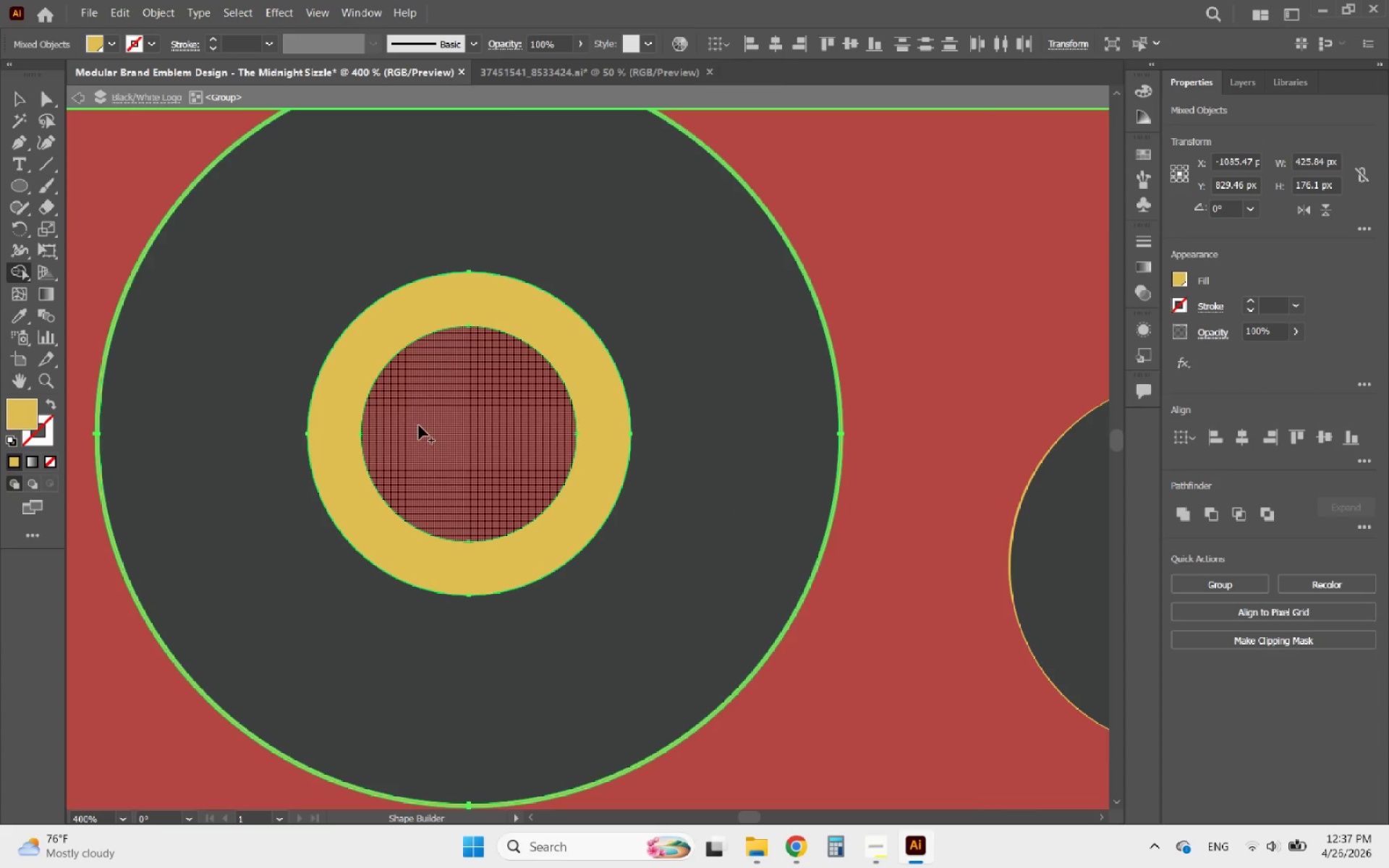 
left_click_drag(start_coordinate=[425, 425], to_coordinate=[477, 422])
 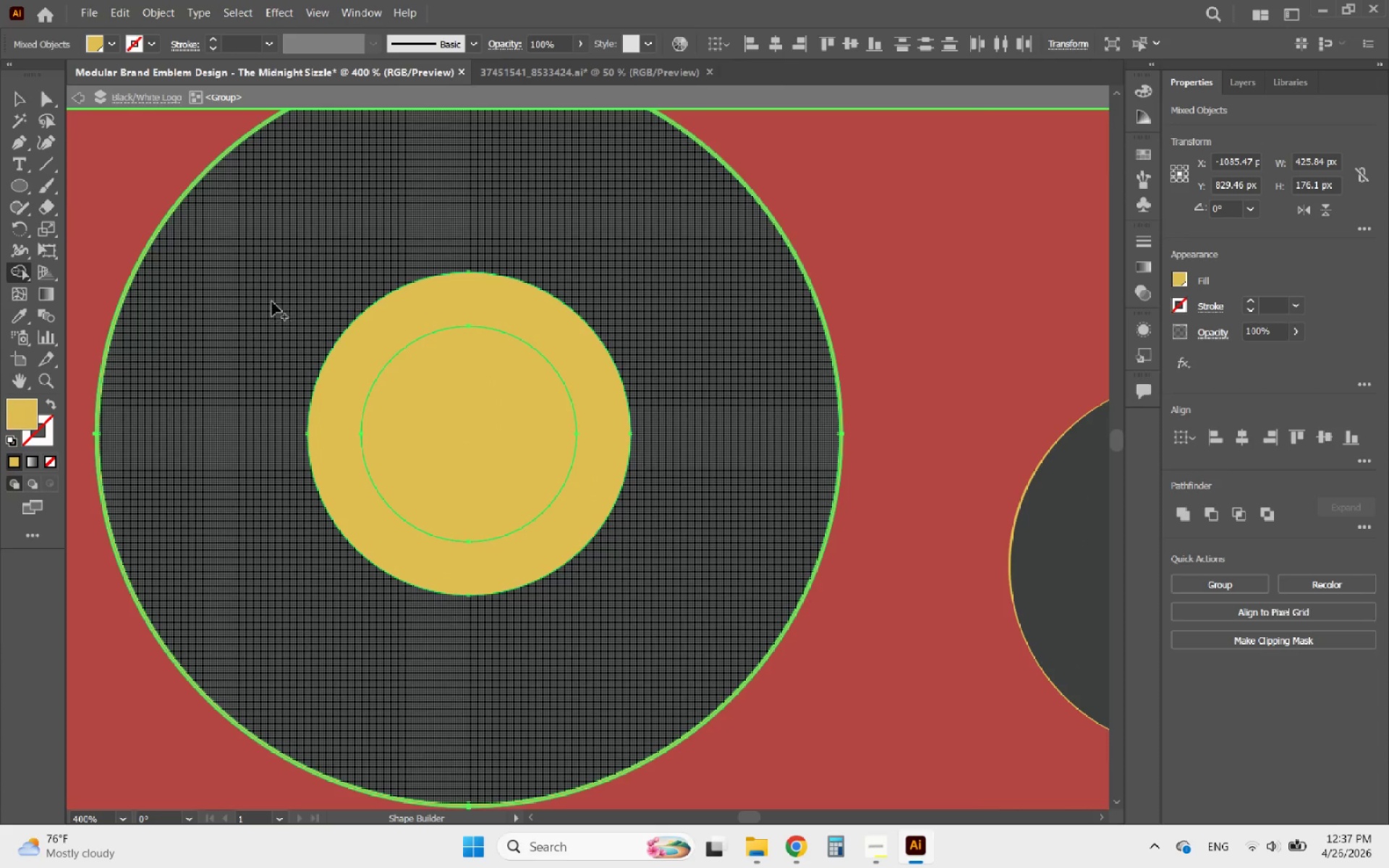 
left_click_drag(start_coordinate=[267, 292], to_coordinate=[99, 461])
 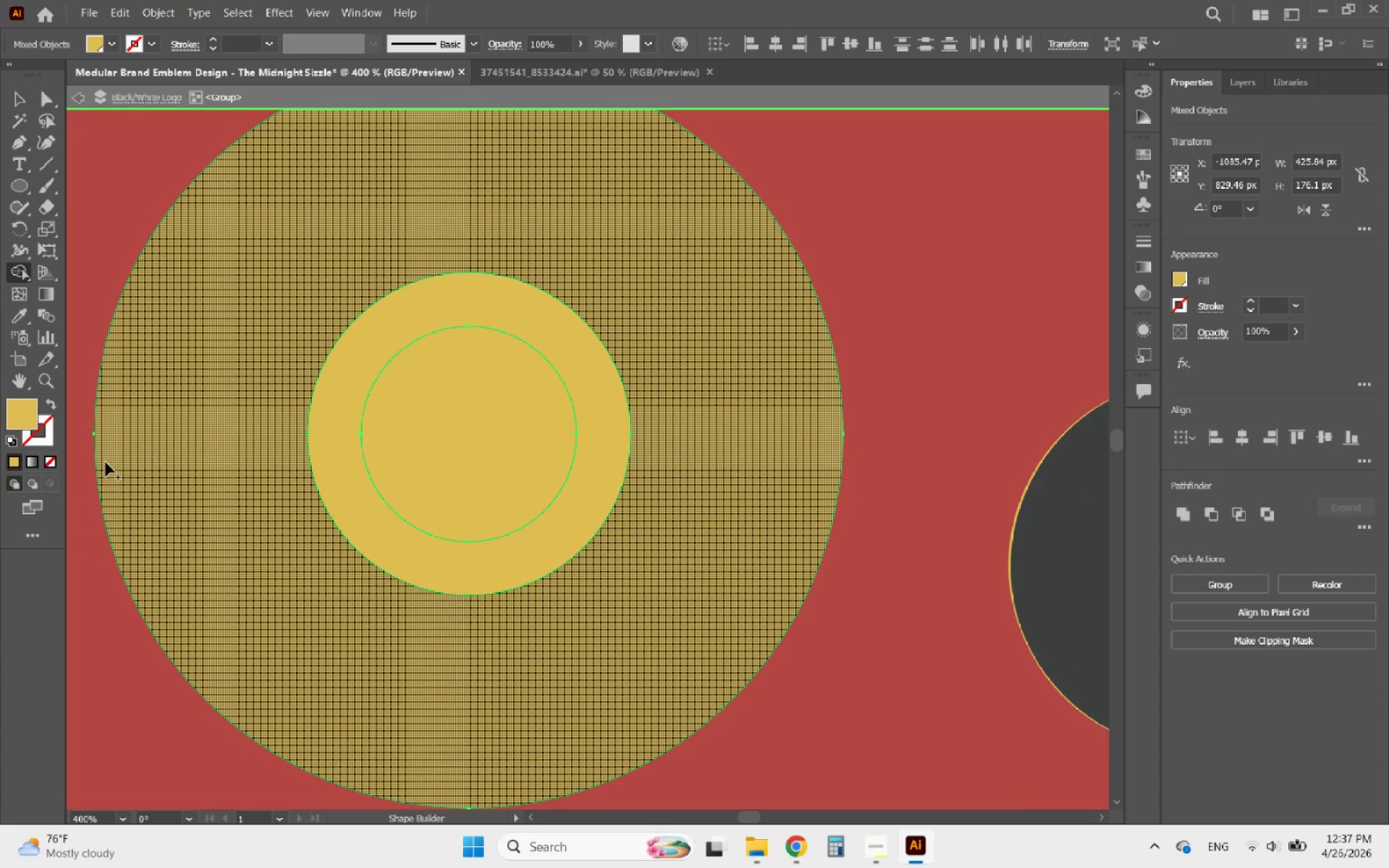 
hold_key(key=AltLeft, duration=1.19)
scroll: coordinate [190, 461], scroll_direction: down, amount: 1.0
 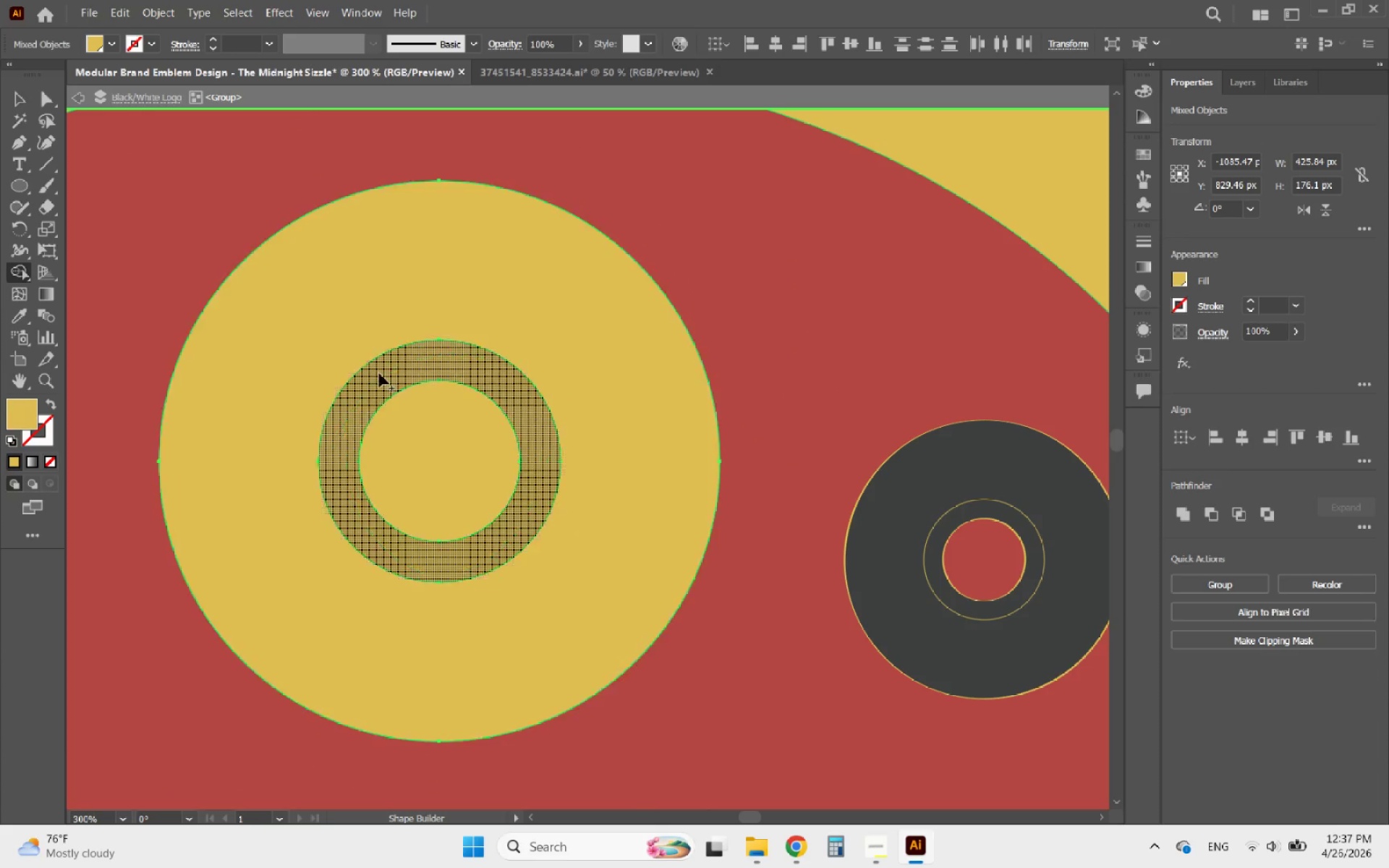 
hold_key(key=AltLeft, duration=1.34)
scroll: coordinate [490, 190], scroll_direction: down, amount: 1.0
 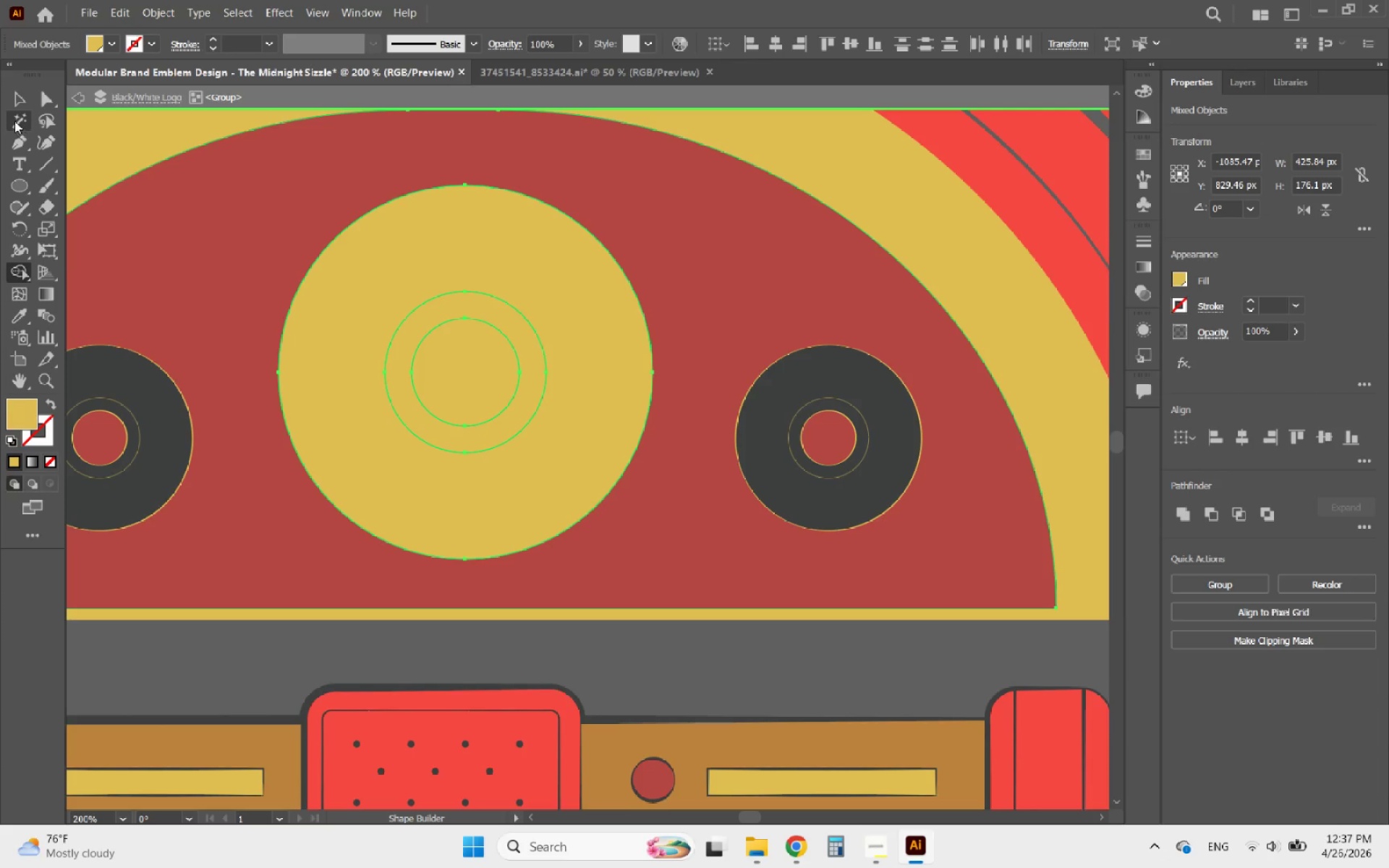 
left_click([17, 93])
 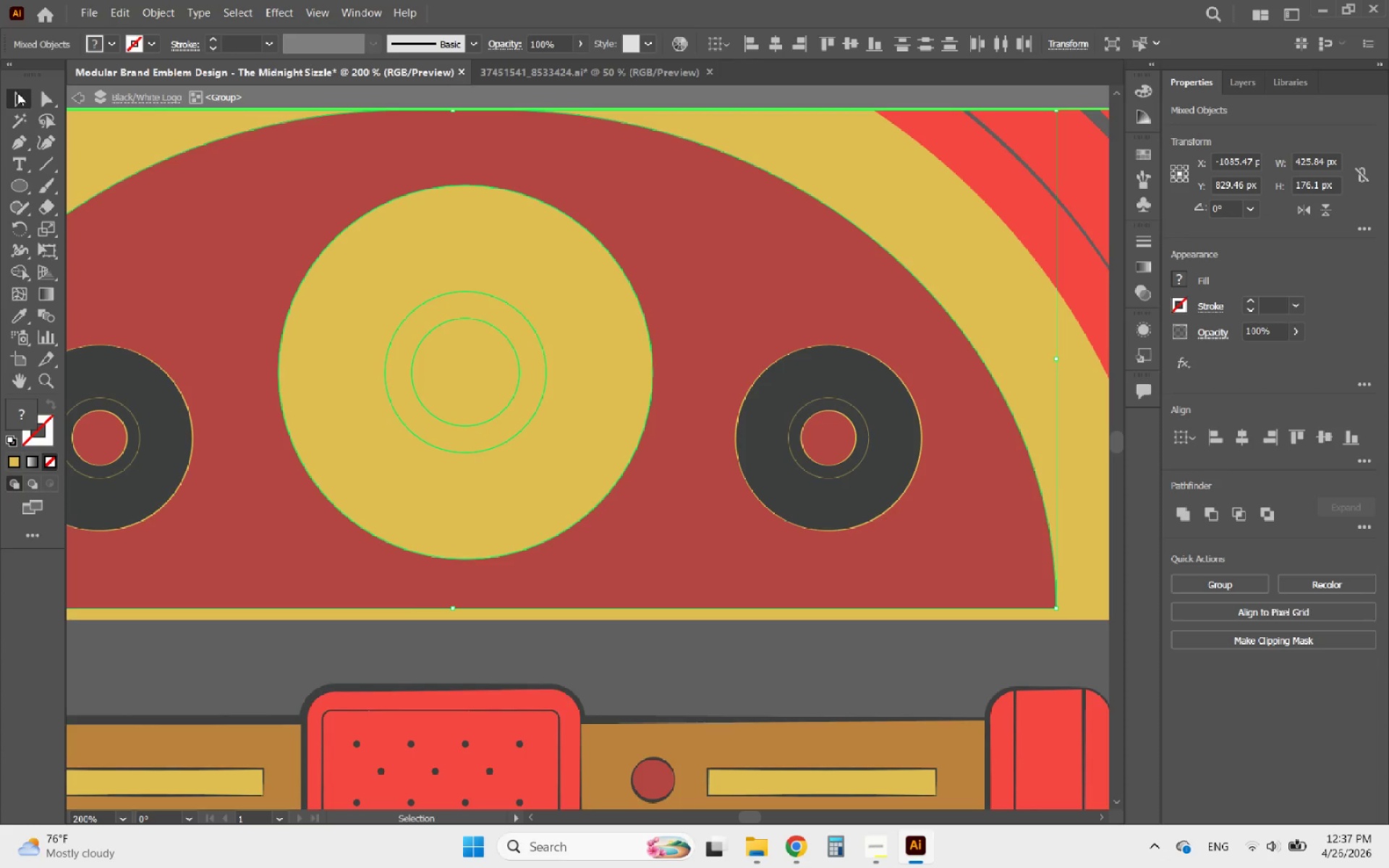 
hold_key(key=AltLeft, duration=0.53)
scroll: coordinate [387, 263], scroll_direction: down, amount: 4.0
 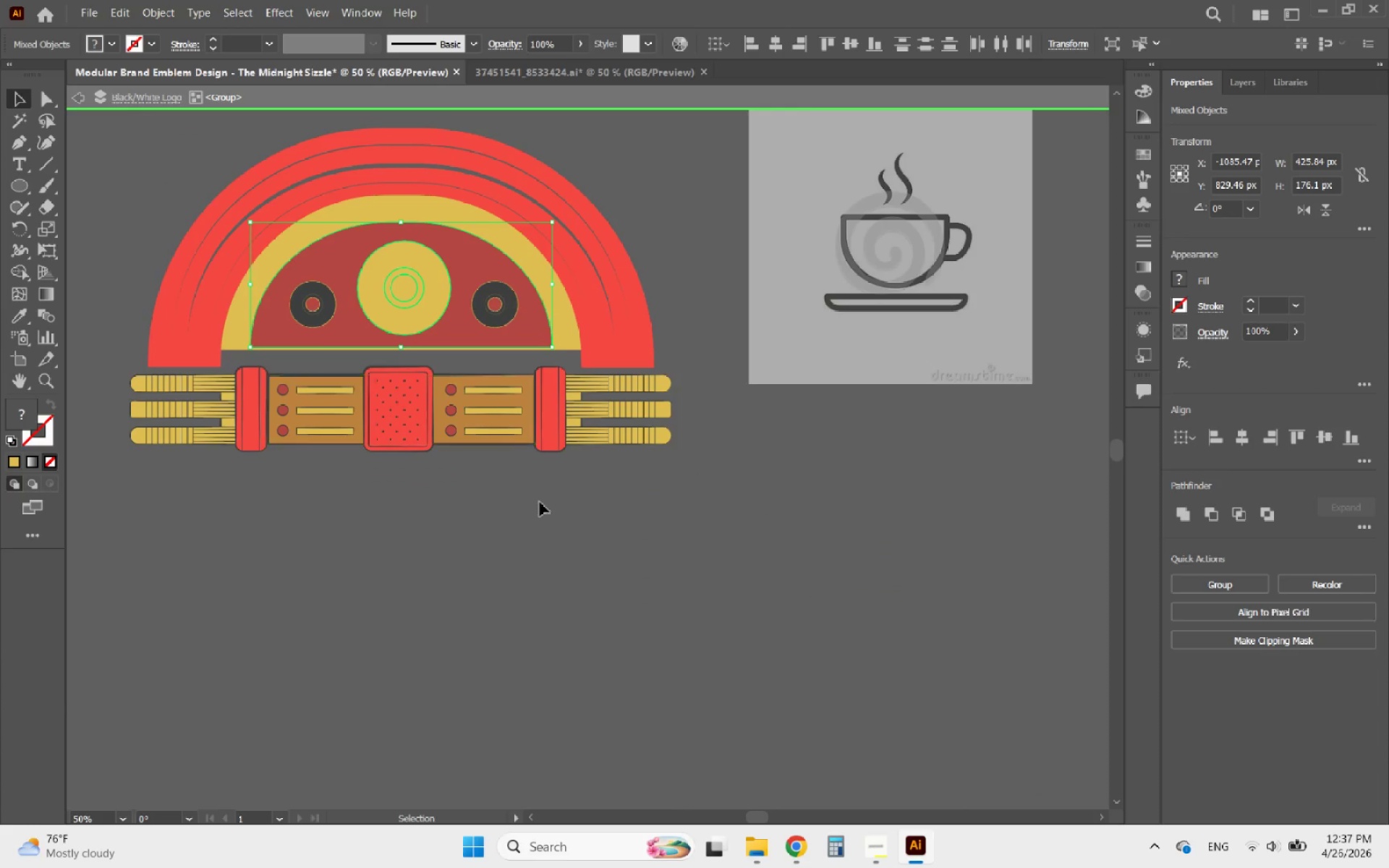 
left_click([538, 516])
 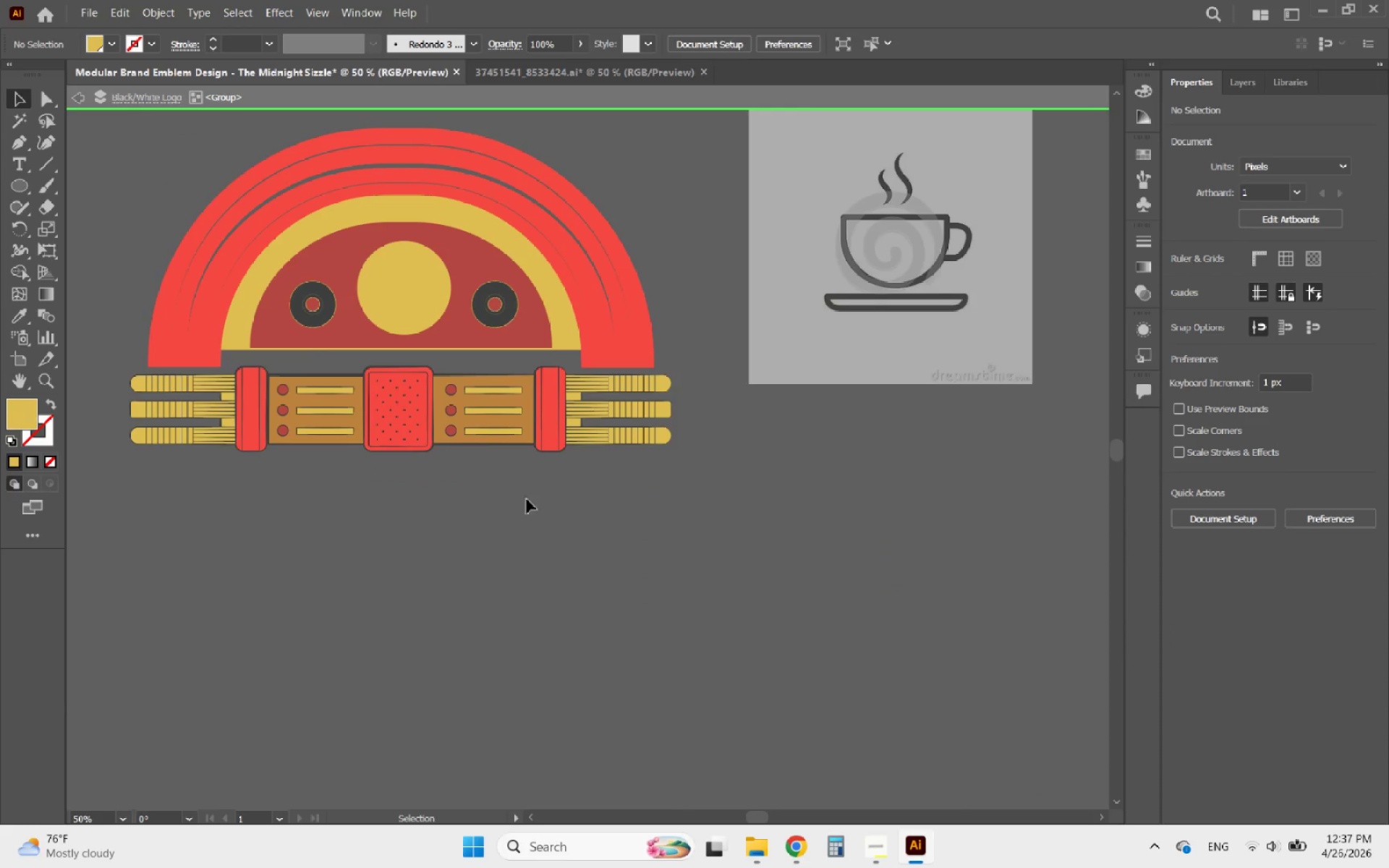 
hold_key(key=AltLeft, duration=0.58)
scroll: coordinate [386, 260], scroll_direction: up, amount: 2.0
 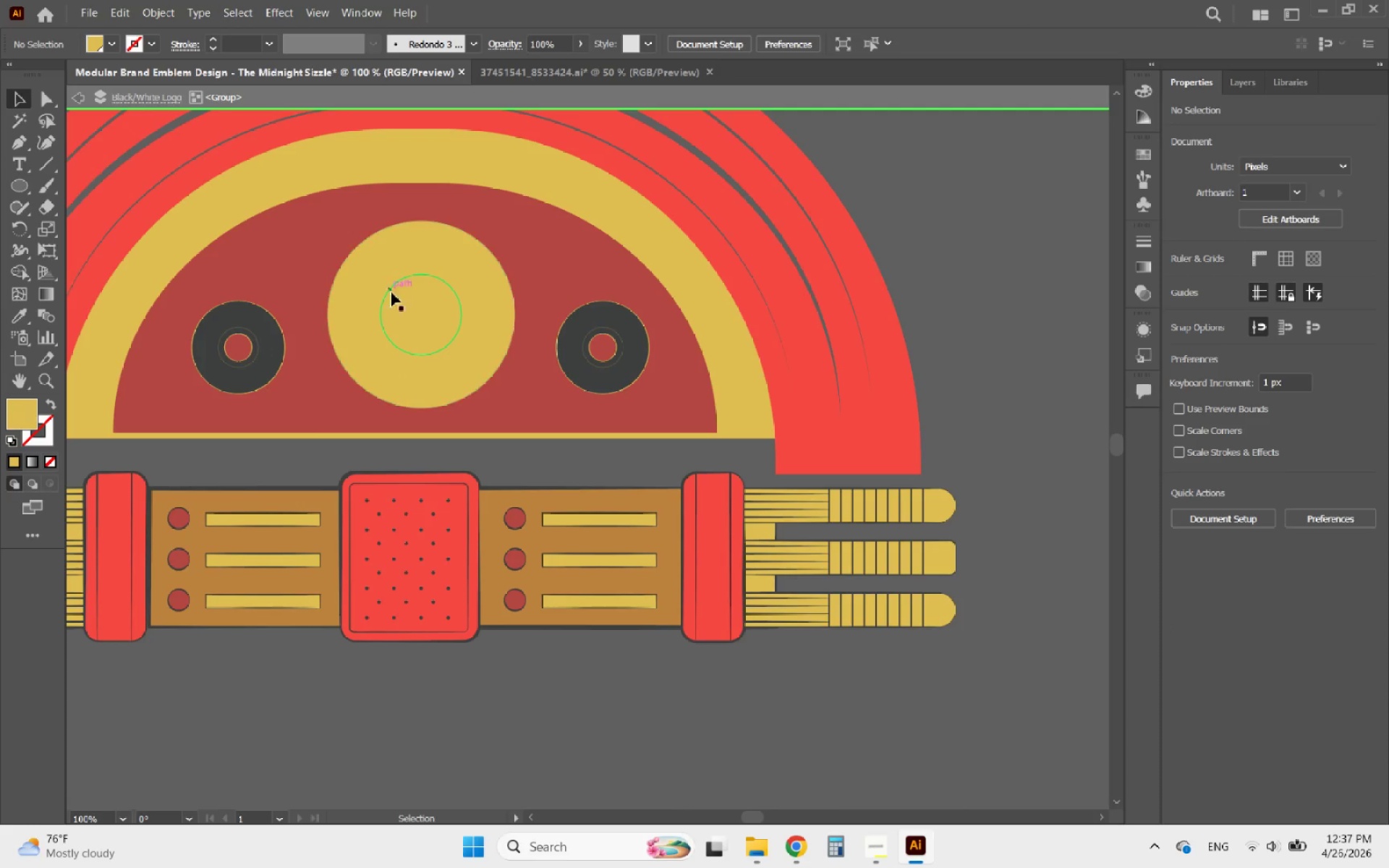 
left_click([399, 294])
 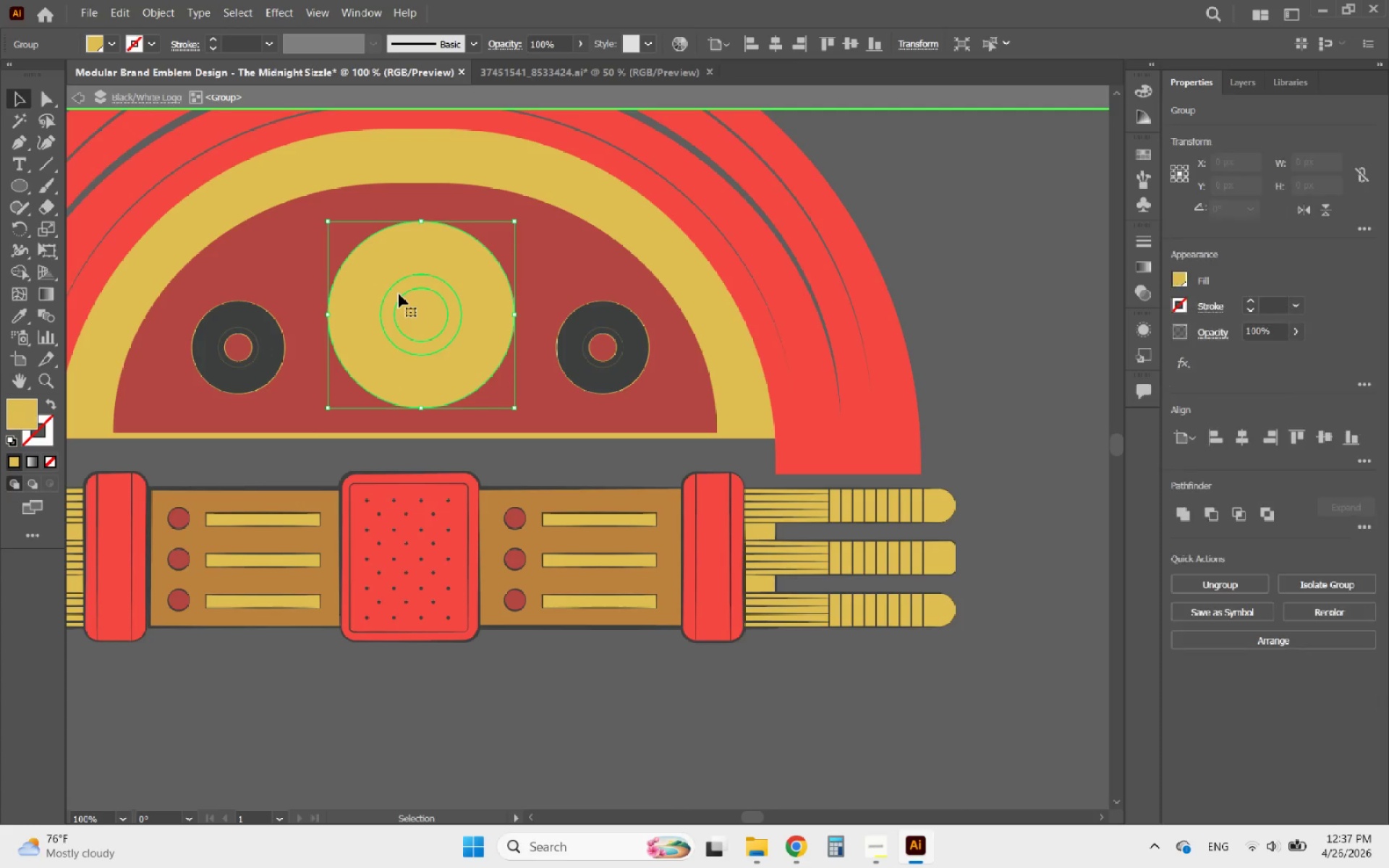 
hold_key(key=AltLeft, duration=0.5)
 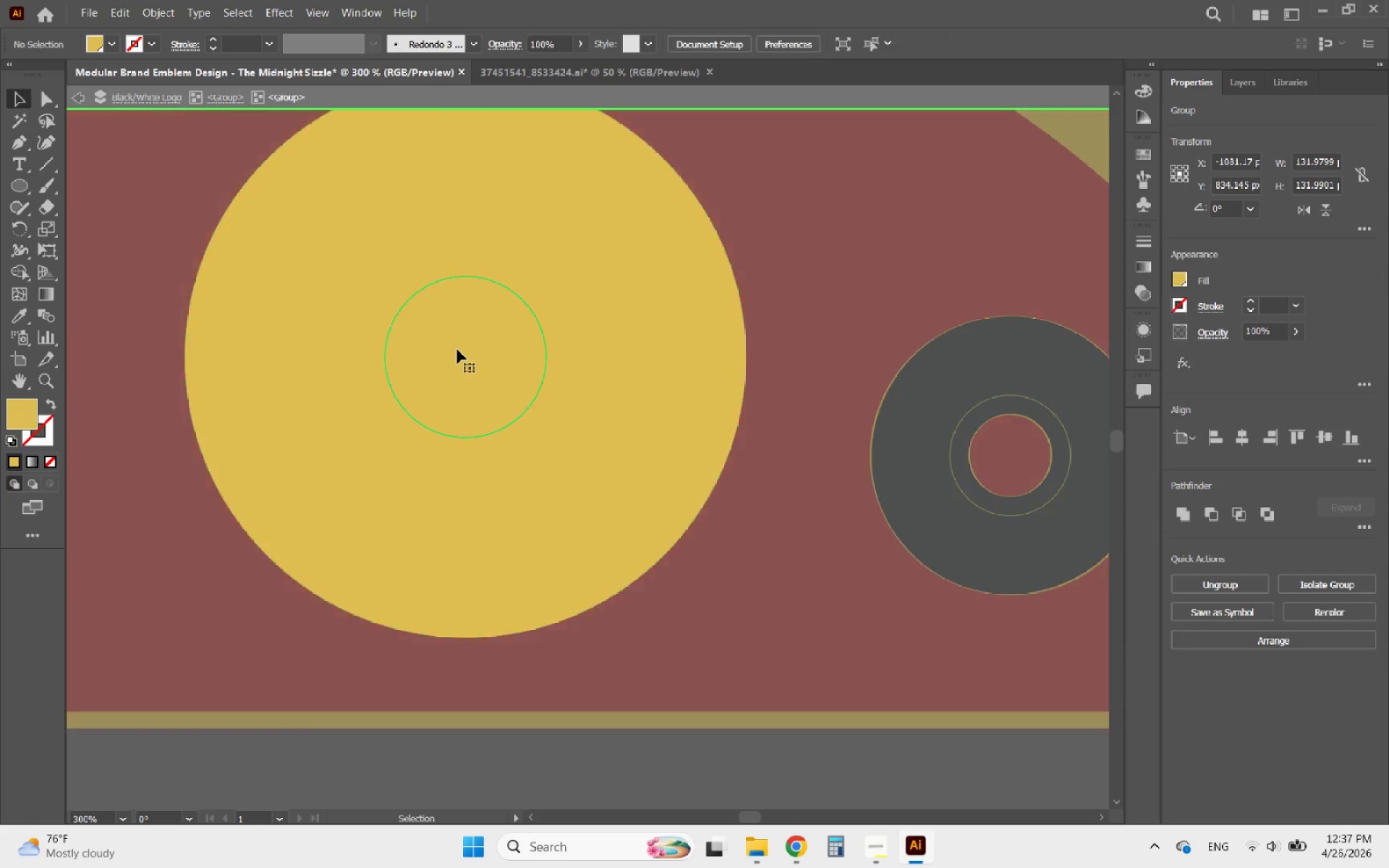 
left_click([457, 349])
 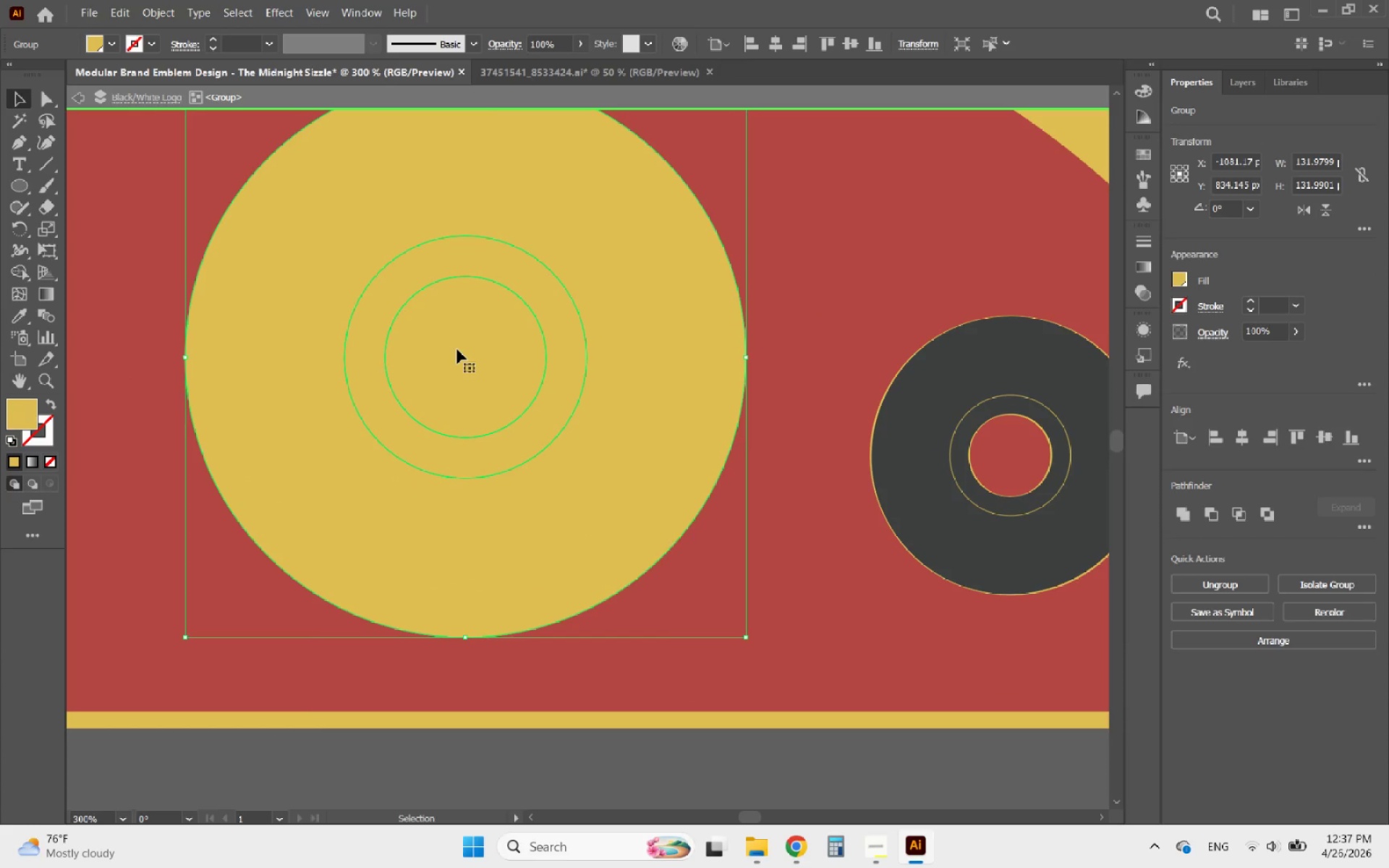 
scroll: coordinate [399, 294], scroll_direction: up, amount: 3.0
 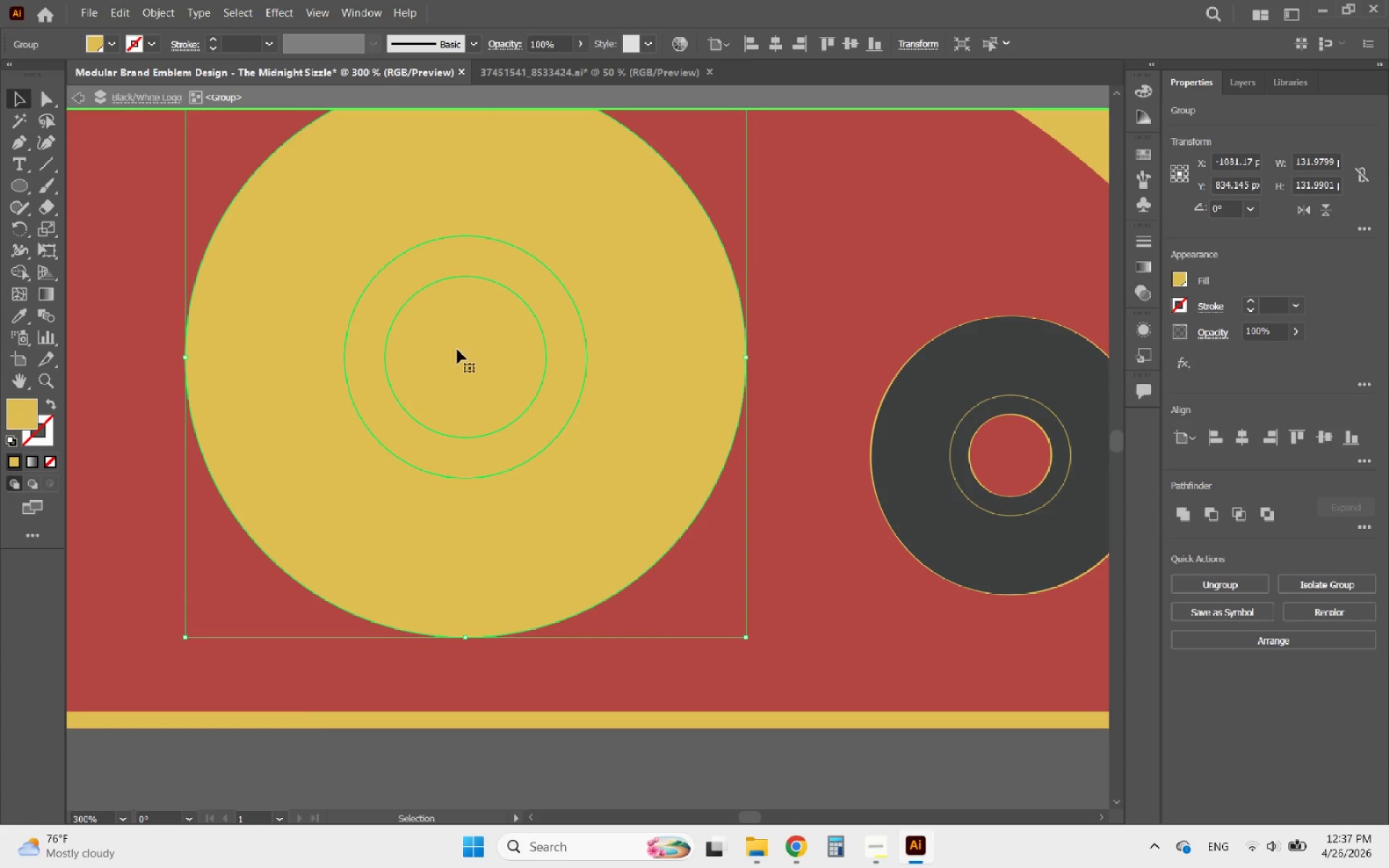 
double_click([457, 349])
 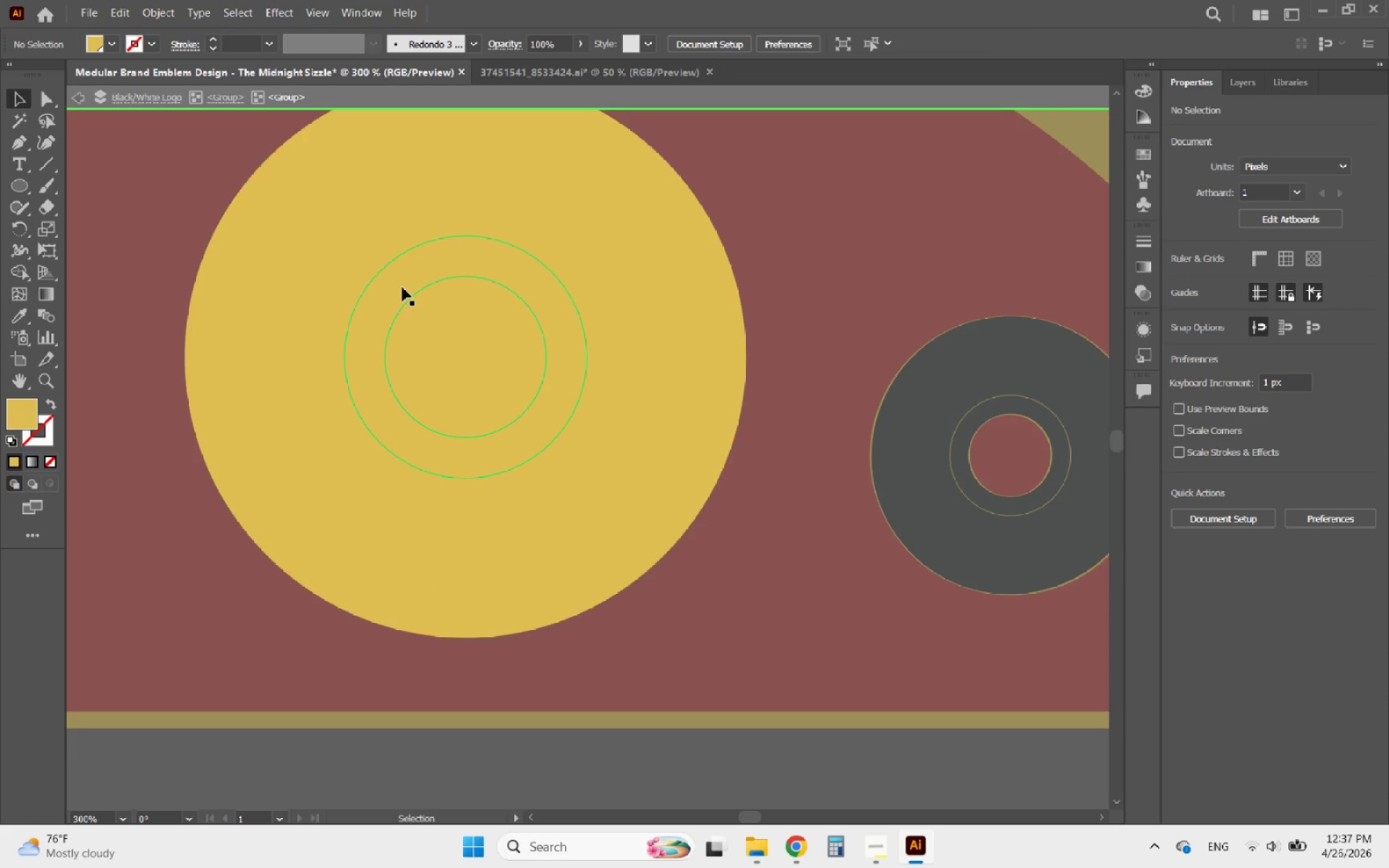 
left_click([394, 283])
 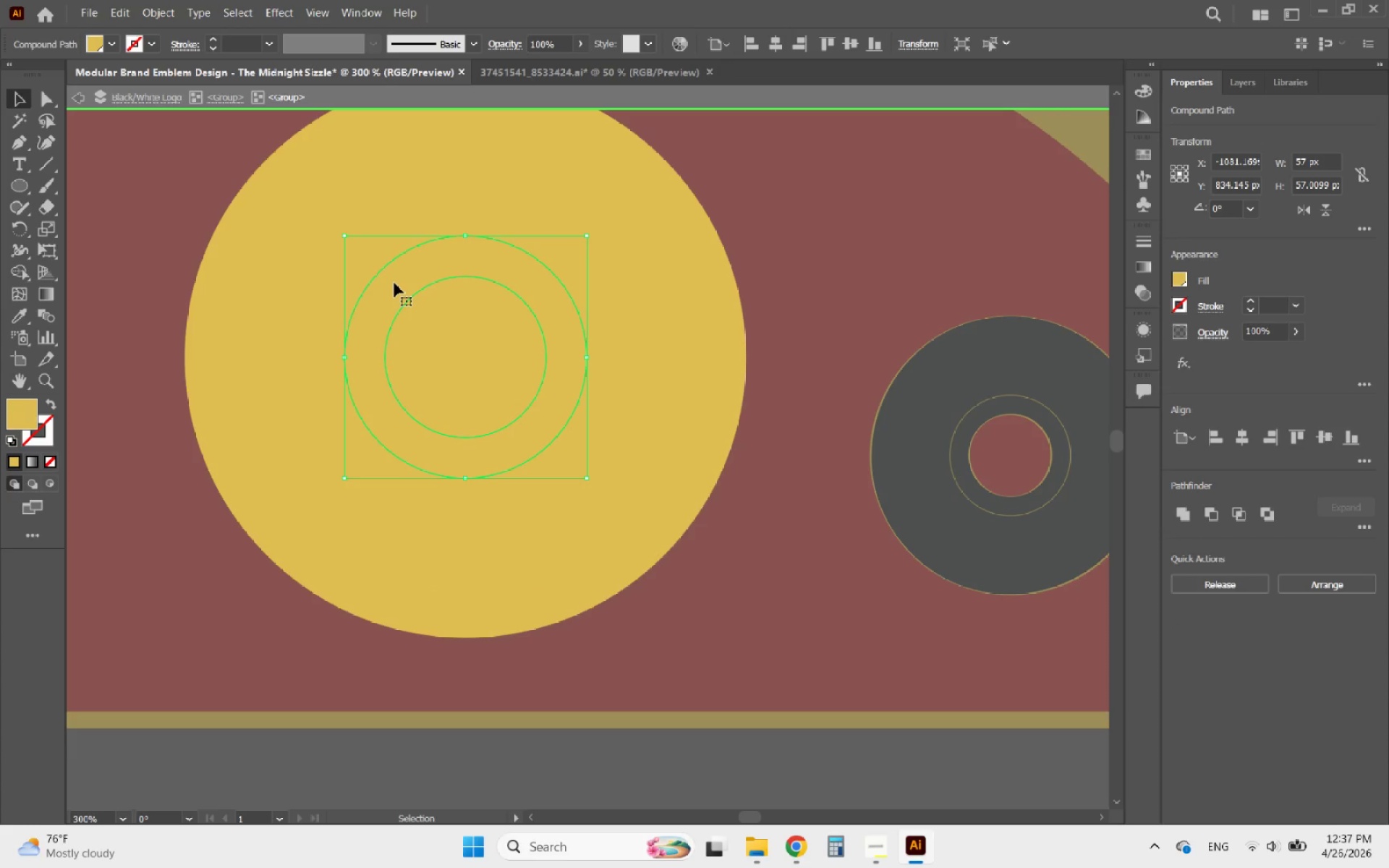 
key(Delete)
 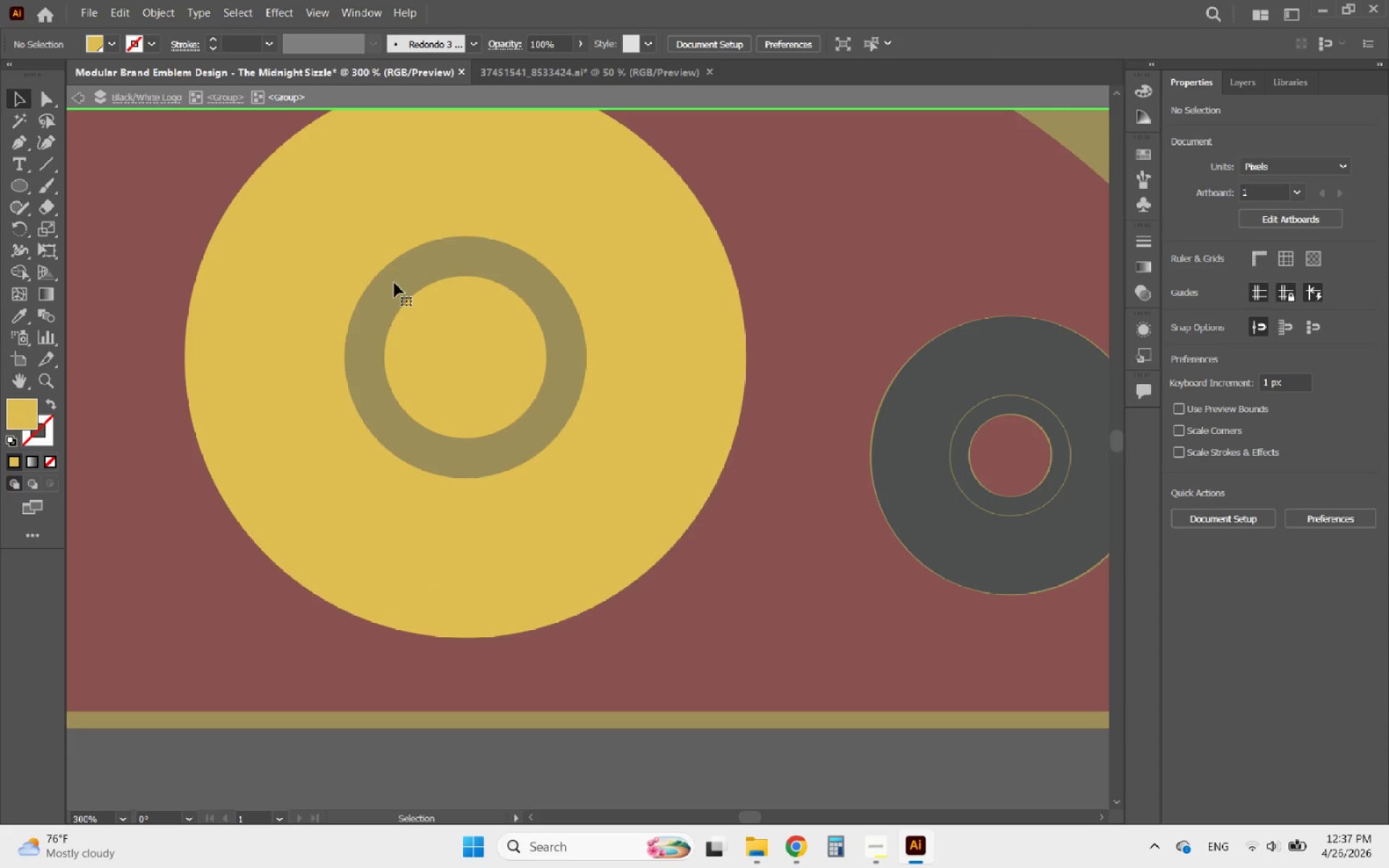 
hold_key(key=AltLeft, duration=0.62)
scroll: coordinate [671, 411], scroll_direction: down, amount: 2.0
 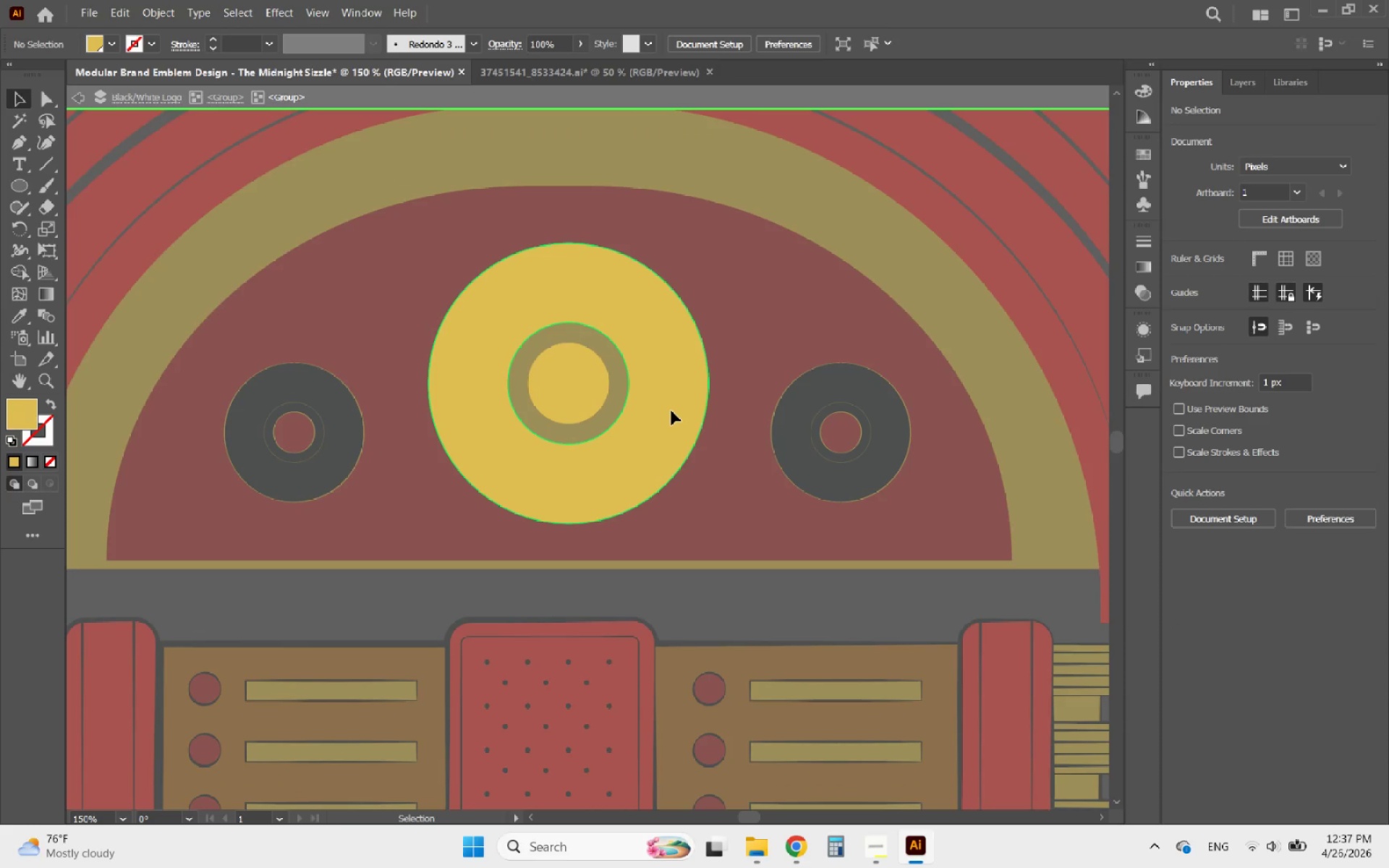 
double_click([671, 411])
 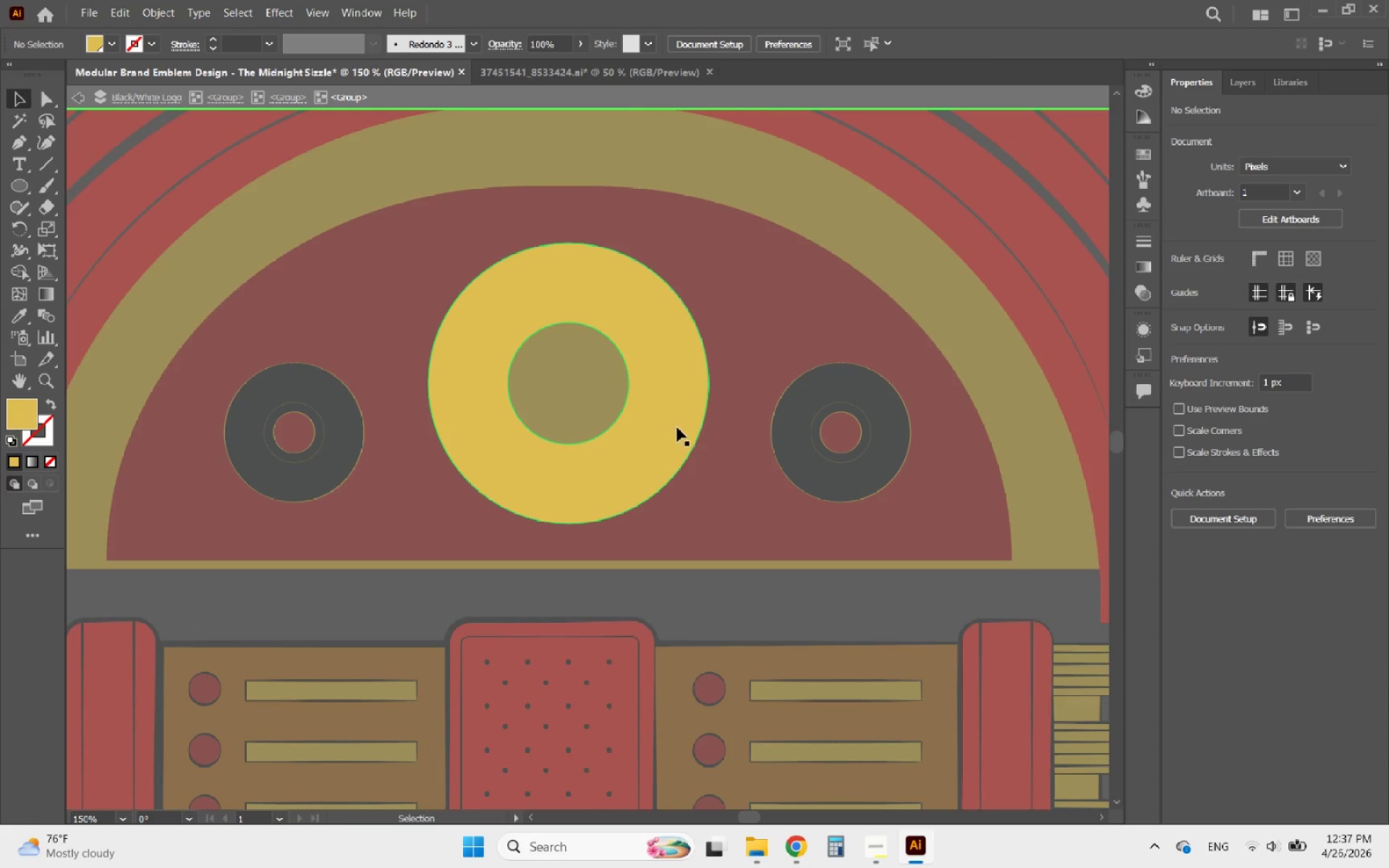 
hold_key(key=AltLeft, duration=0.53)
 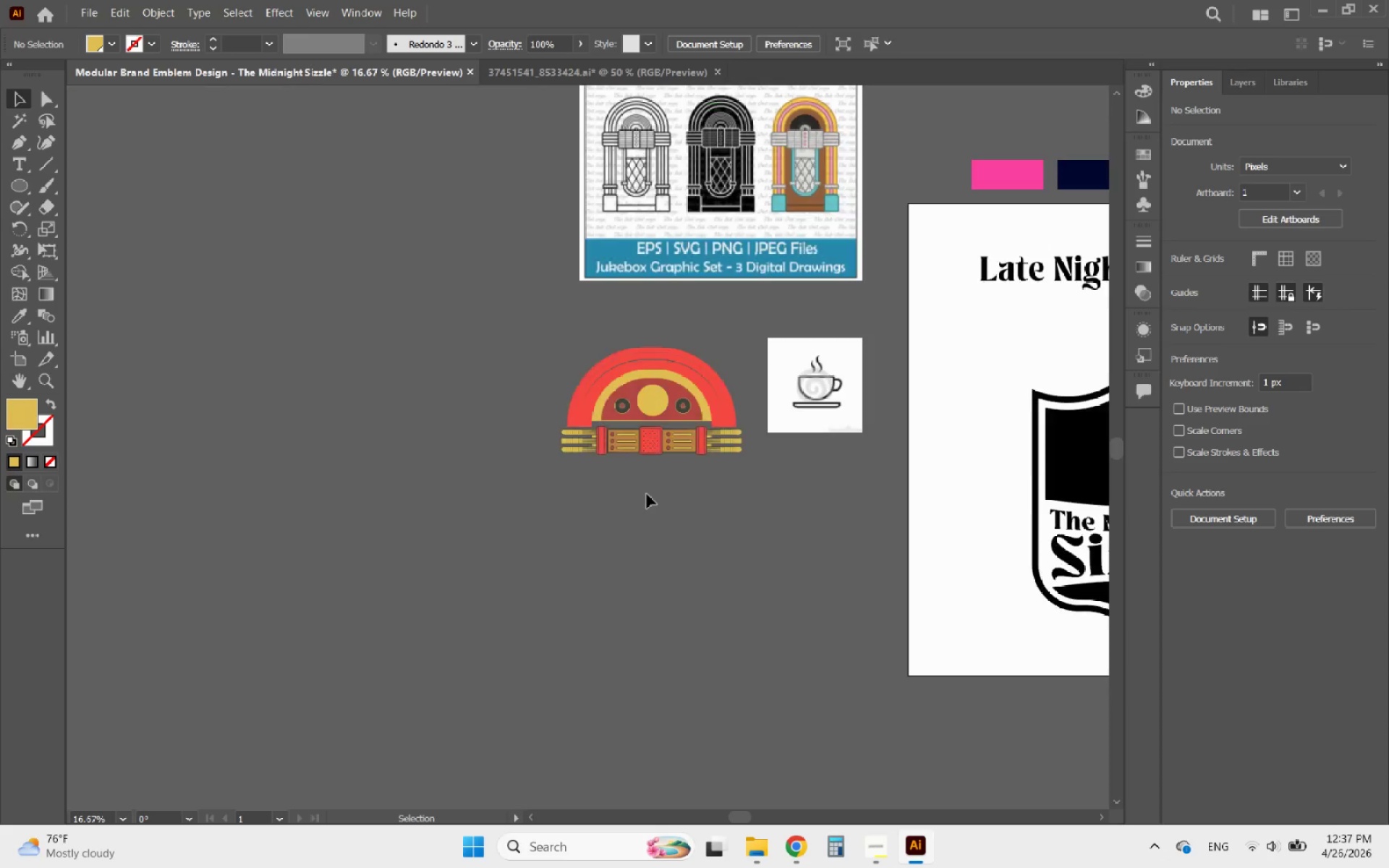 
left_click([647, 494])
 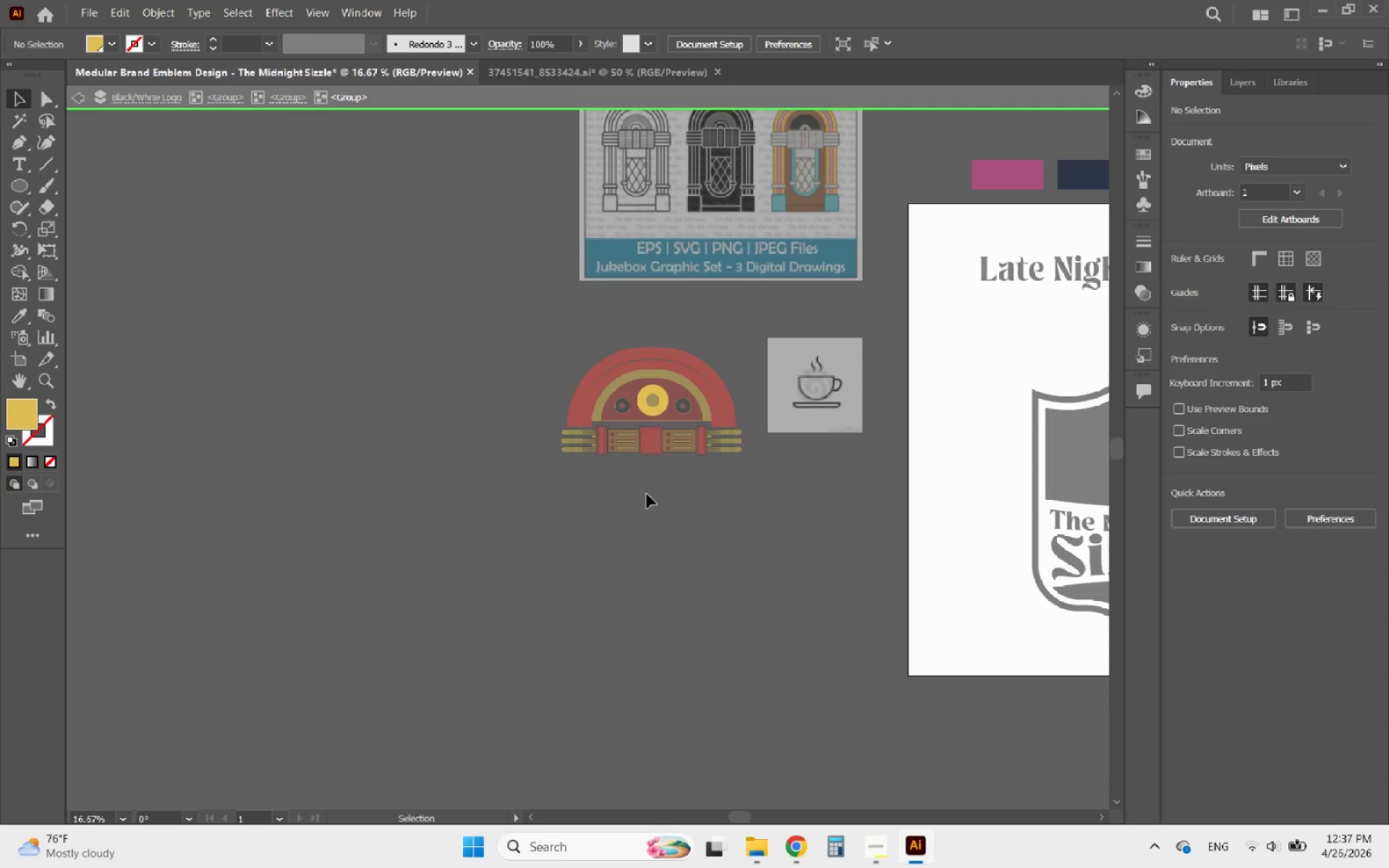 
scroll: coordinate [662, 402], scroll_direction: down, amount: 6.0
 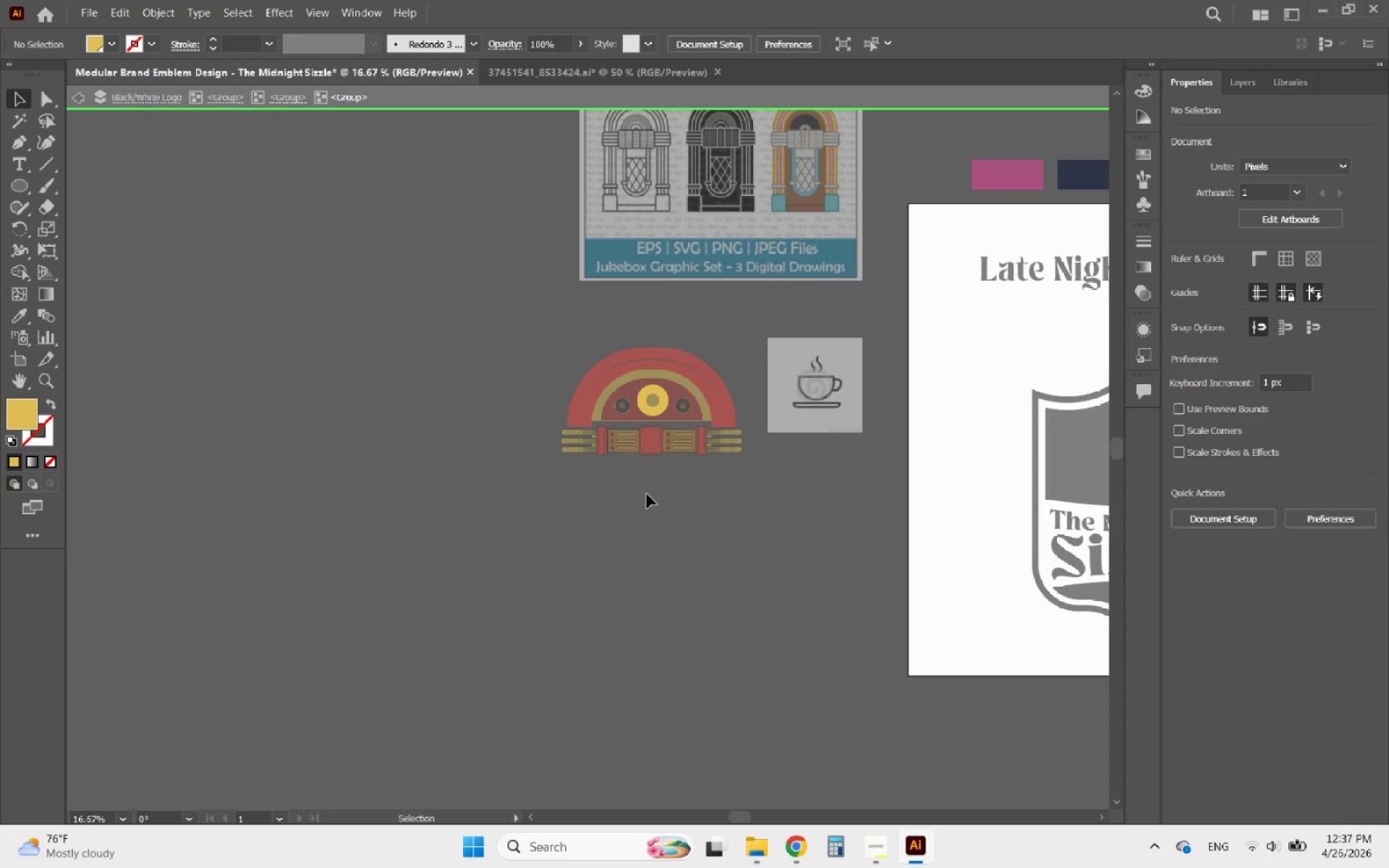 
double_click([647, 494])
 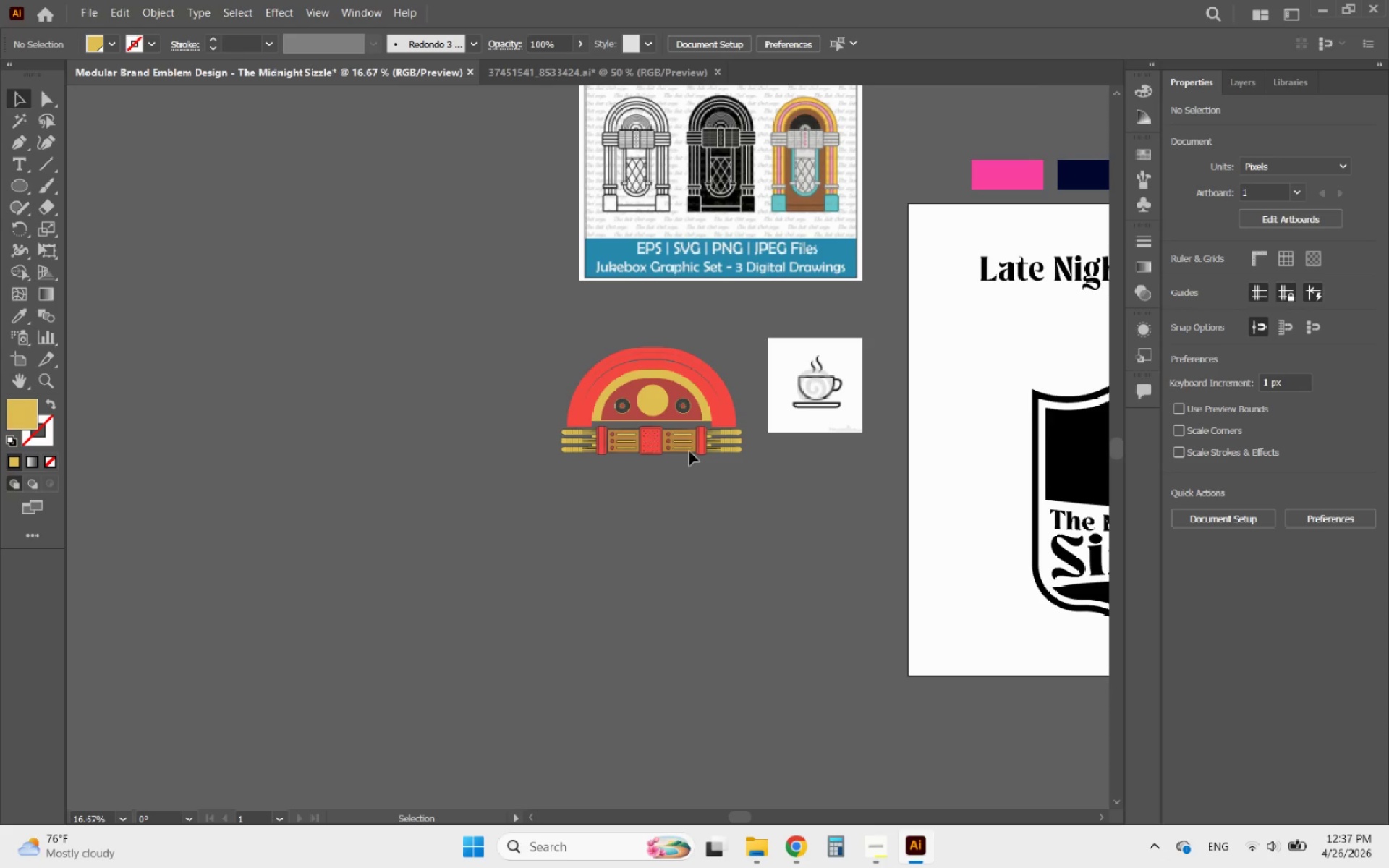 
hold_key(key=AltLeft, duration=0.72)
scroll: coordinate [667, 383], scroll_direction: up, amount: 4.0
 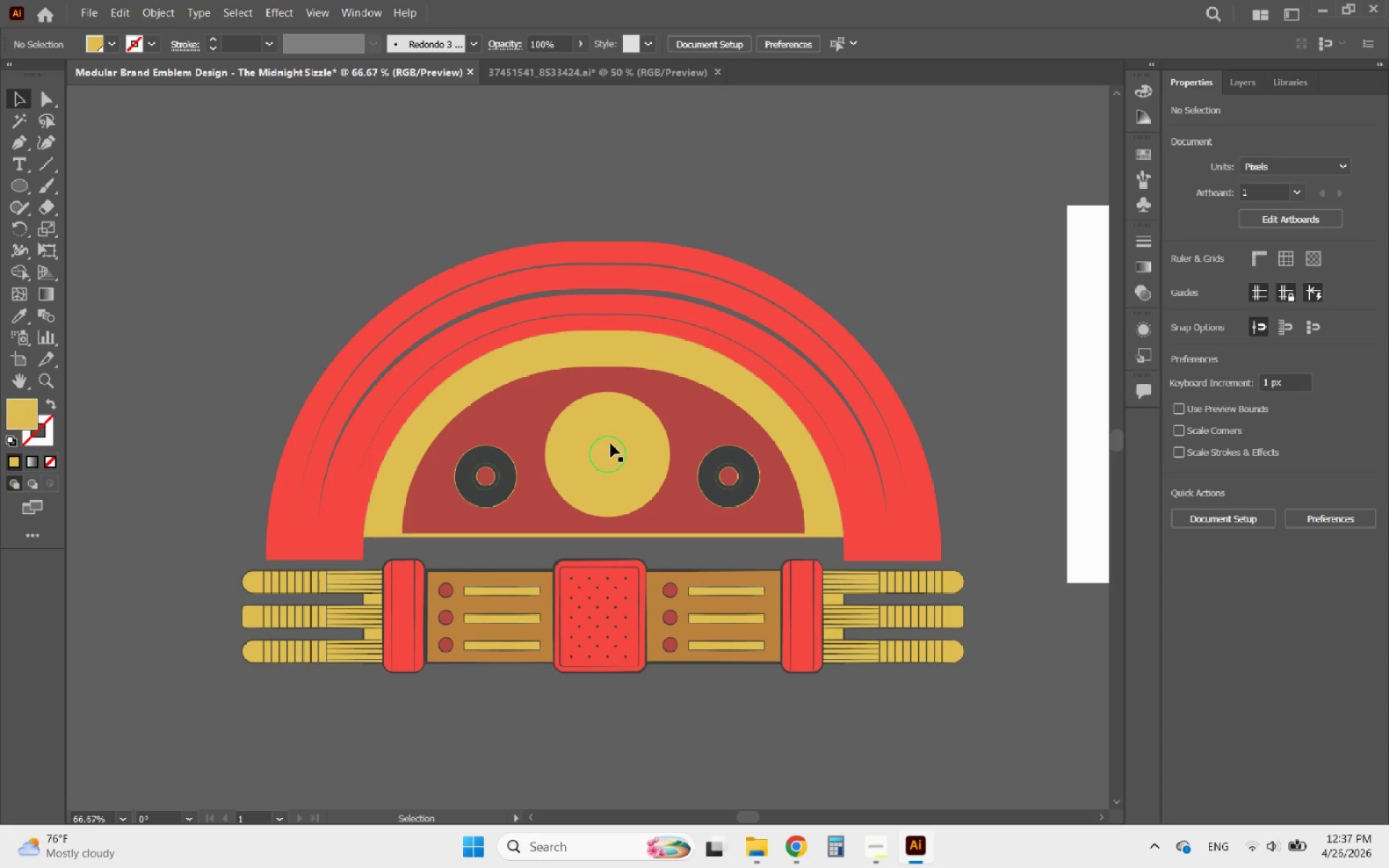 
left_click([611, 445])
 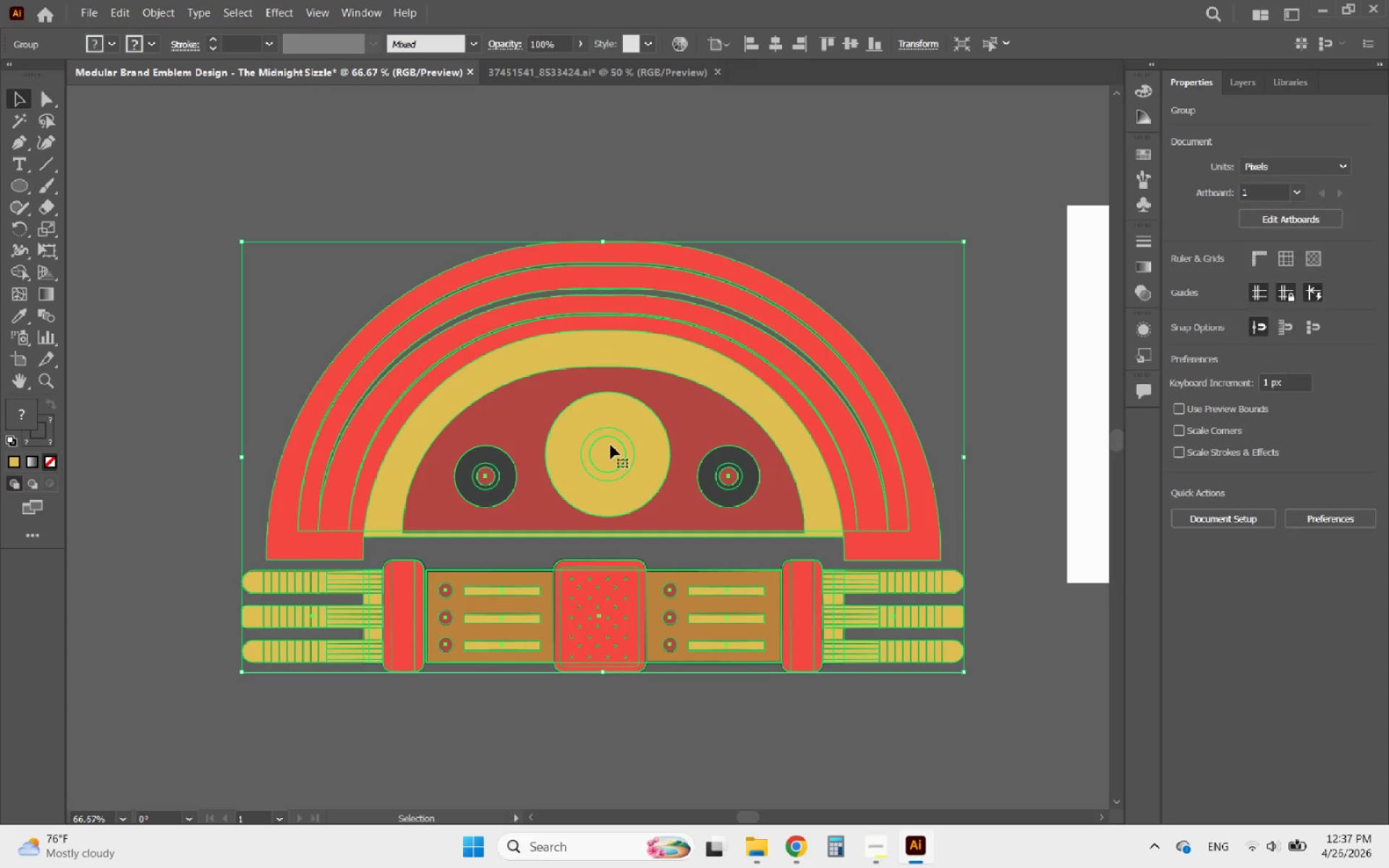 
hold_key(key=AltLeft, duration=0.58)
scroll: coordinate [611, 445], scroll_direction: up, amount: 5.0
 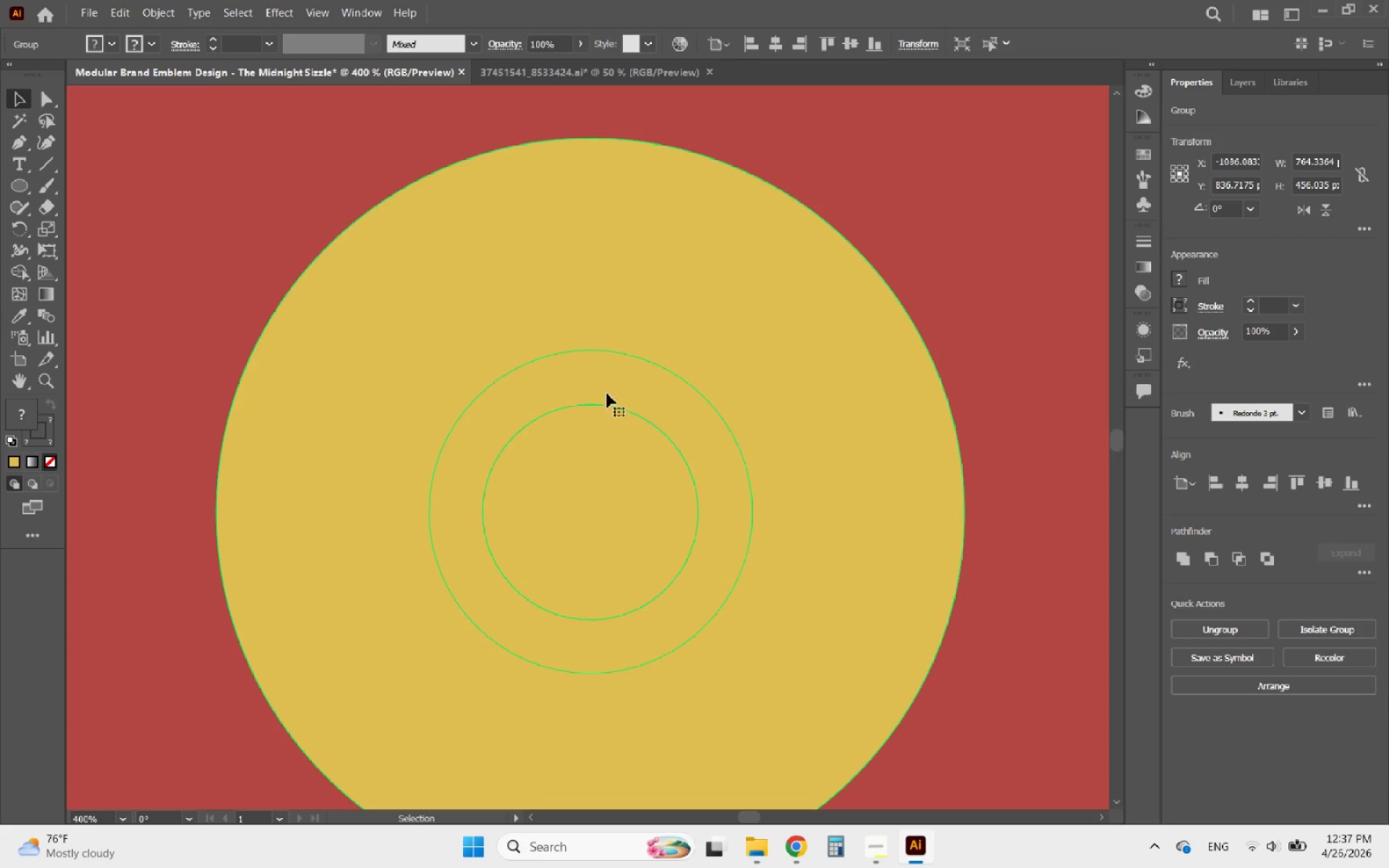 
double_click([607, 393])
 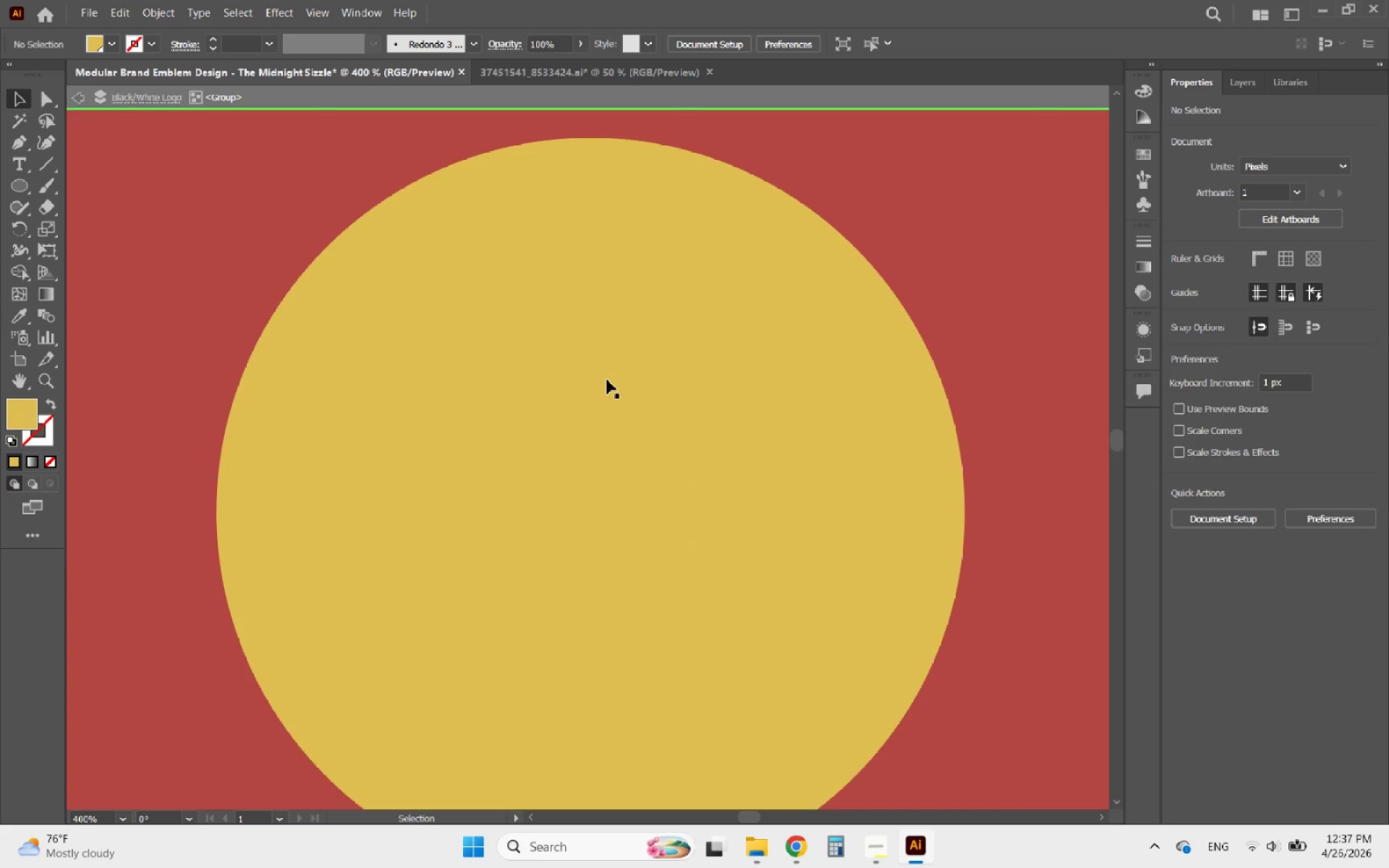 
left_click([607, 379])
 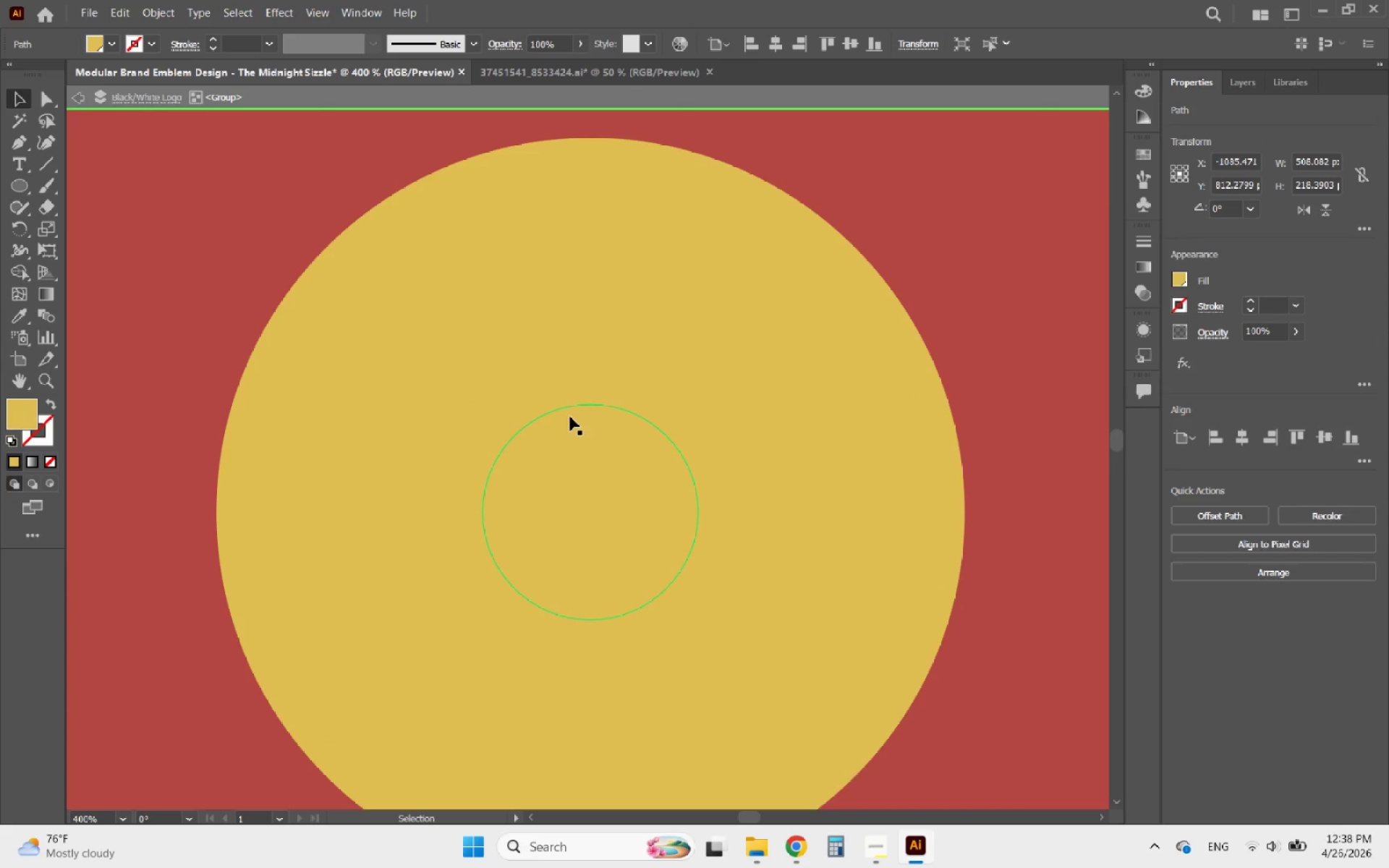 
left_click([569, 404])
 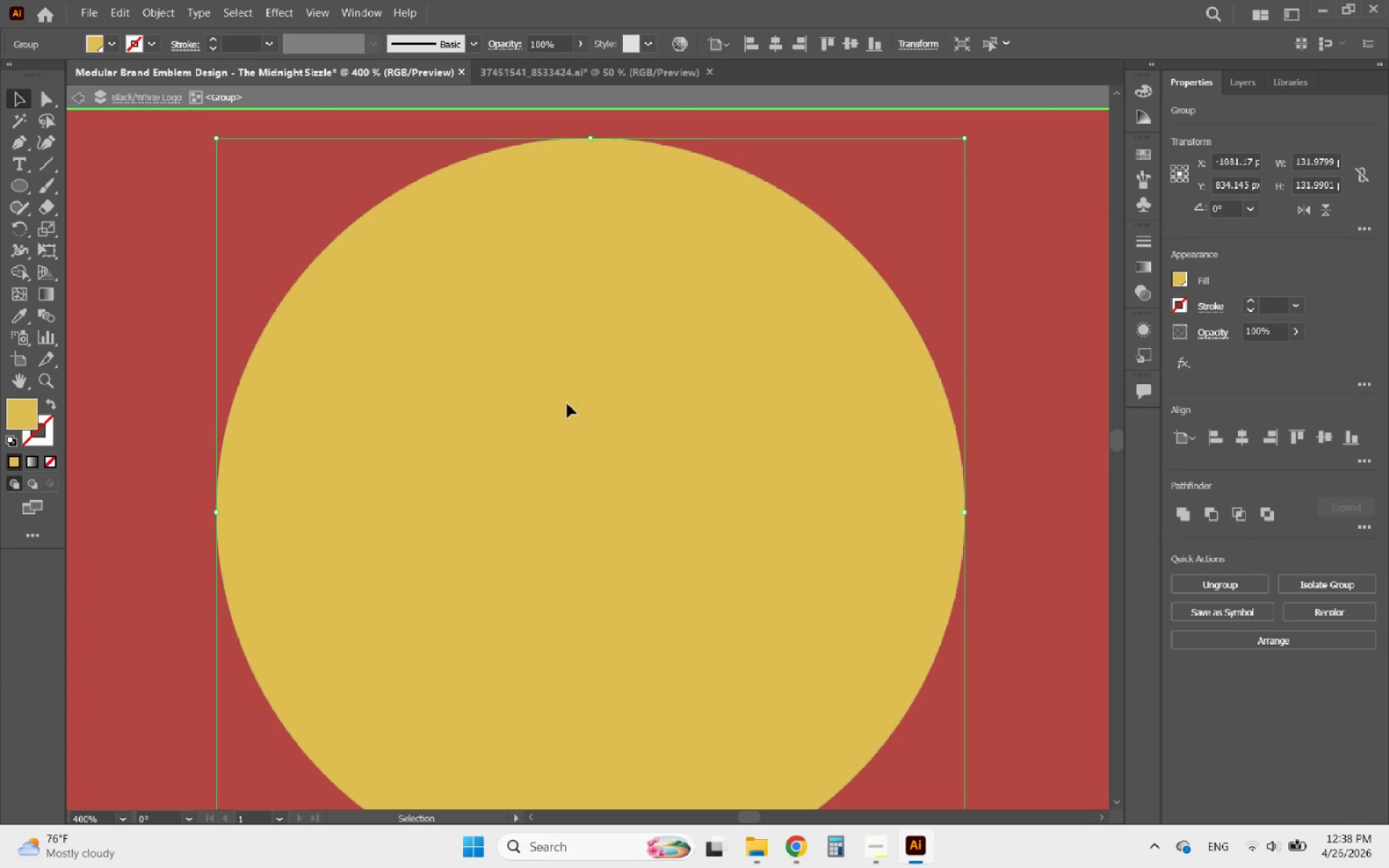 
double_click([567, 404])
 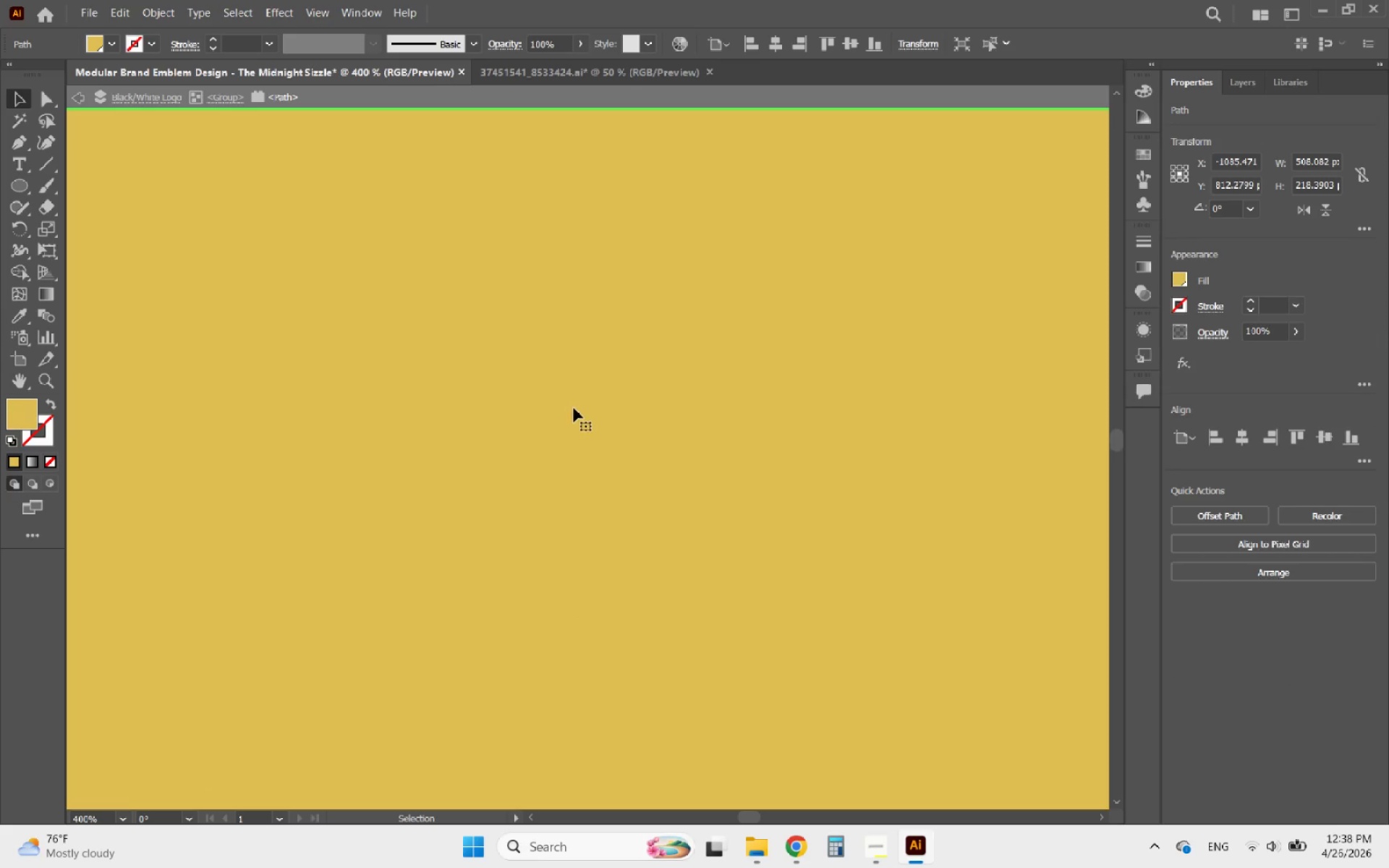 
hold_key(key=AltLeft, duration=0.72)
scroll: coordinate [576, 410], scroll_direction: down, amount: 6.0
 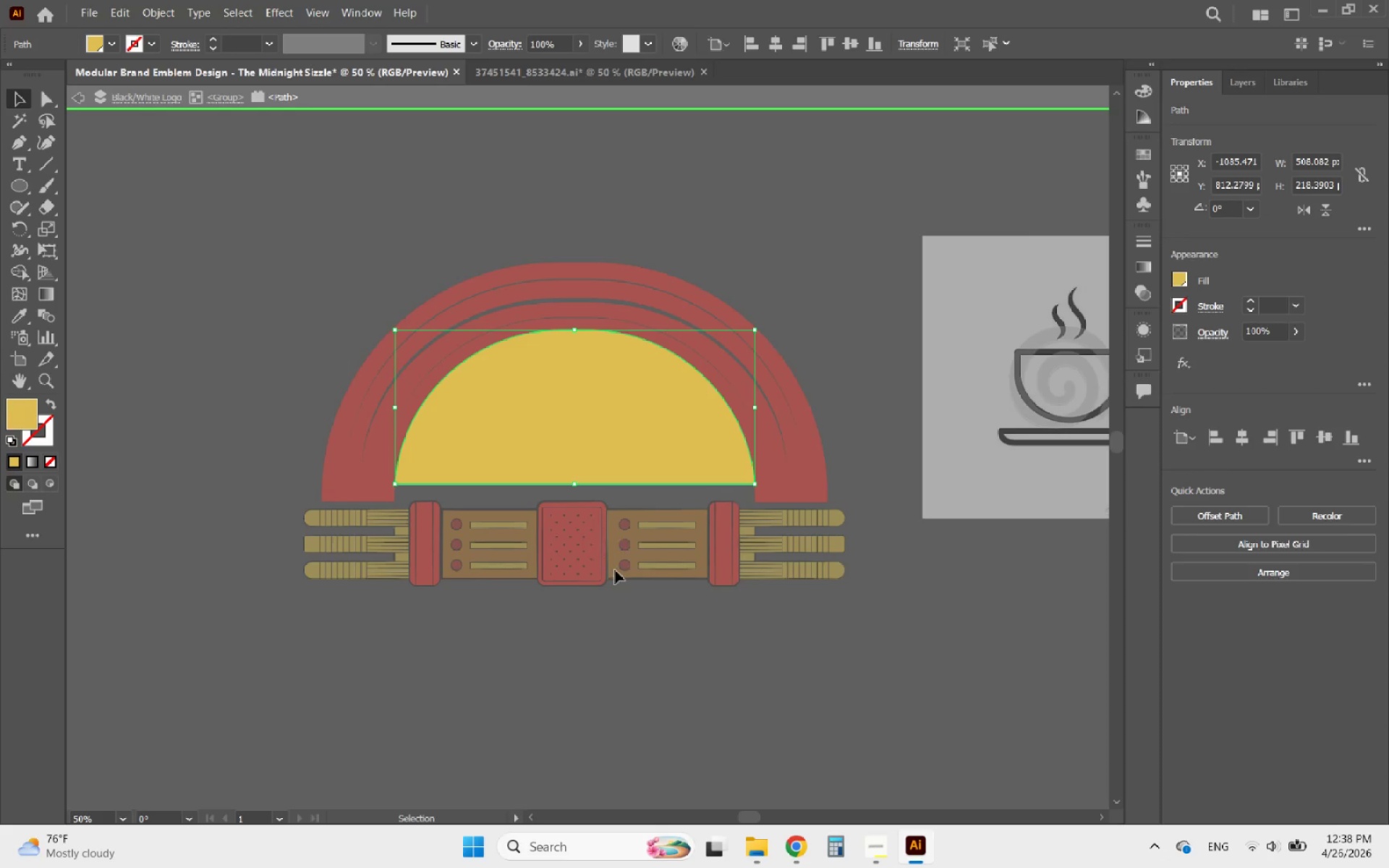 
hold_key(key=AltLeft, duration=1.0)
scroll: coordinate [617, 420], scroll_direction: up, amount: 1.0
 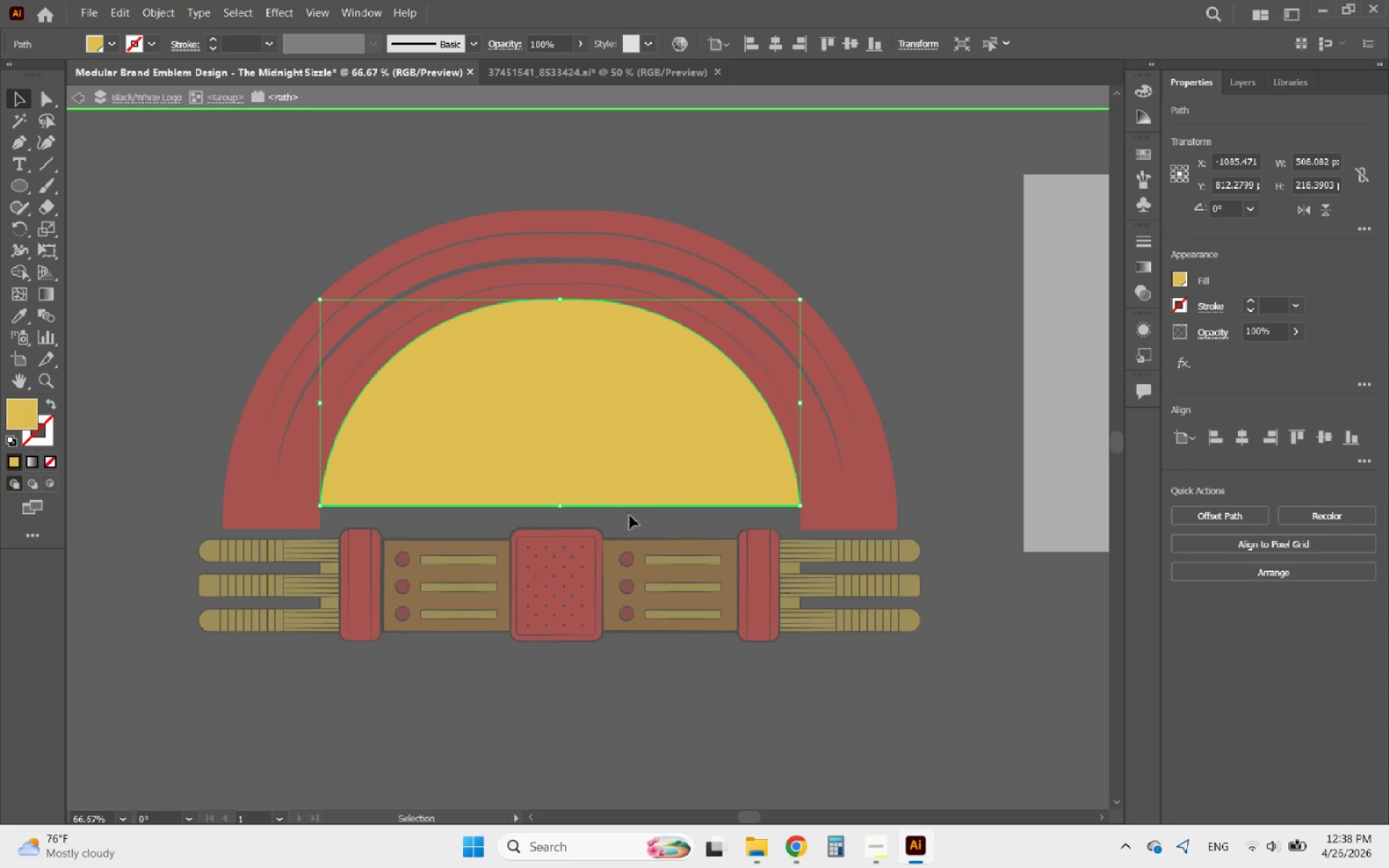 
double_click([629, 515])
 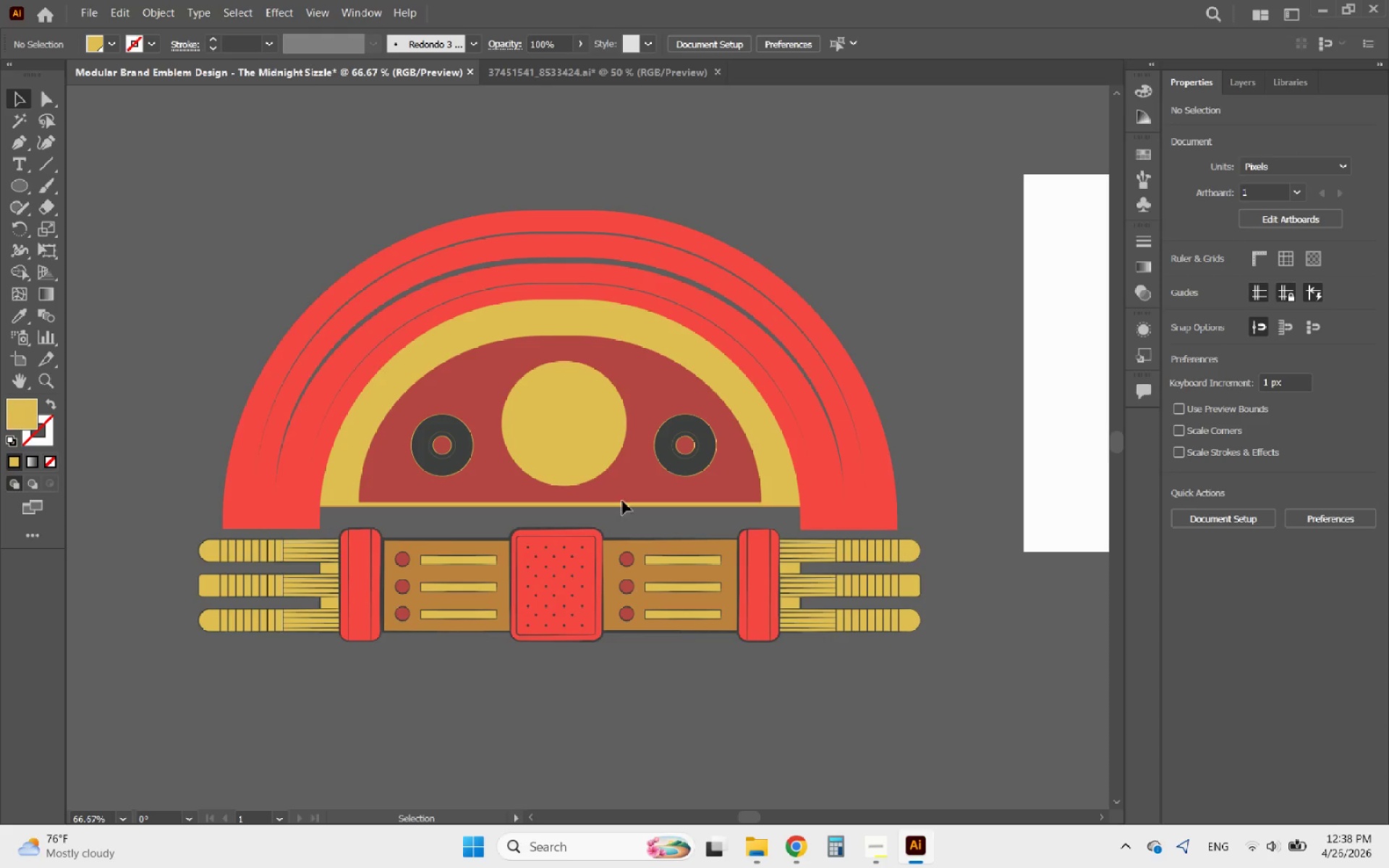 
hold_key(key=AltLeft, duration=0.64)
scroll: coordinate [574, 406], scroll_direction: up, amount: 2.0
 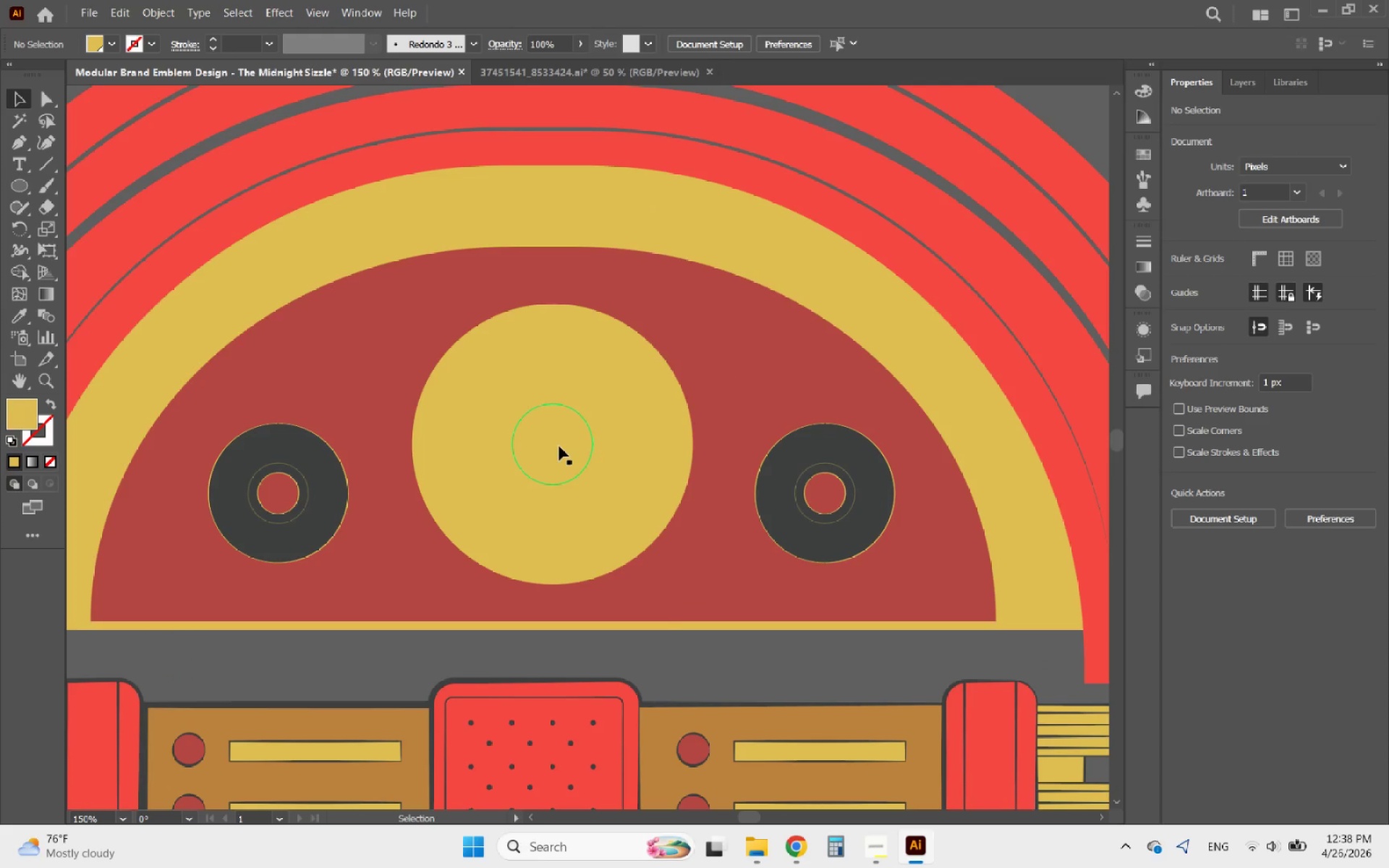 
left_click([547, 387])
 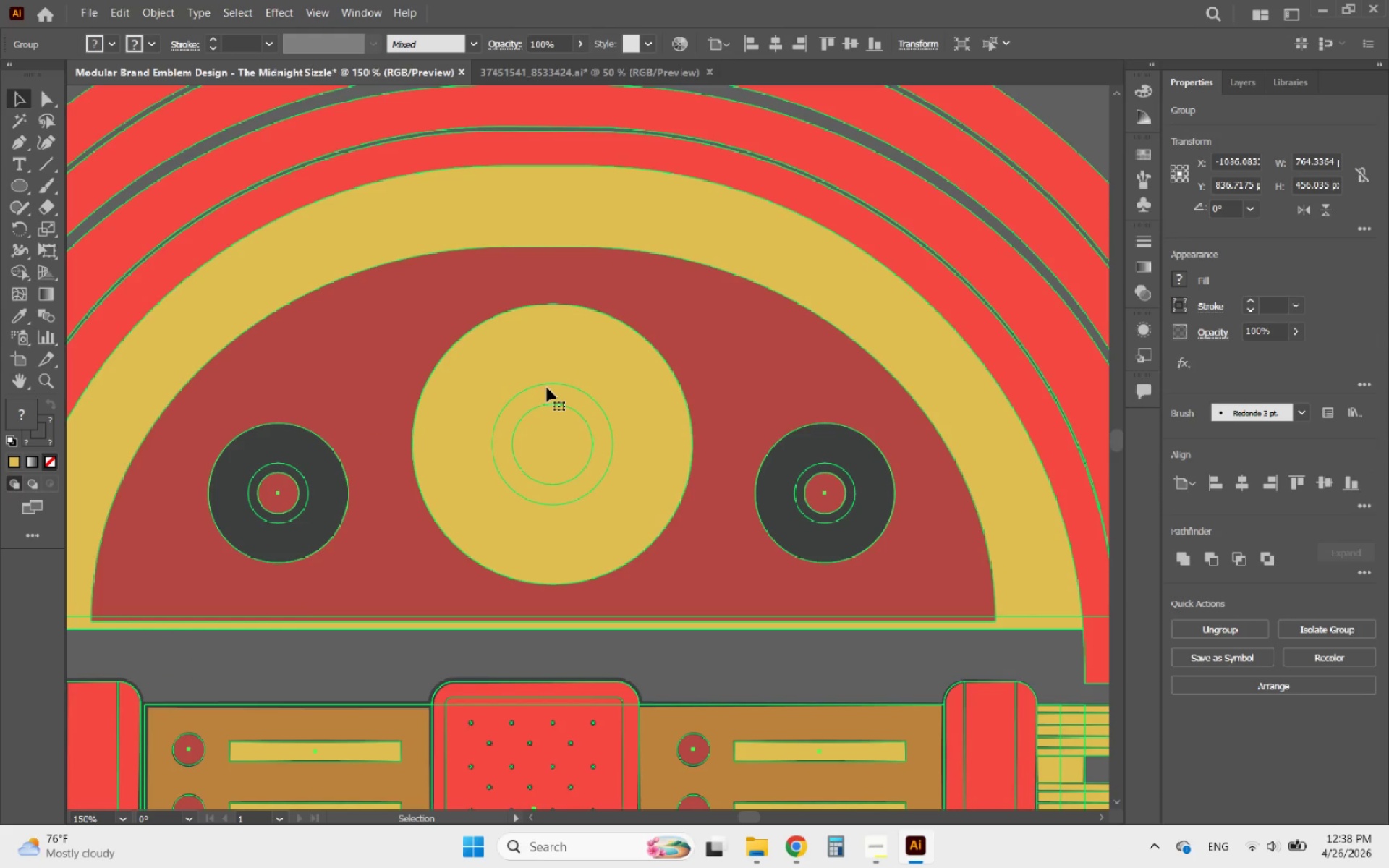 
double_click([547, 388])
 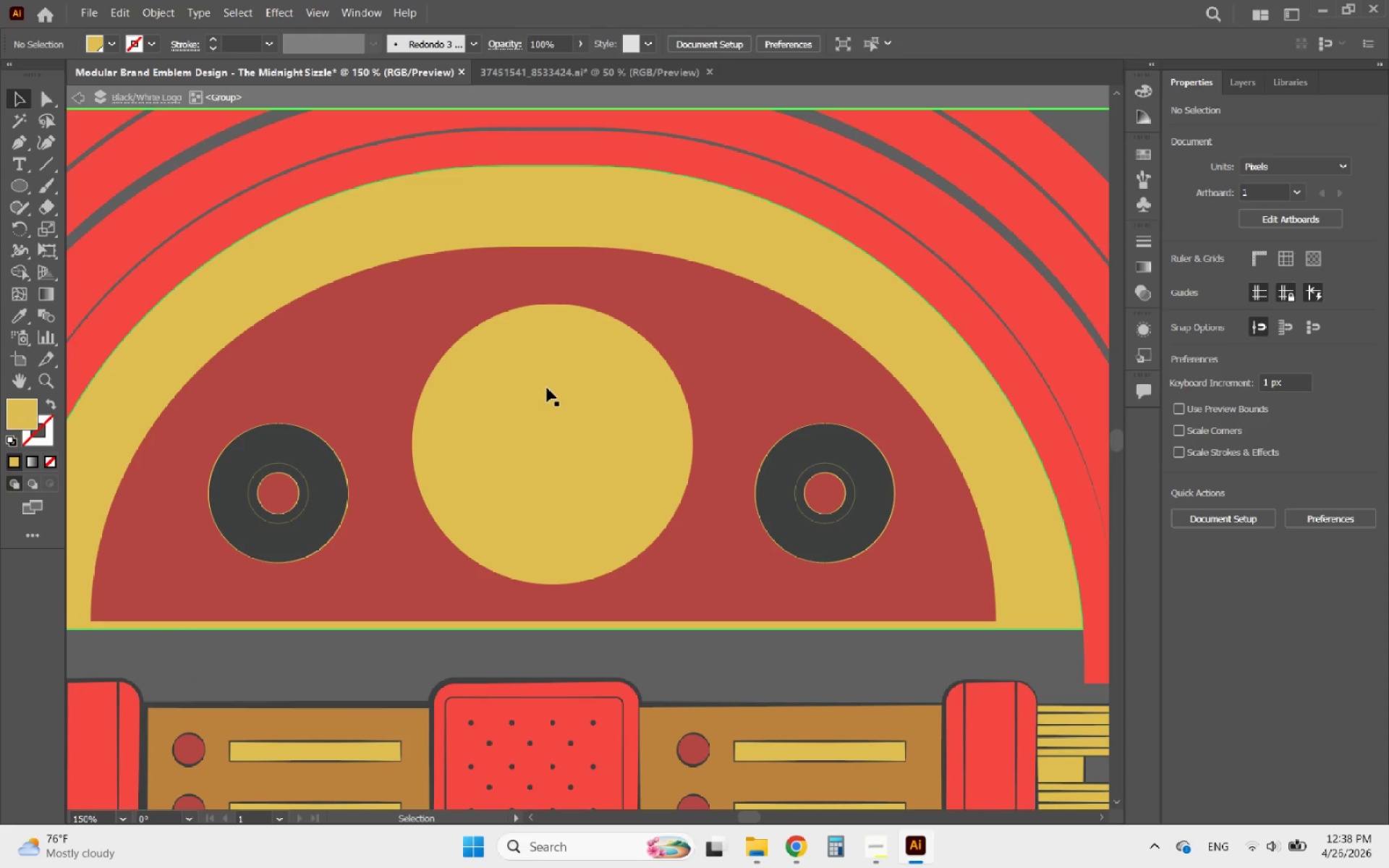 
left_click([547, 388])
 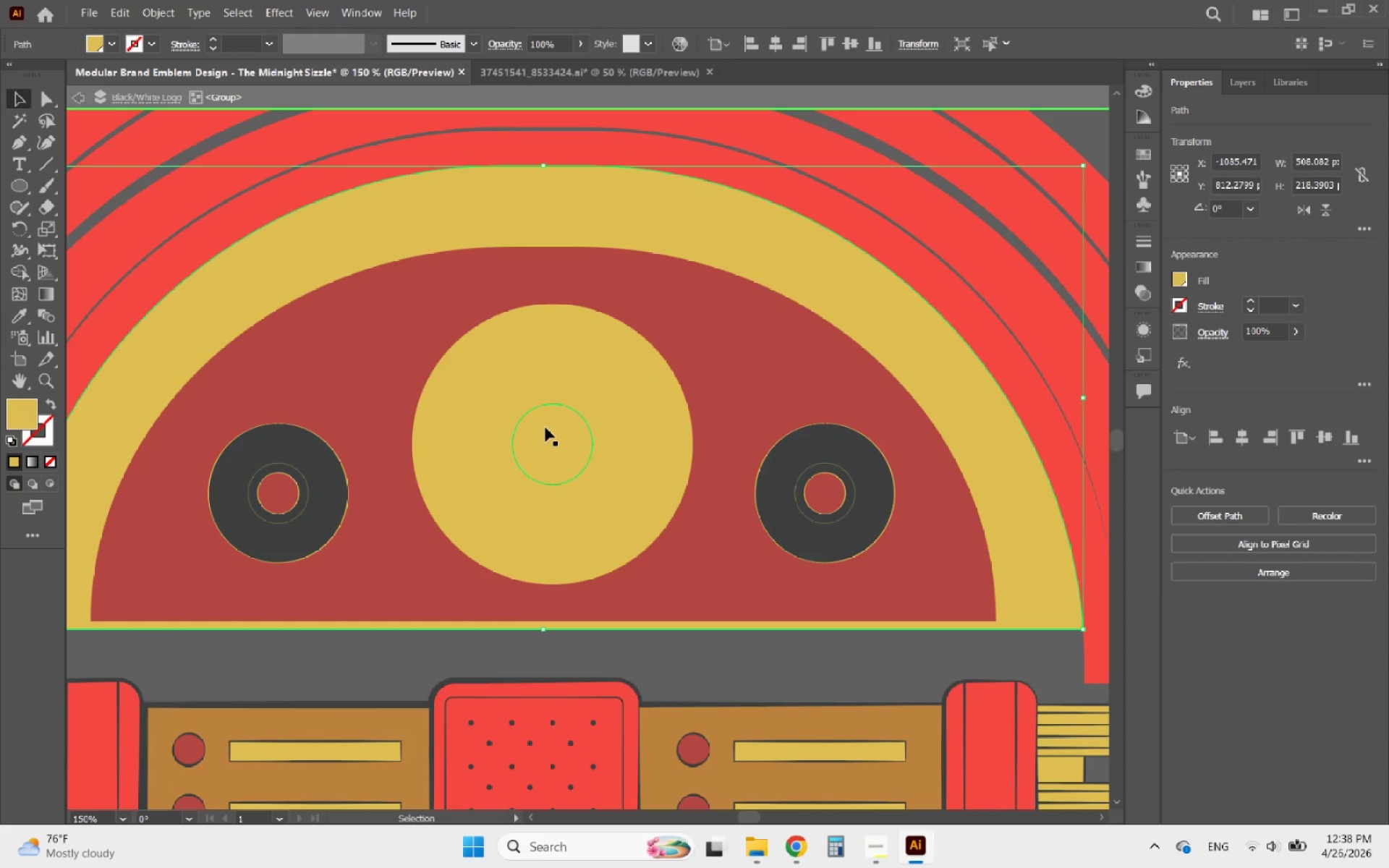 
left_click([545, 427])
 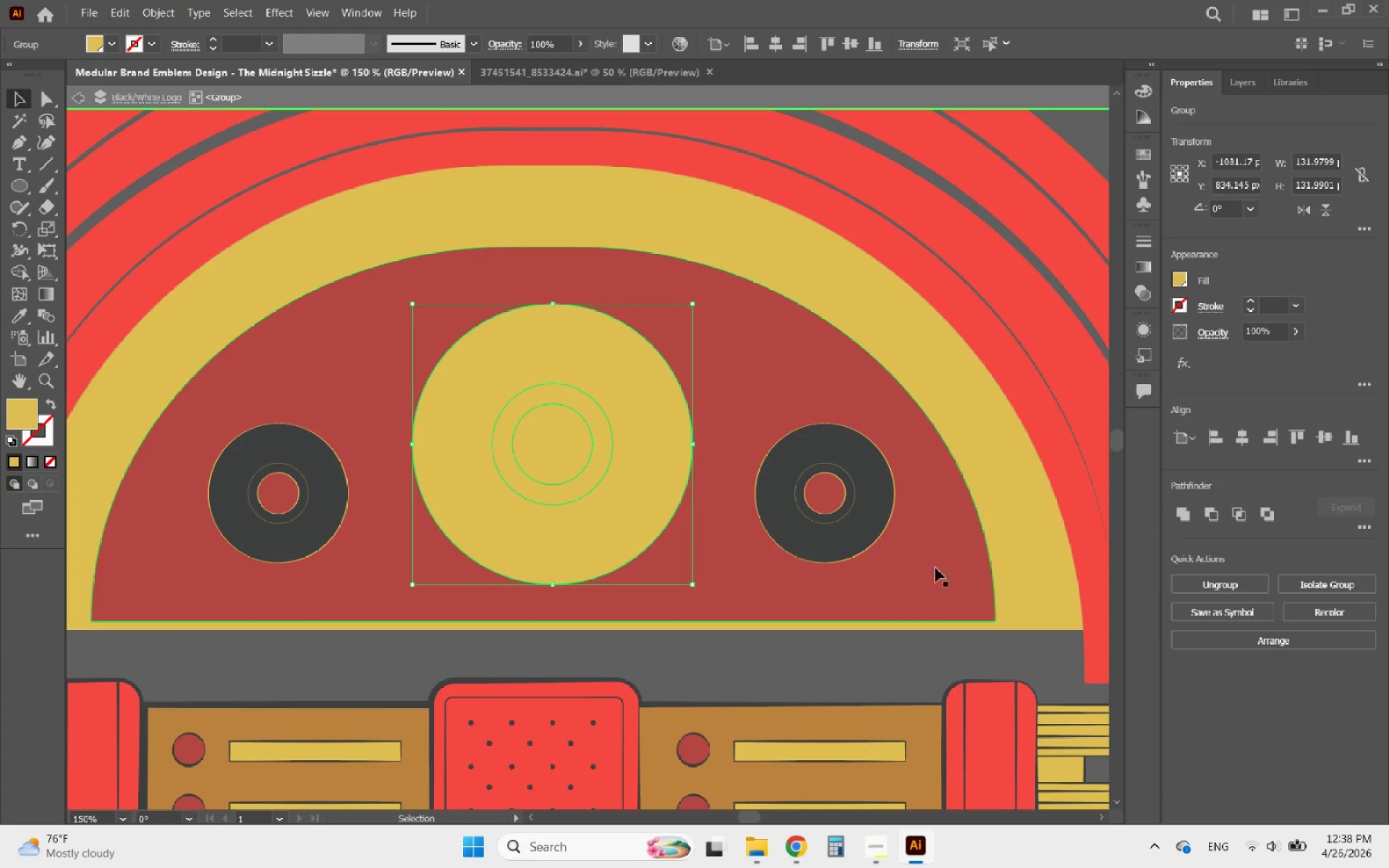 
hold_key(key=ShiftLeft, duration=0.83)
left_click([1011, 505])
 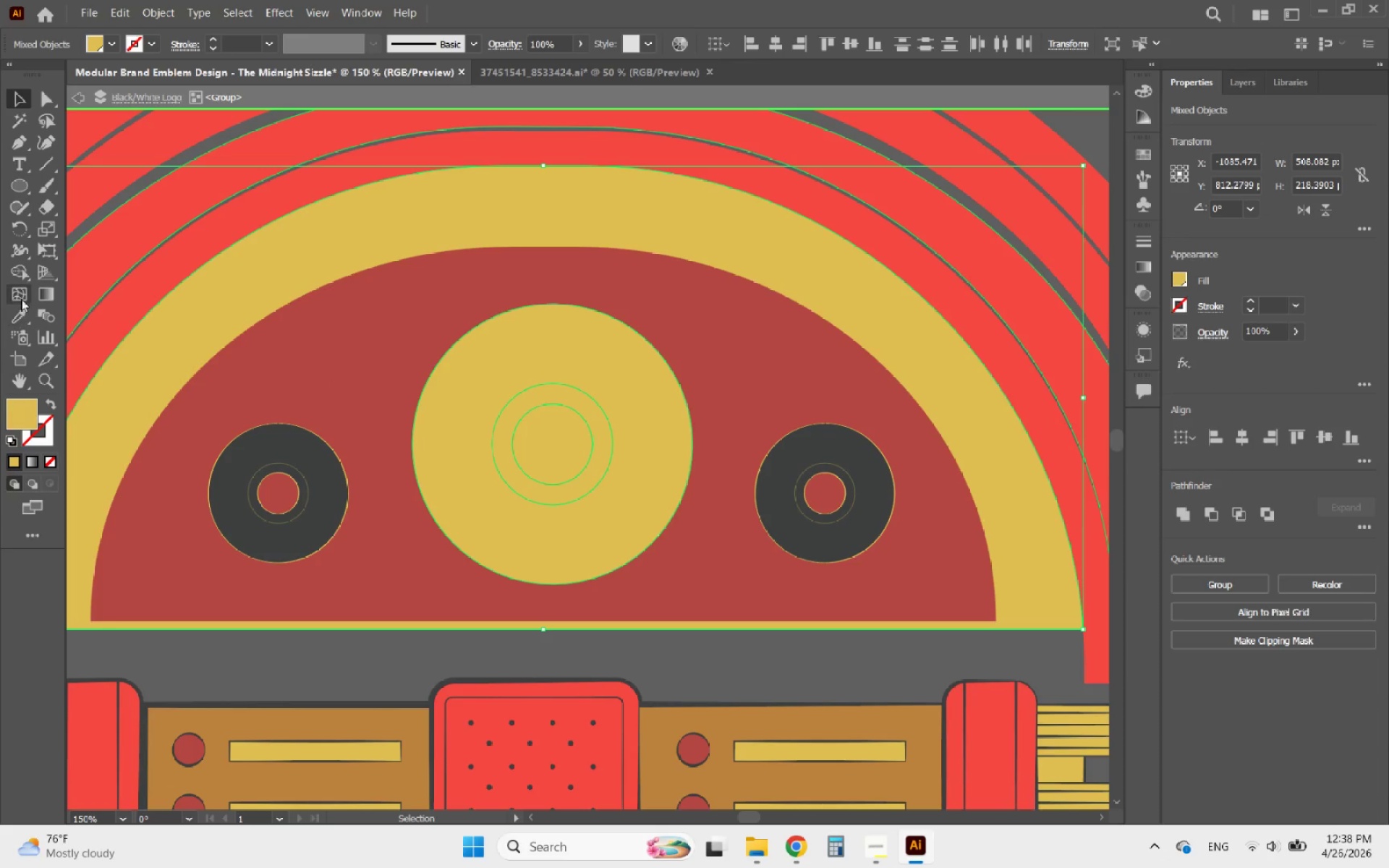 
left_click([17, 273])
 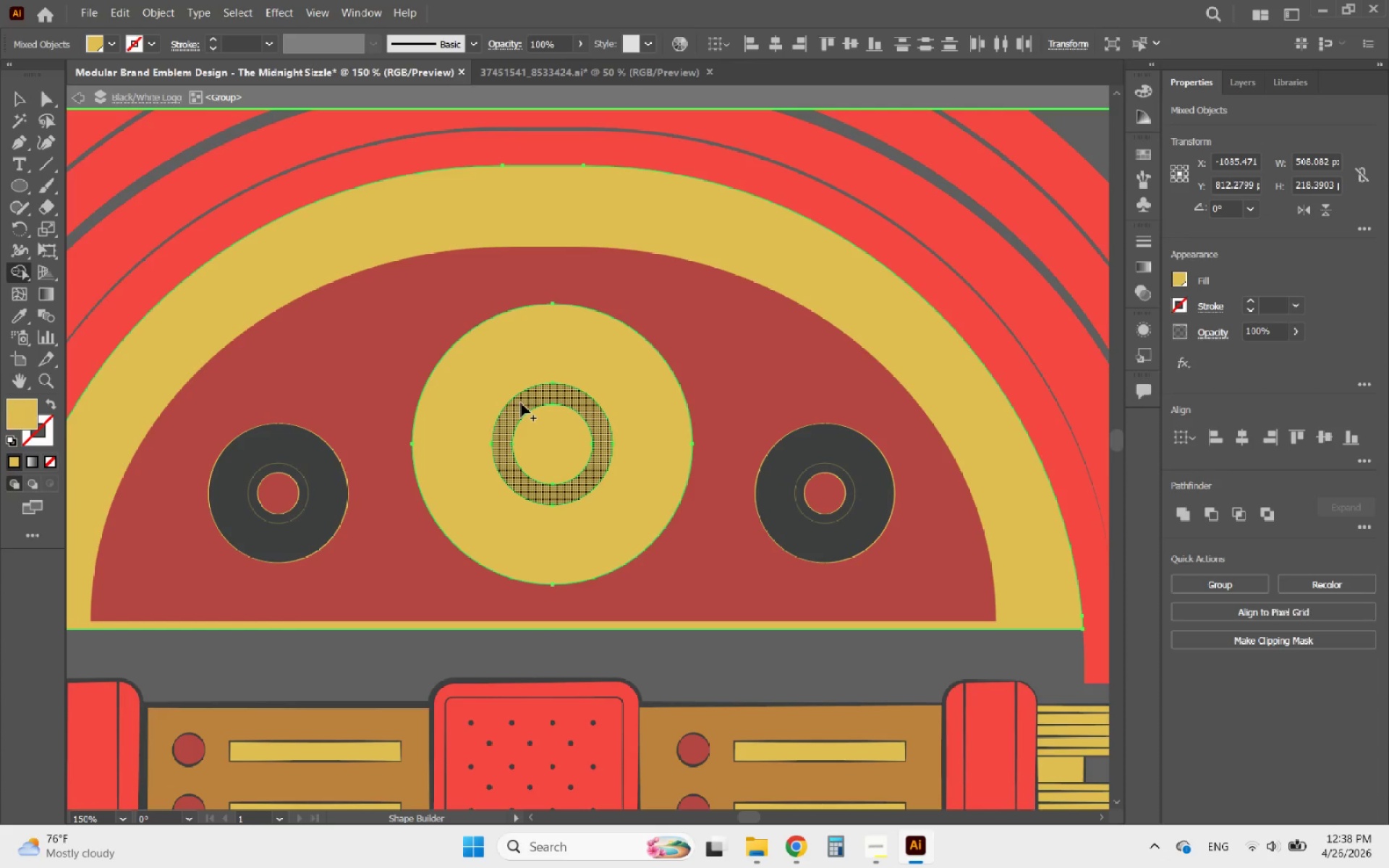 
hold_key(key=AltLeft, duration=0.94)
scroll: coordinate [561, 451], scroll_direction: down, amount: 1.0
 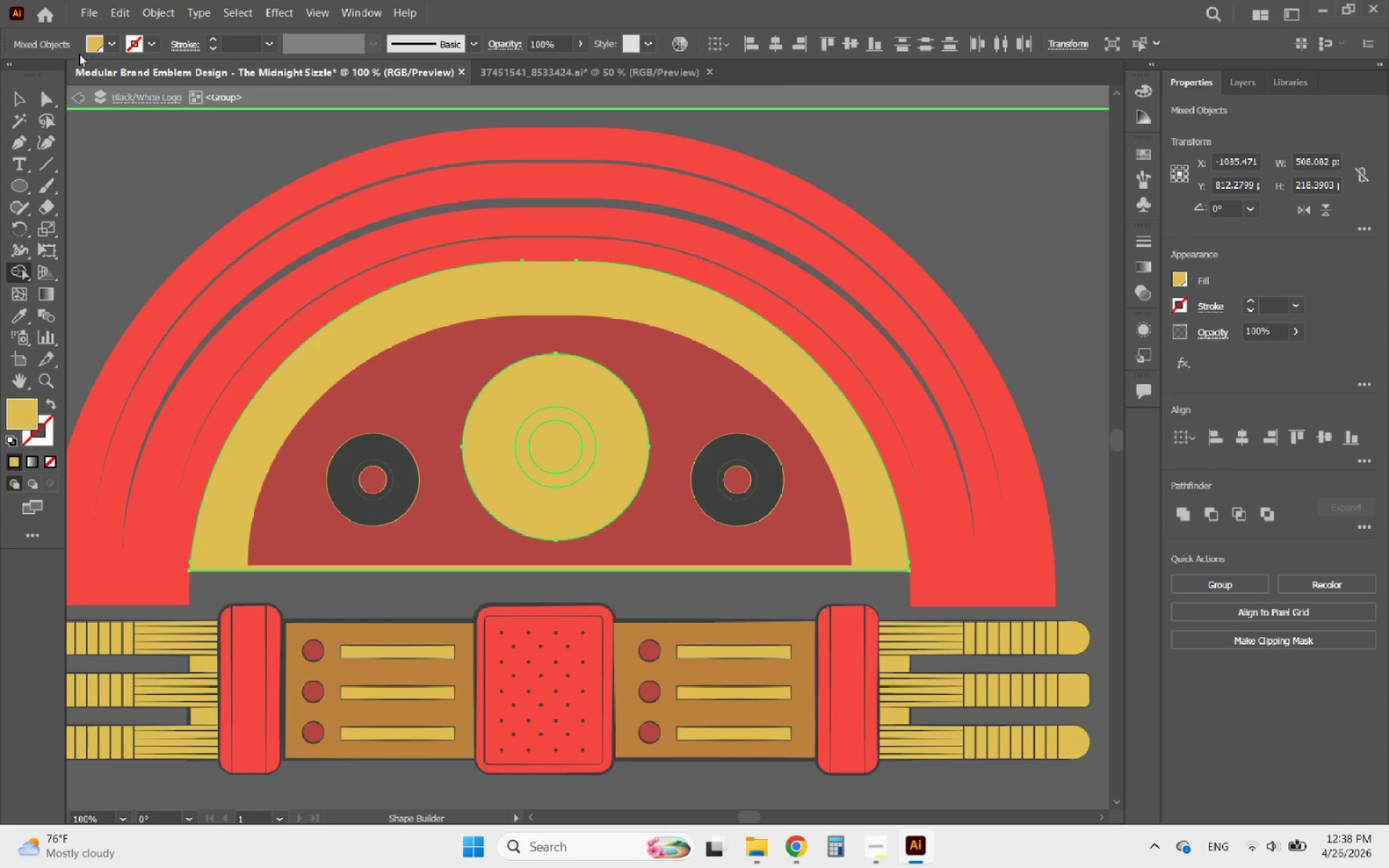 
left_click([25, 90])
 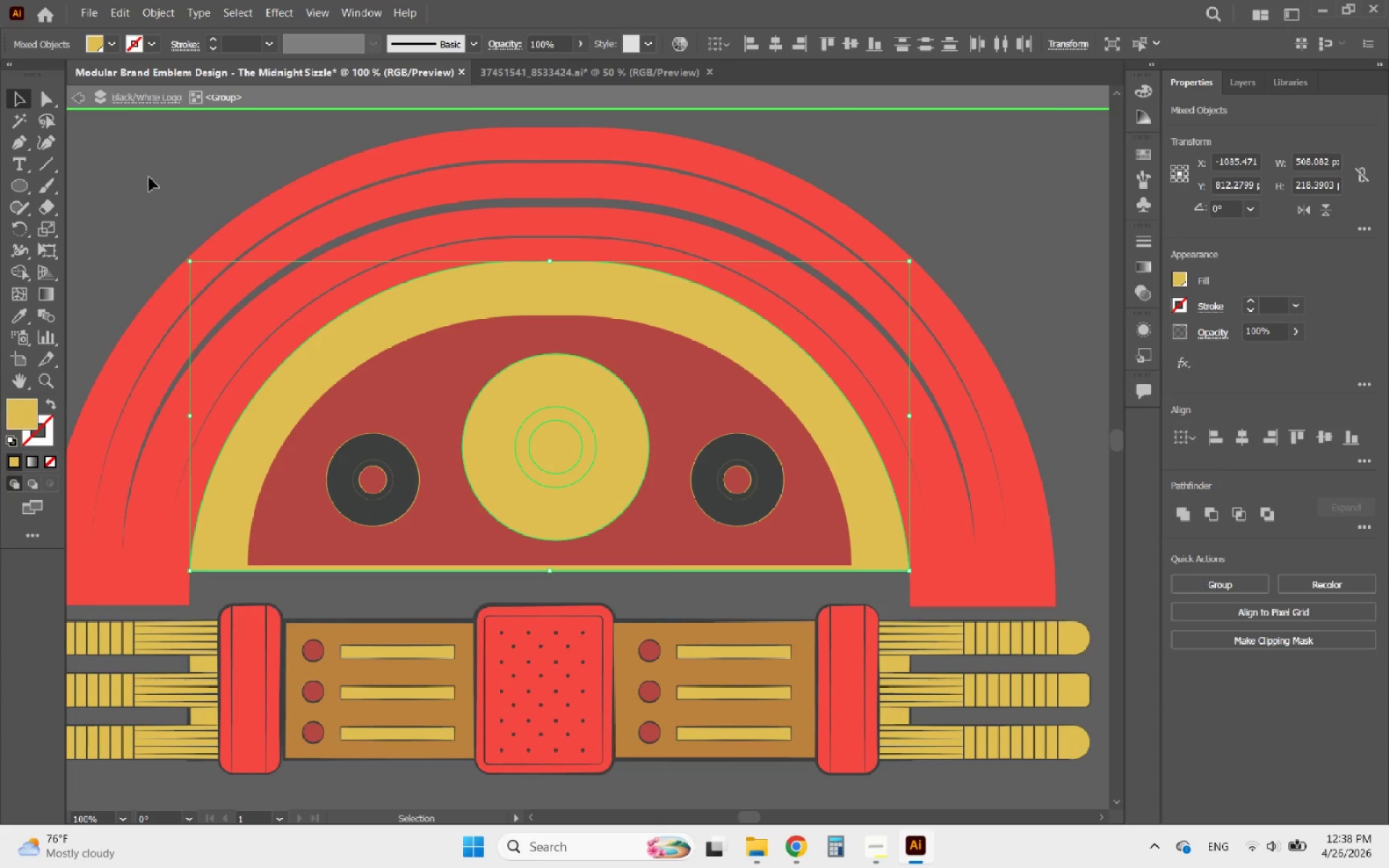 
left_click([171, 195])
 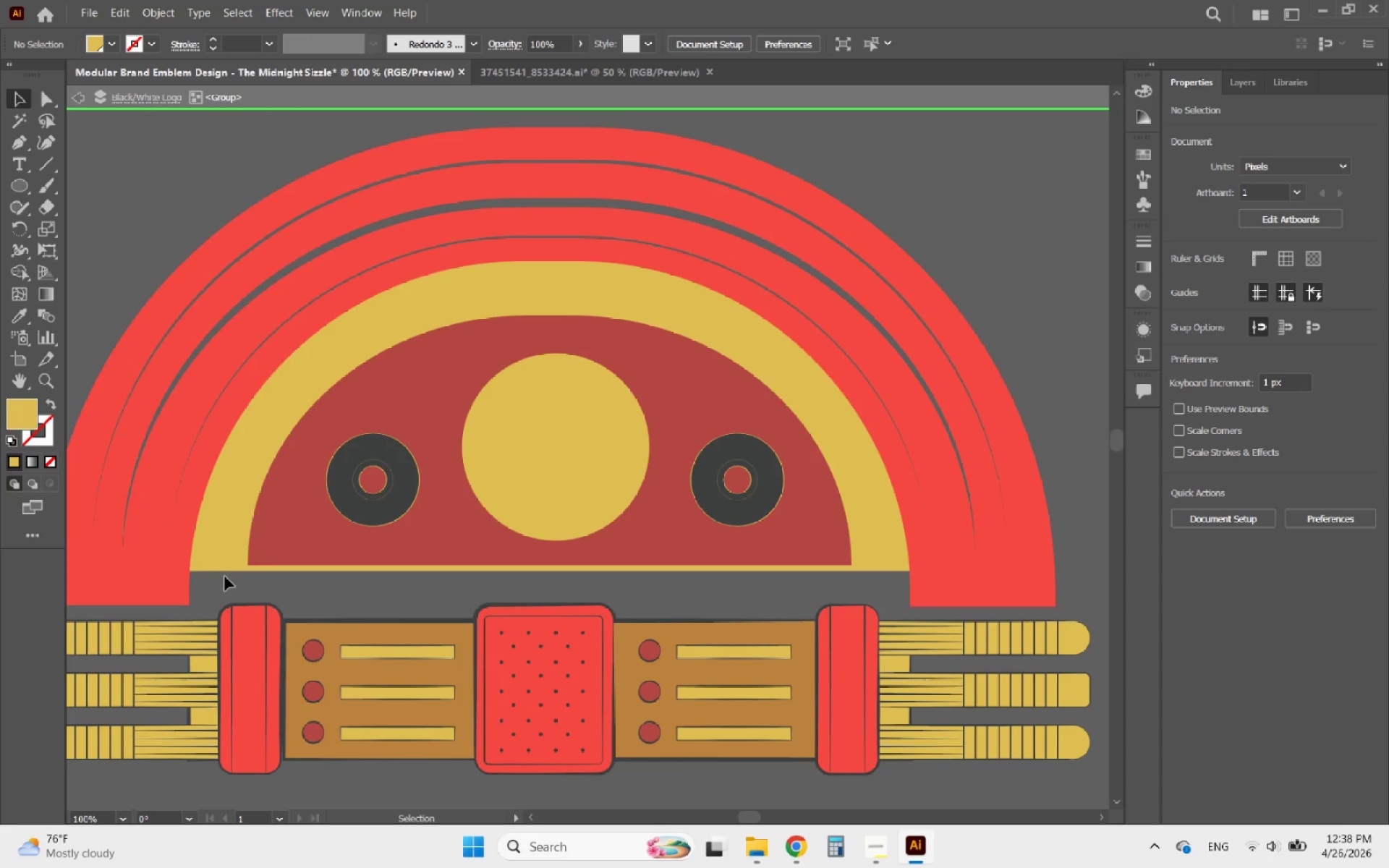 
left_click([223, 571])
 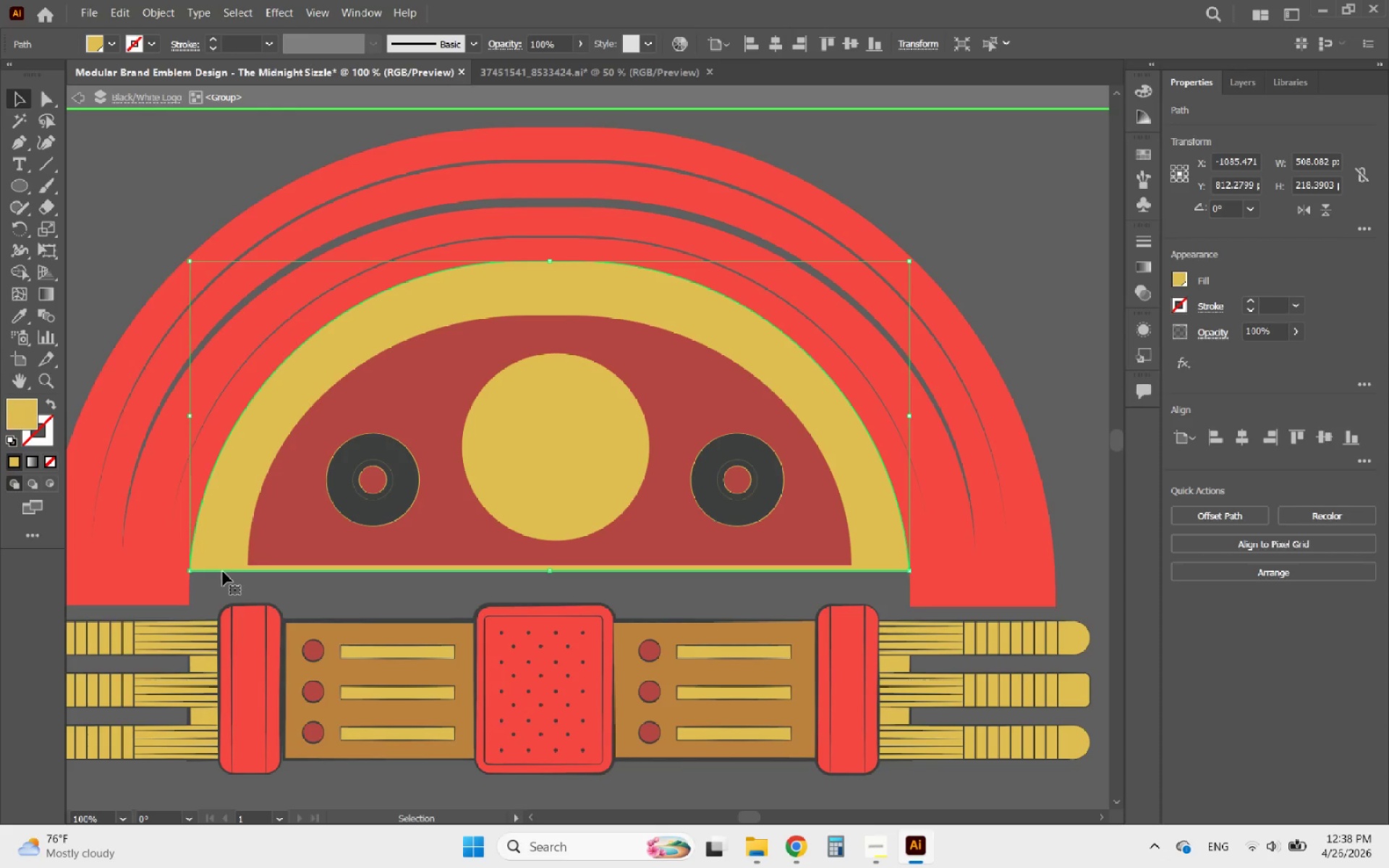 
key(Delete)
 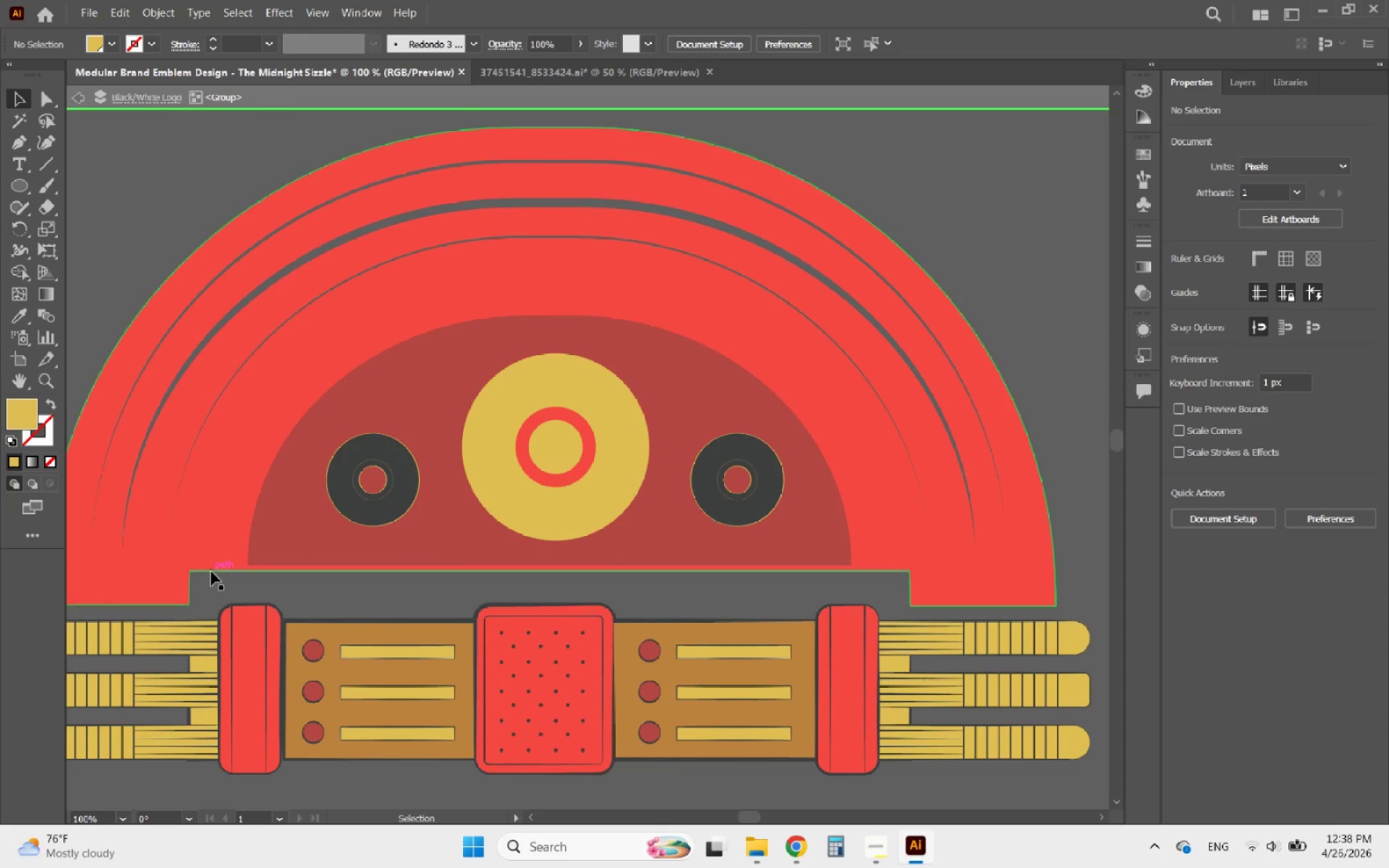 
key(Control+Z)
 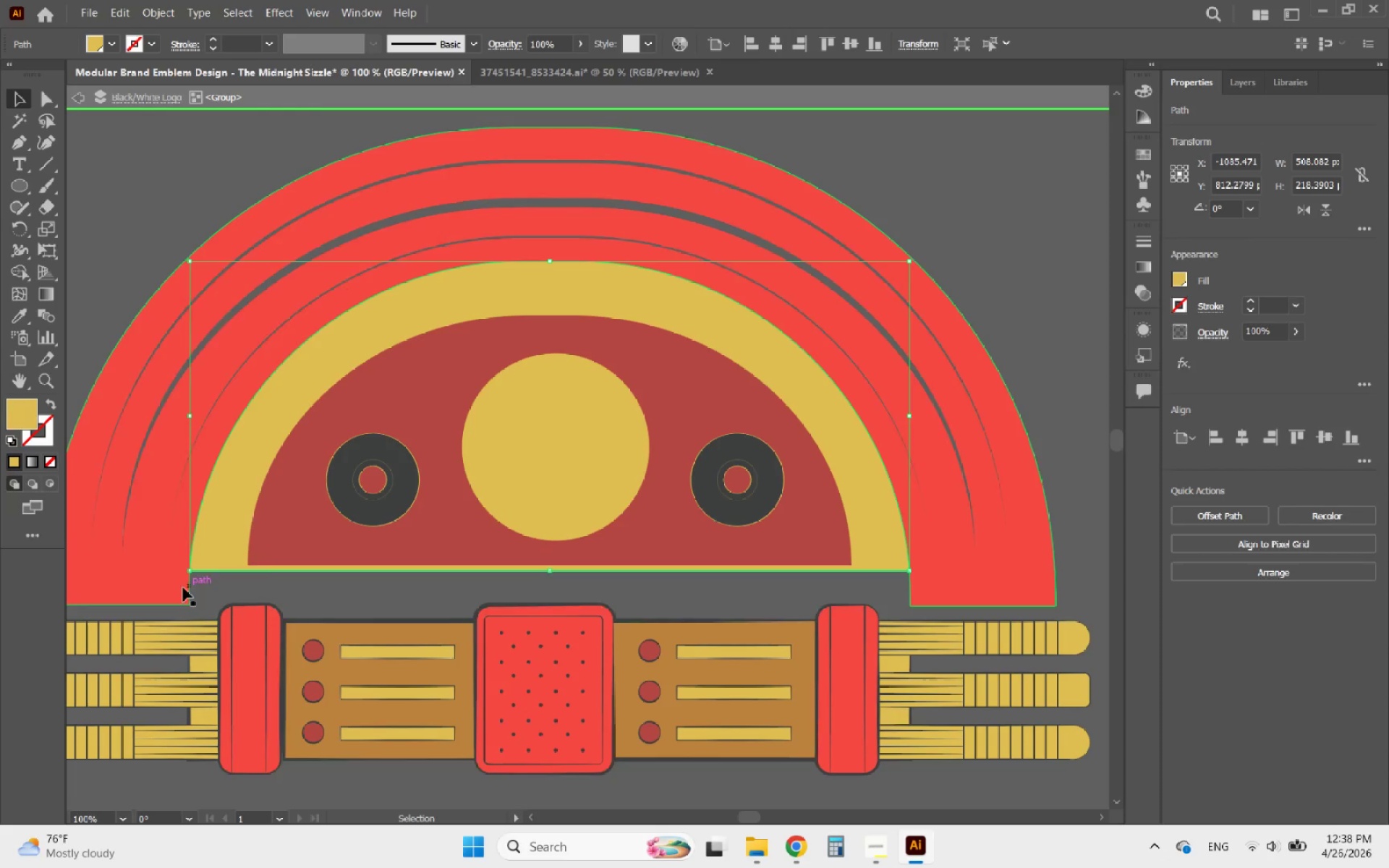 
hold_key(key=ShiftLeft, duration=0.45)
 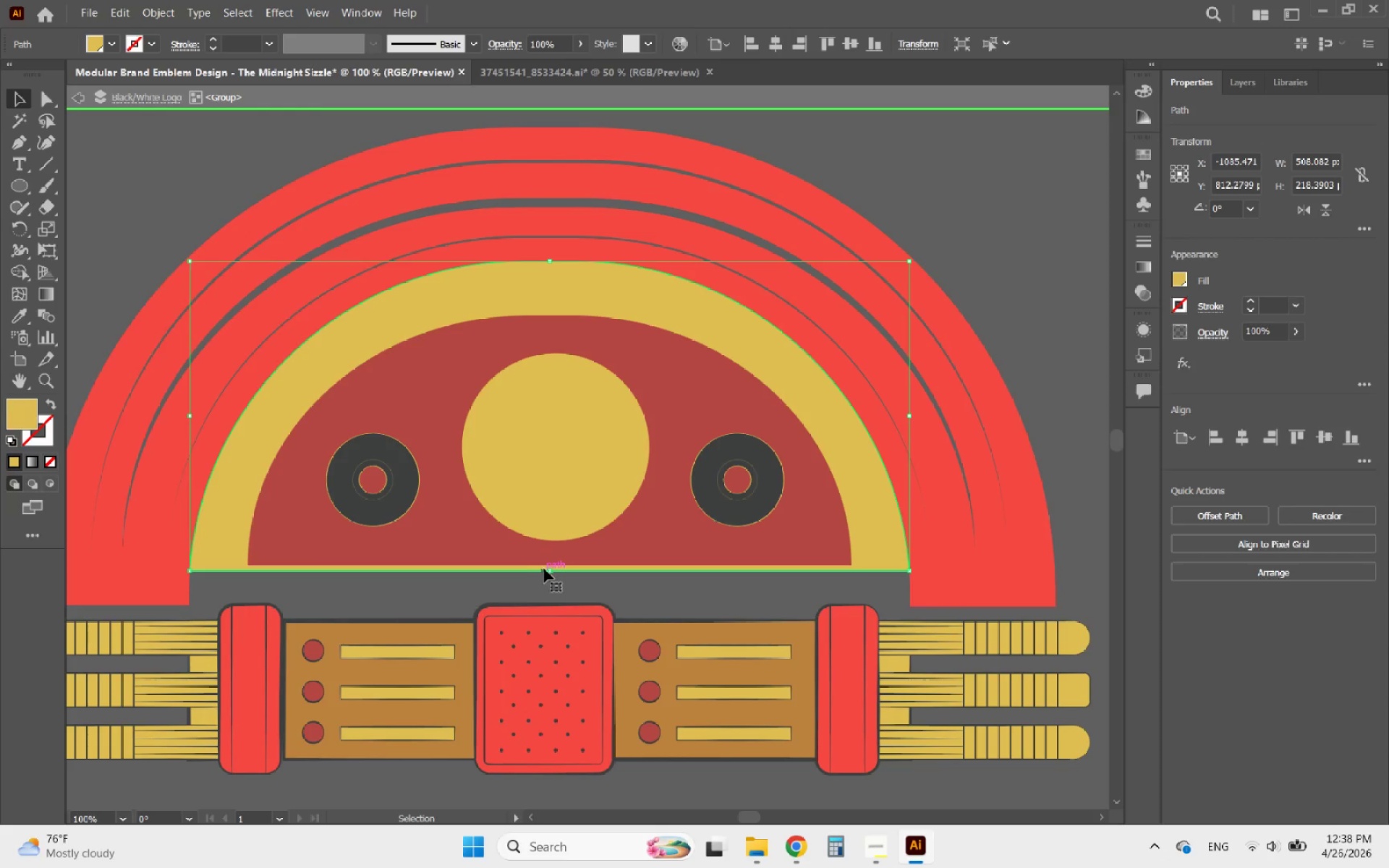 
left_click_drag(start_coordinate=[548, 569], to_coordinate=[527, 579])
 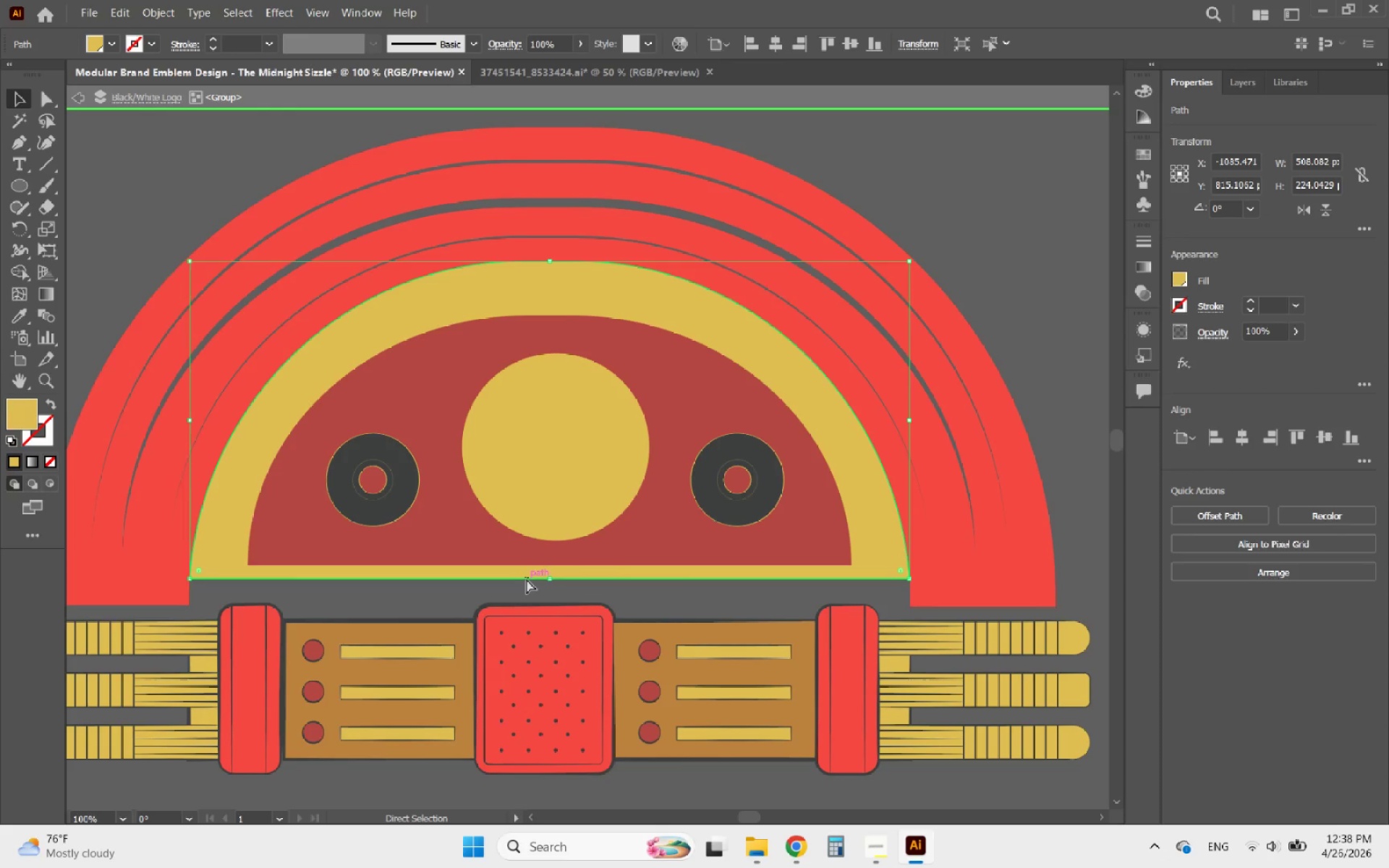 
key(Control+Z)
 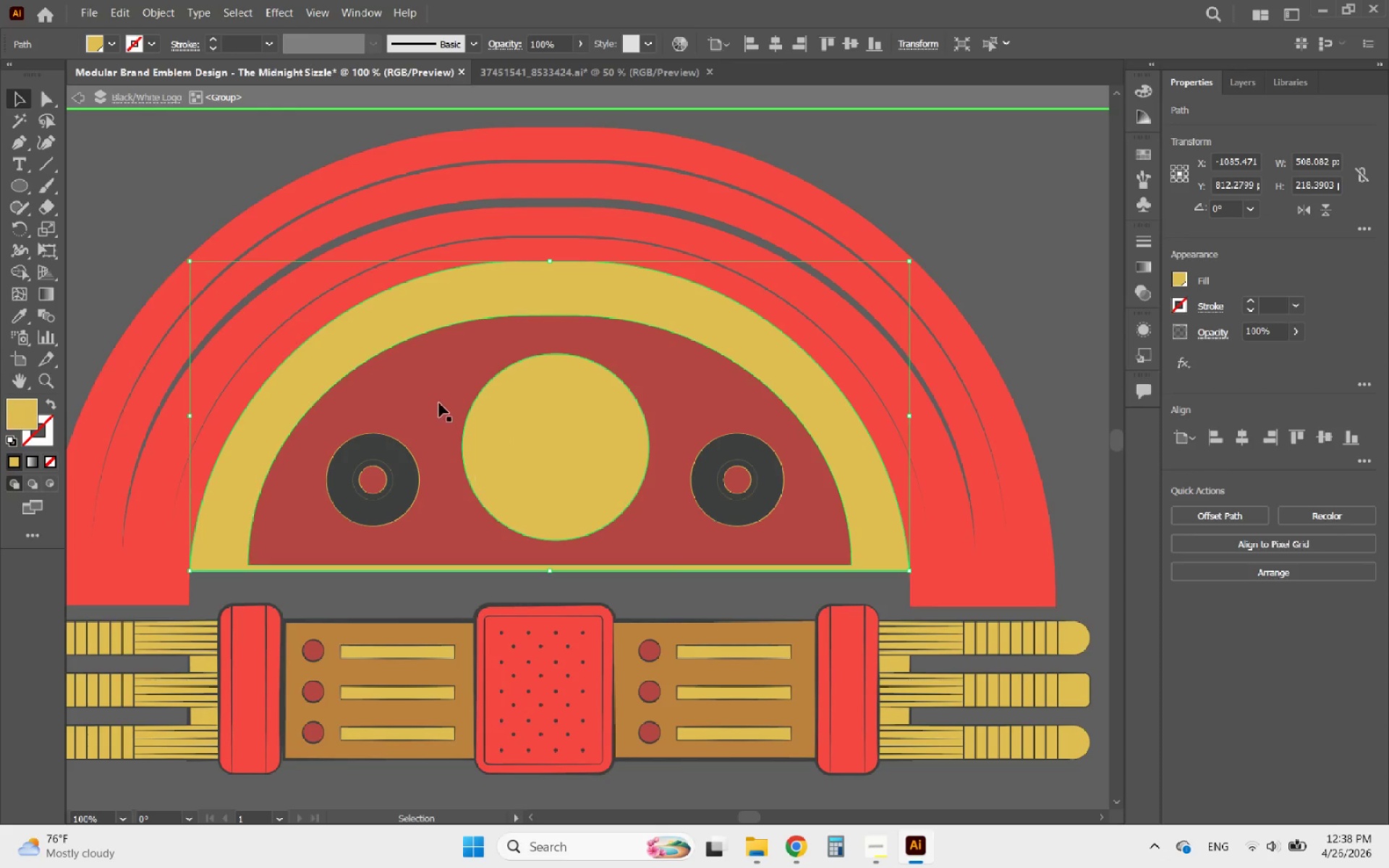 
hold_key(key=ShiftLeft, duration=0.91)
left_click([541, 216])
 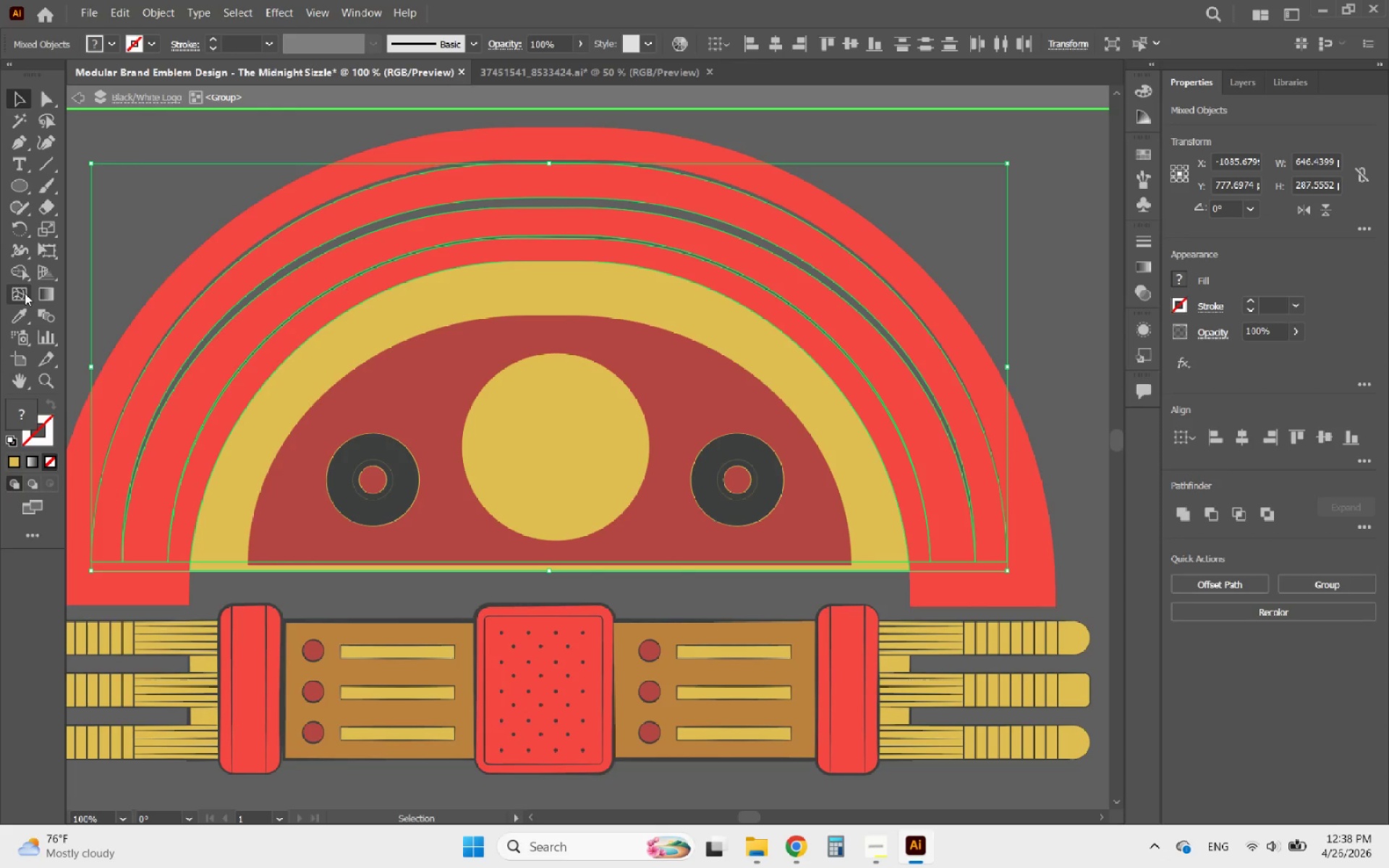 
left_click([17, 272])
 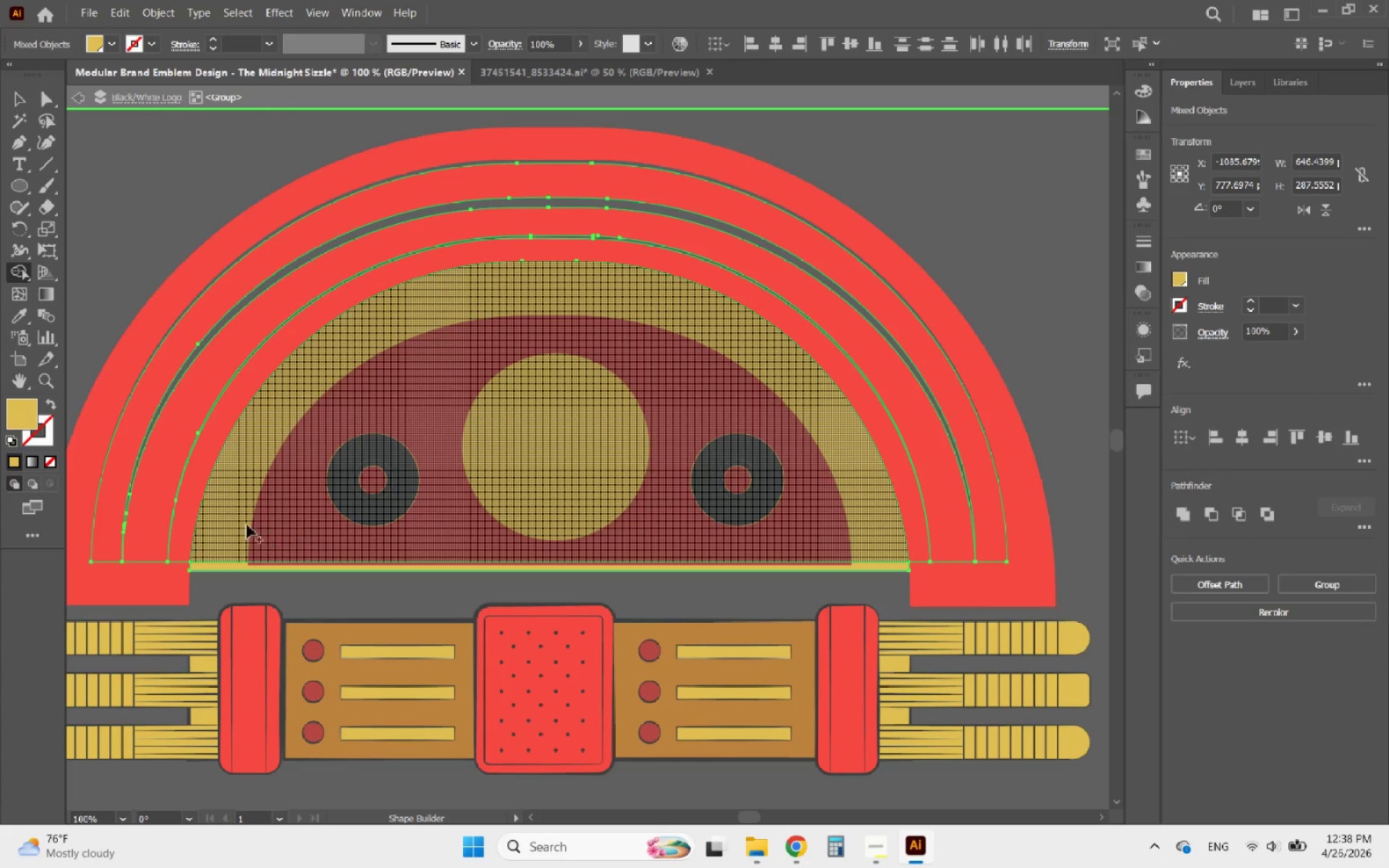 
left_click_drag(start_coordinate=[219, 529], to_coordinate=[221, 565])
 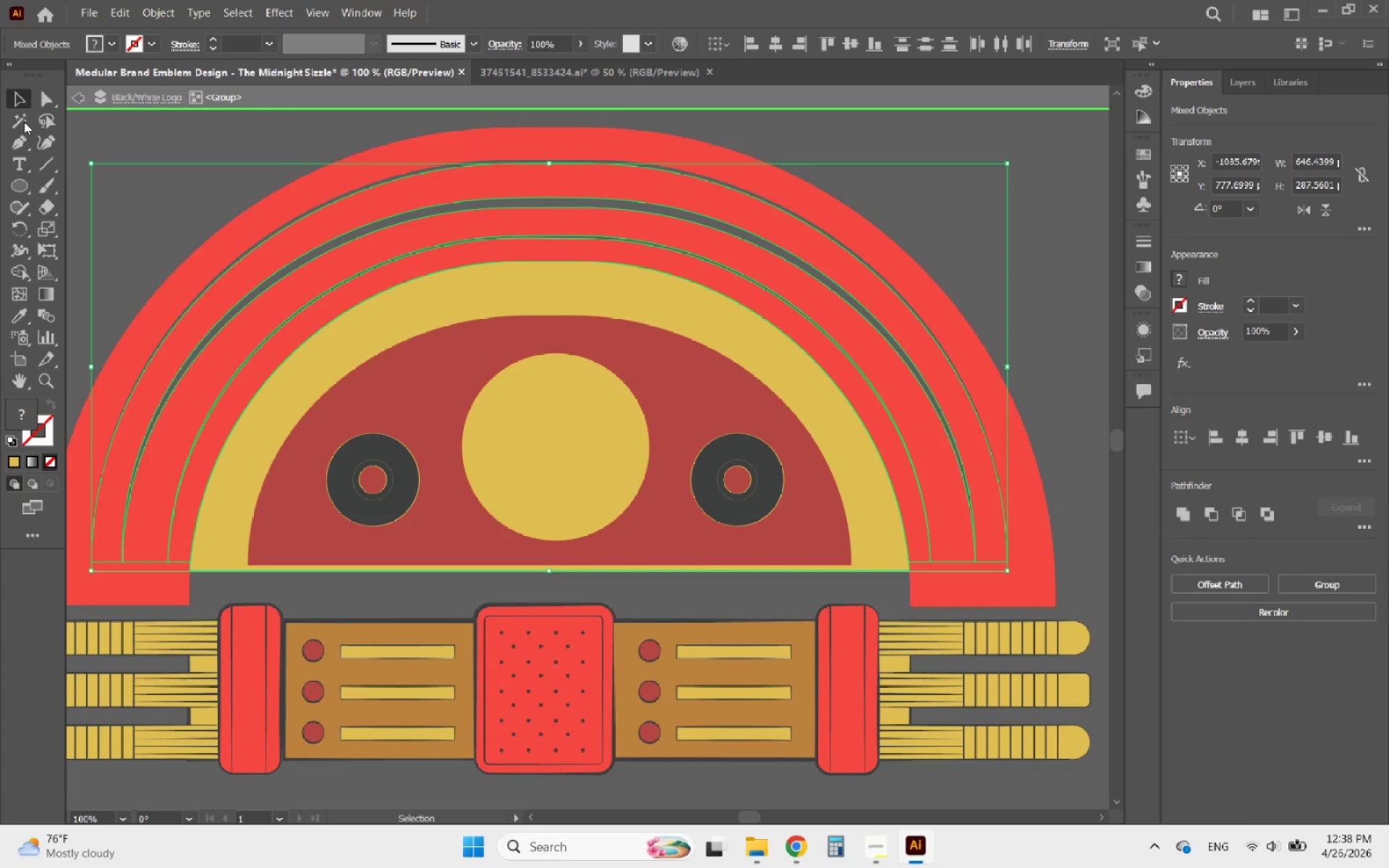 
left_click([140, 234])
 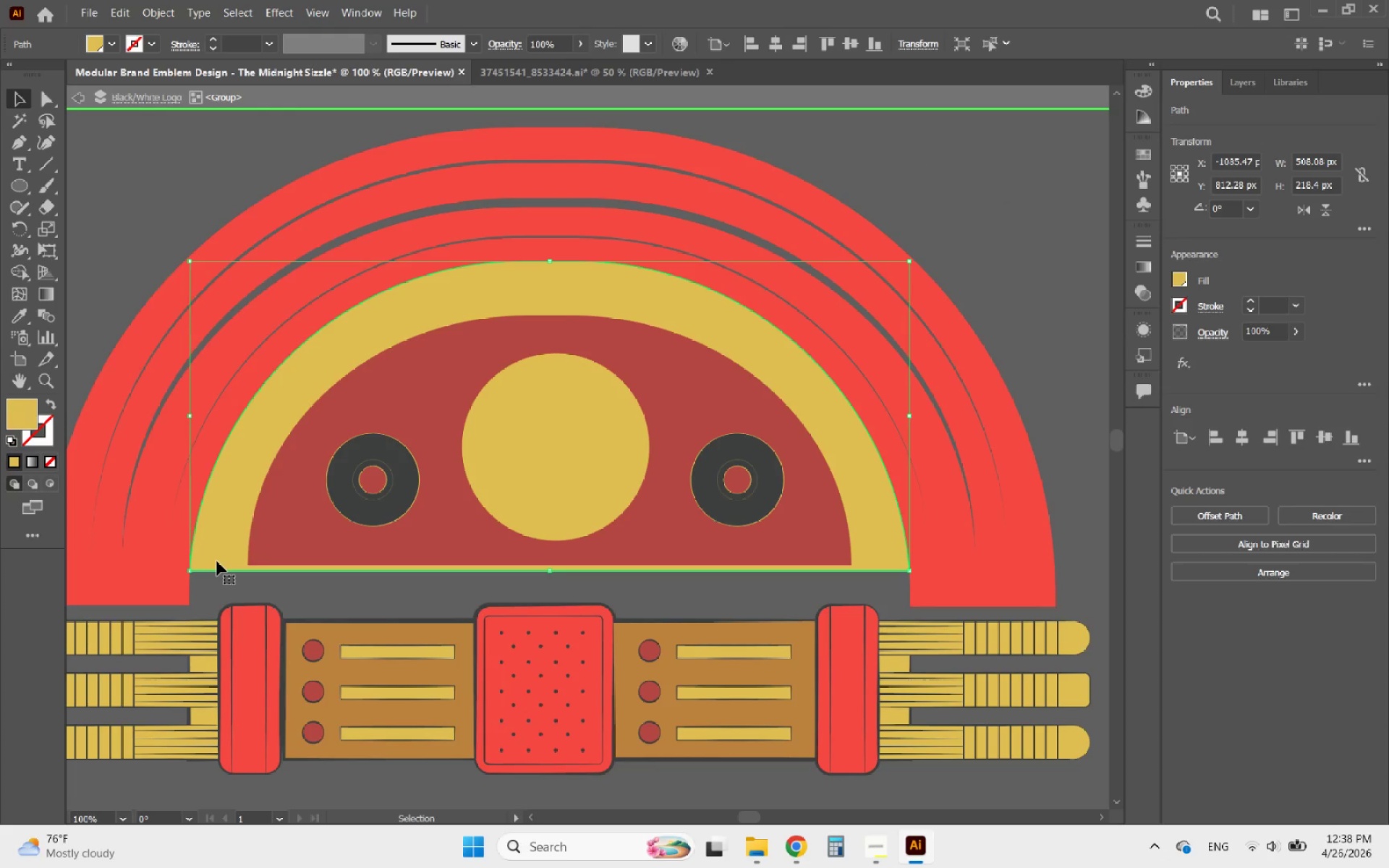 
key(Delete)
 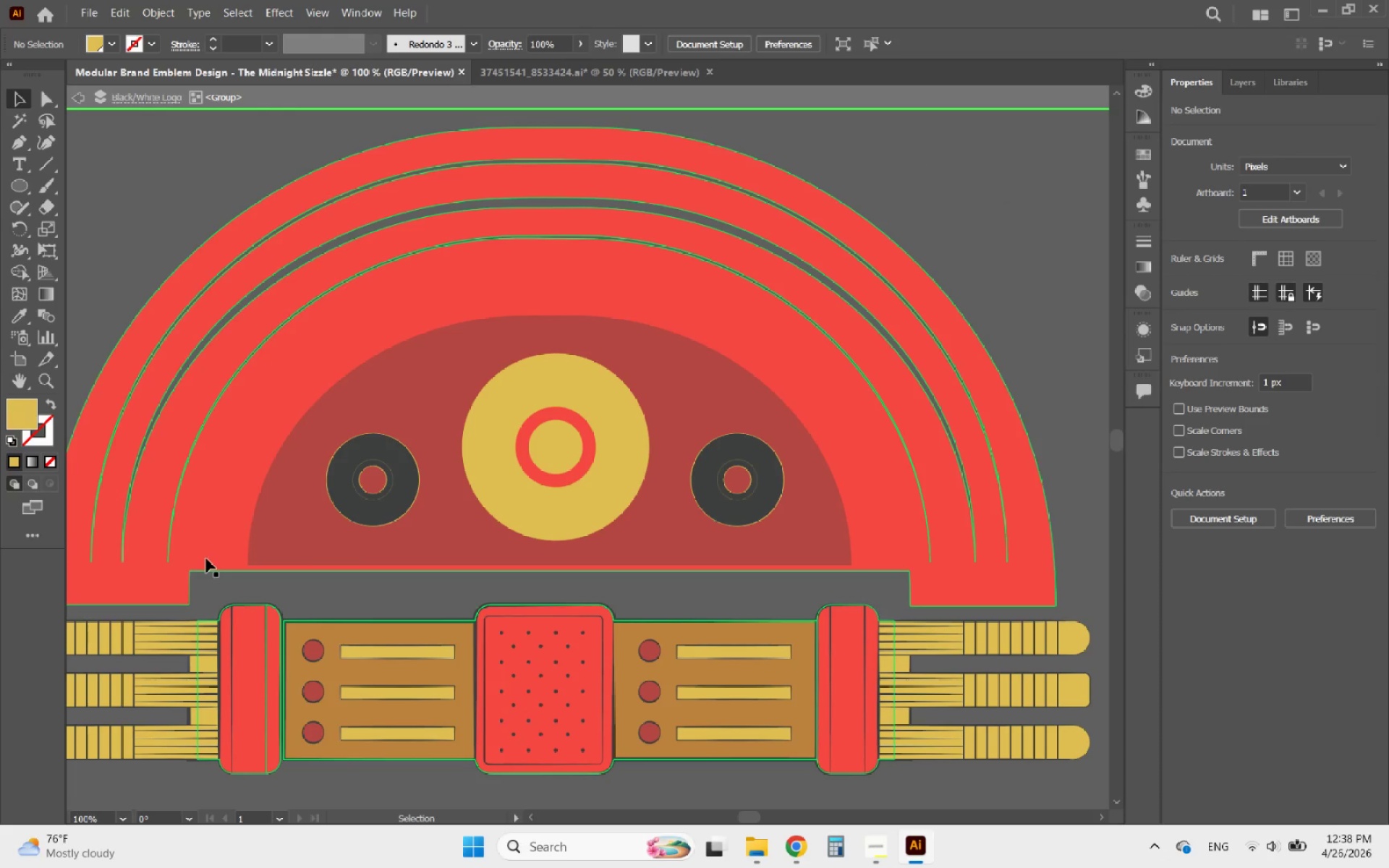 
left_click([206, 558])
 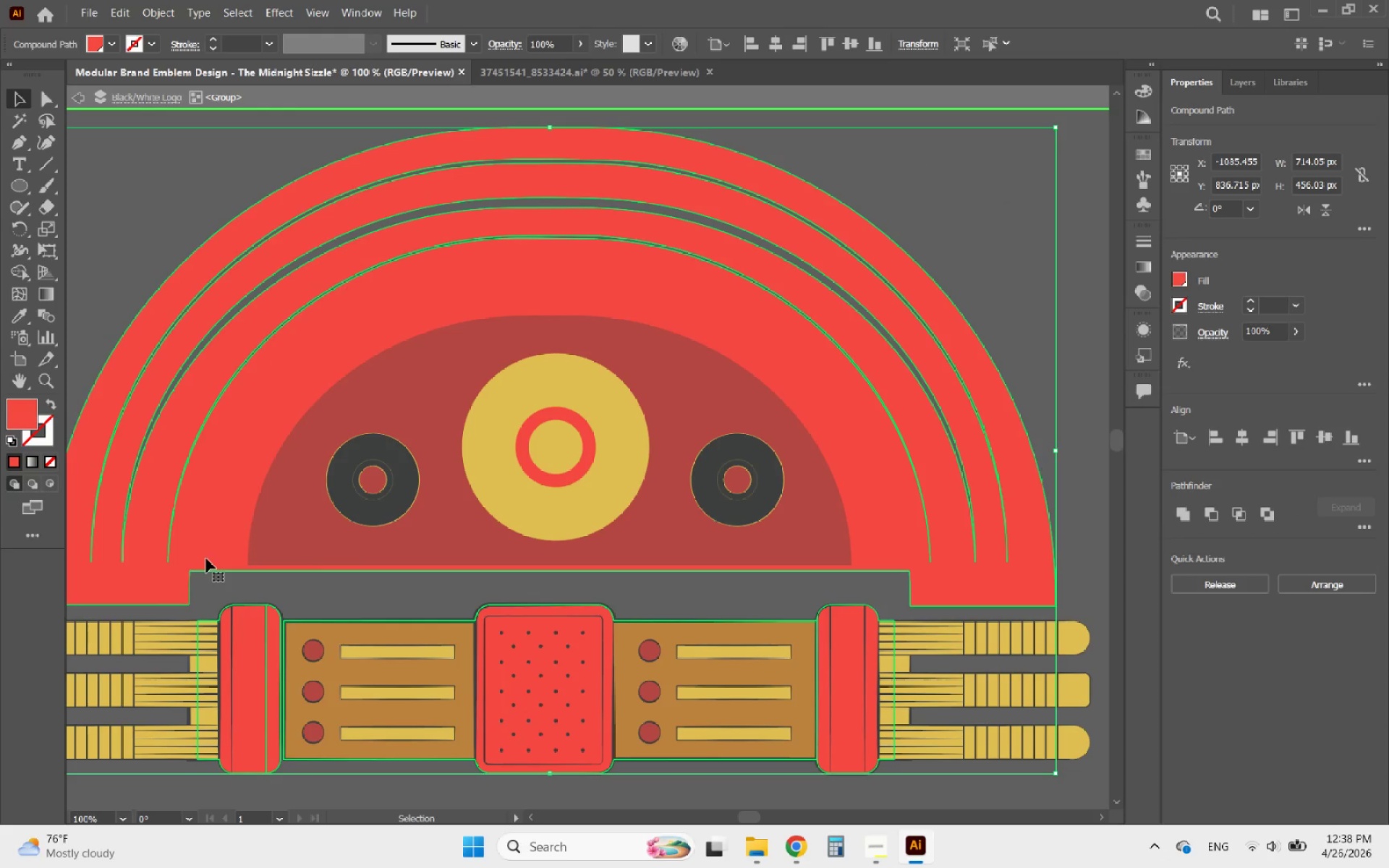 
key(Control+Z)
 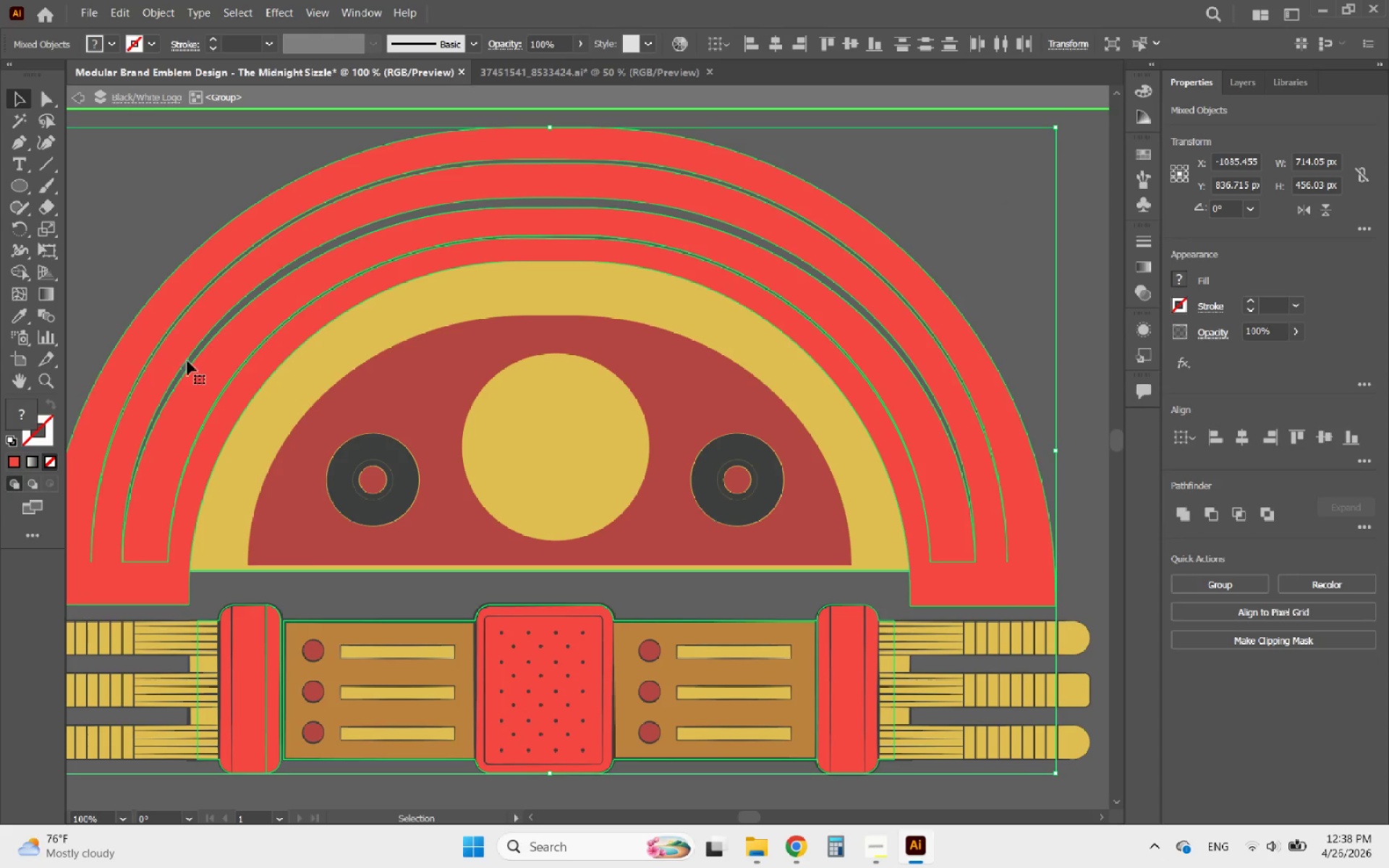 
left_click([142, 226])
 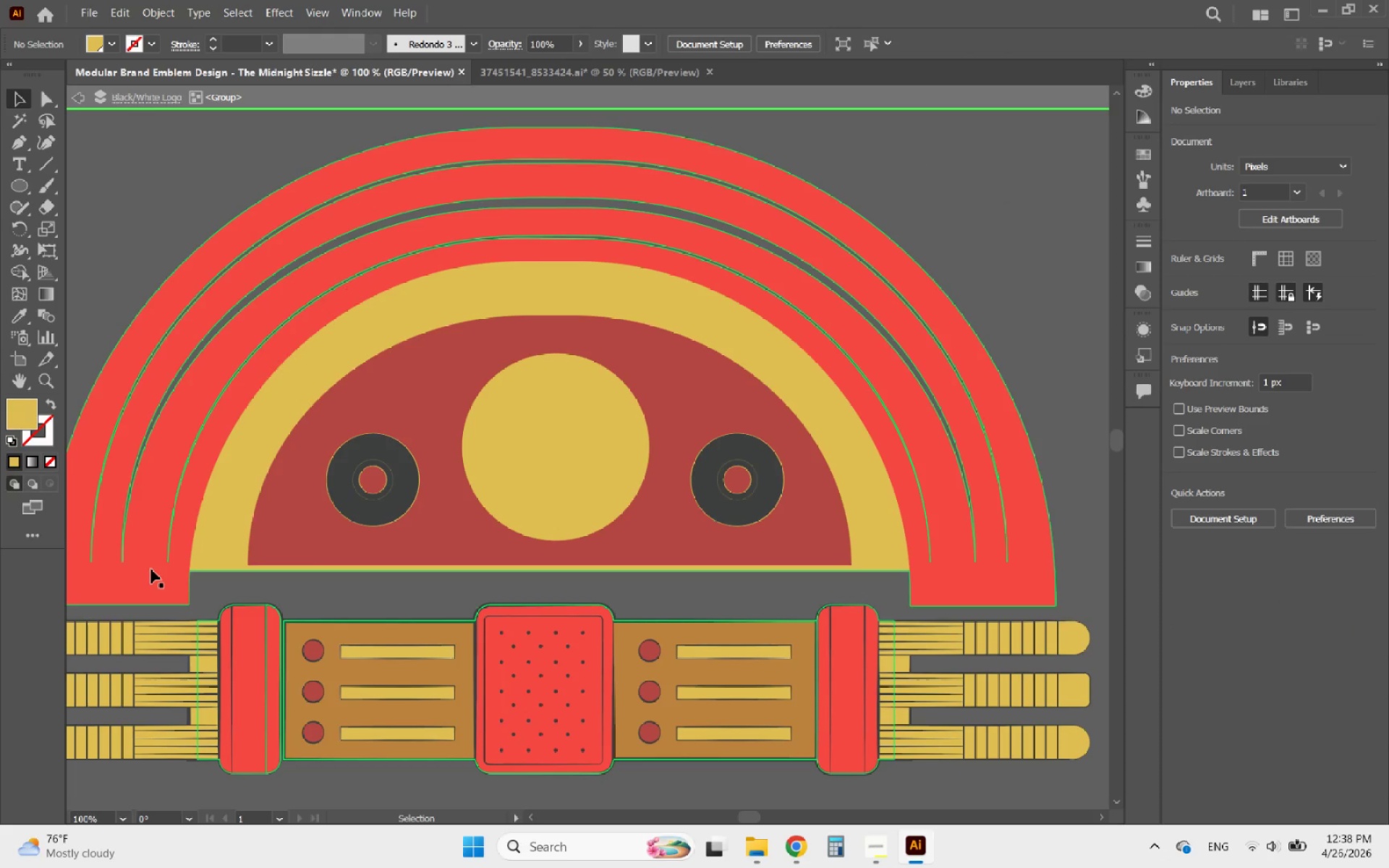 
left_click([150, 571])
 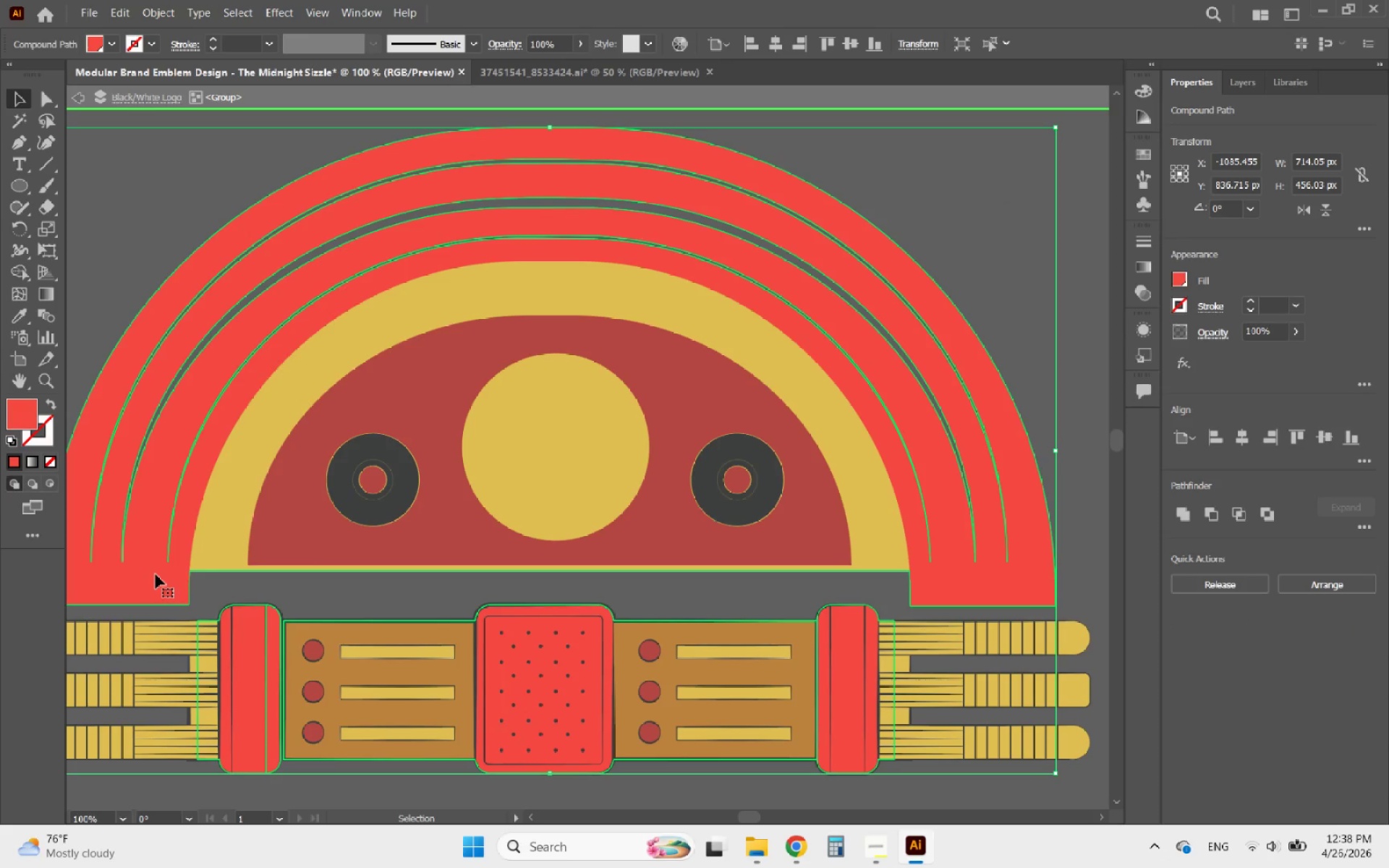 
double_click([156, 574])
 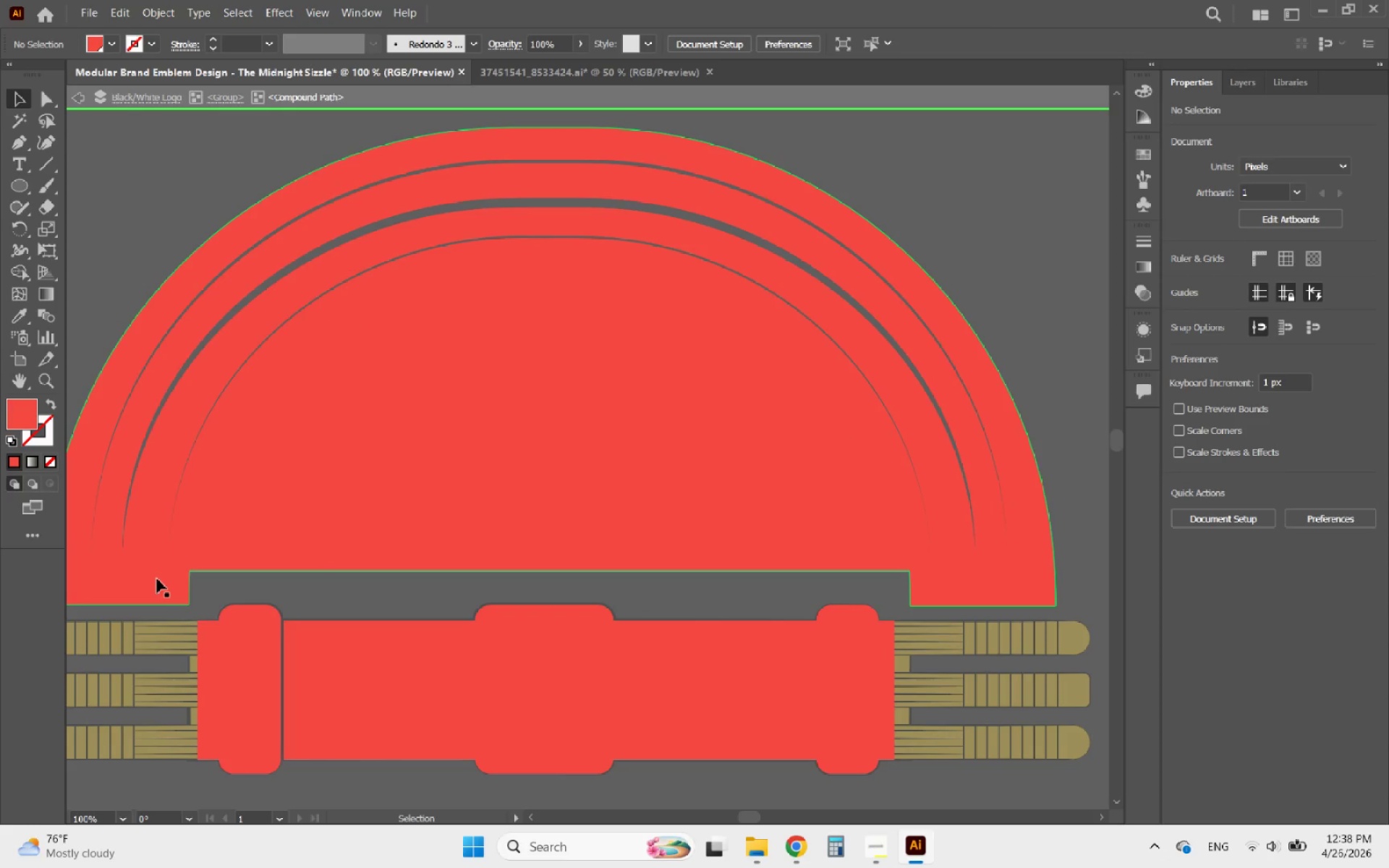 
triple_click([157, 580])
 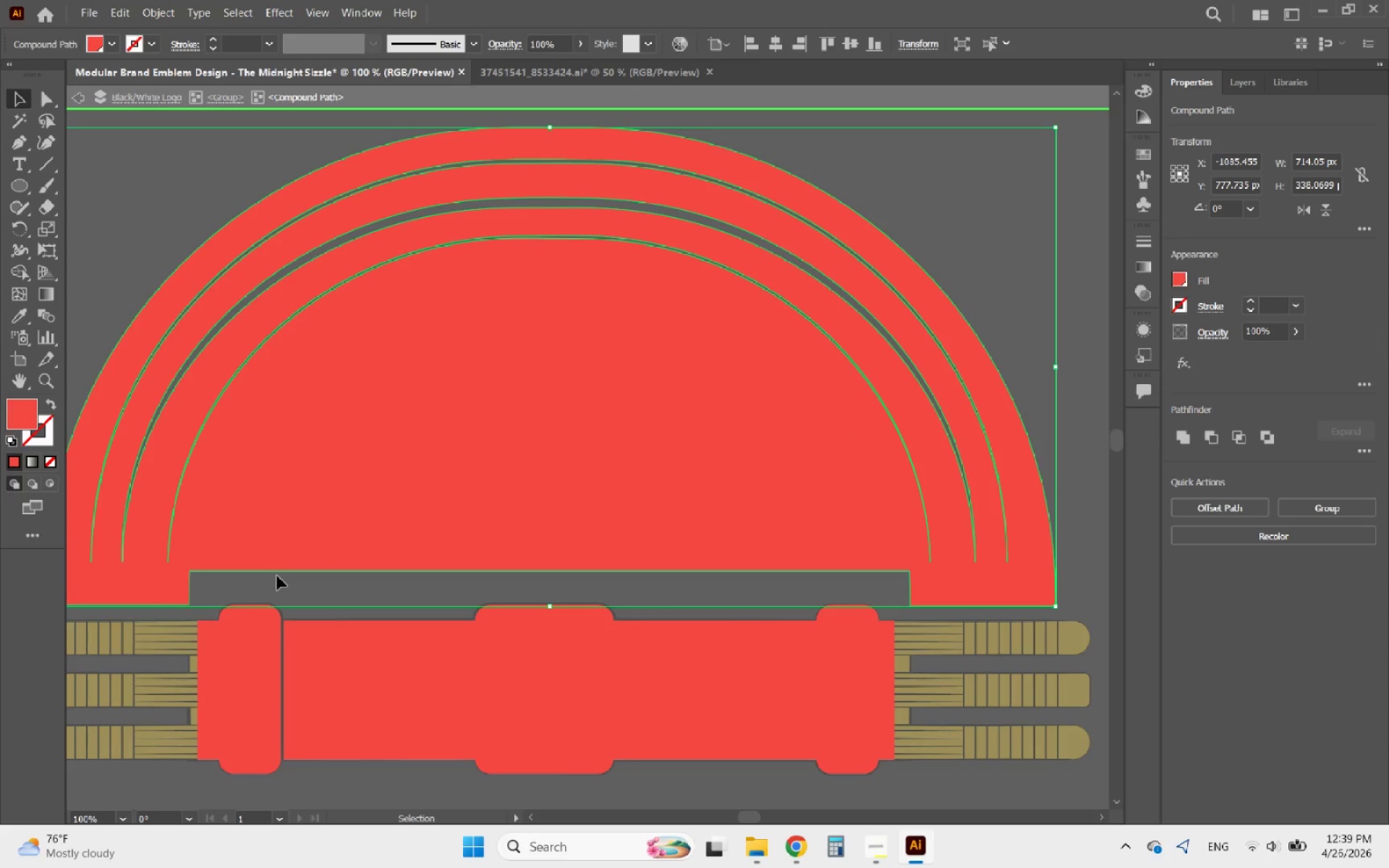 
hold_key(key=AltLeft, duration=0.42)
scroll: coordinate [437, 527], scroll_direction: down, amount: 3.0
 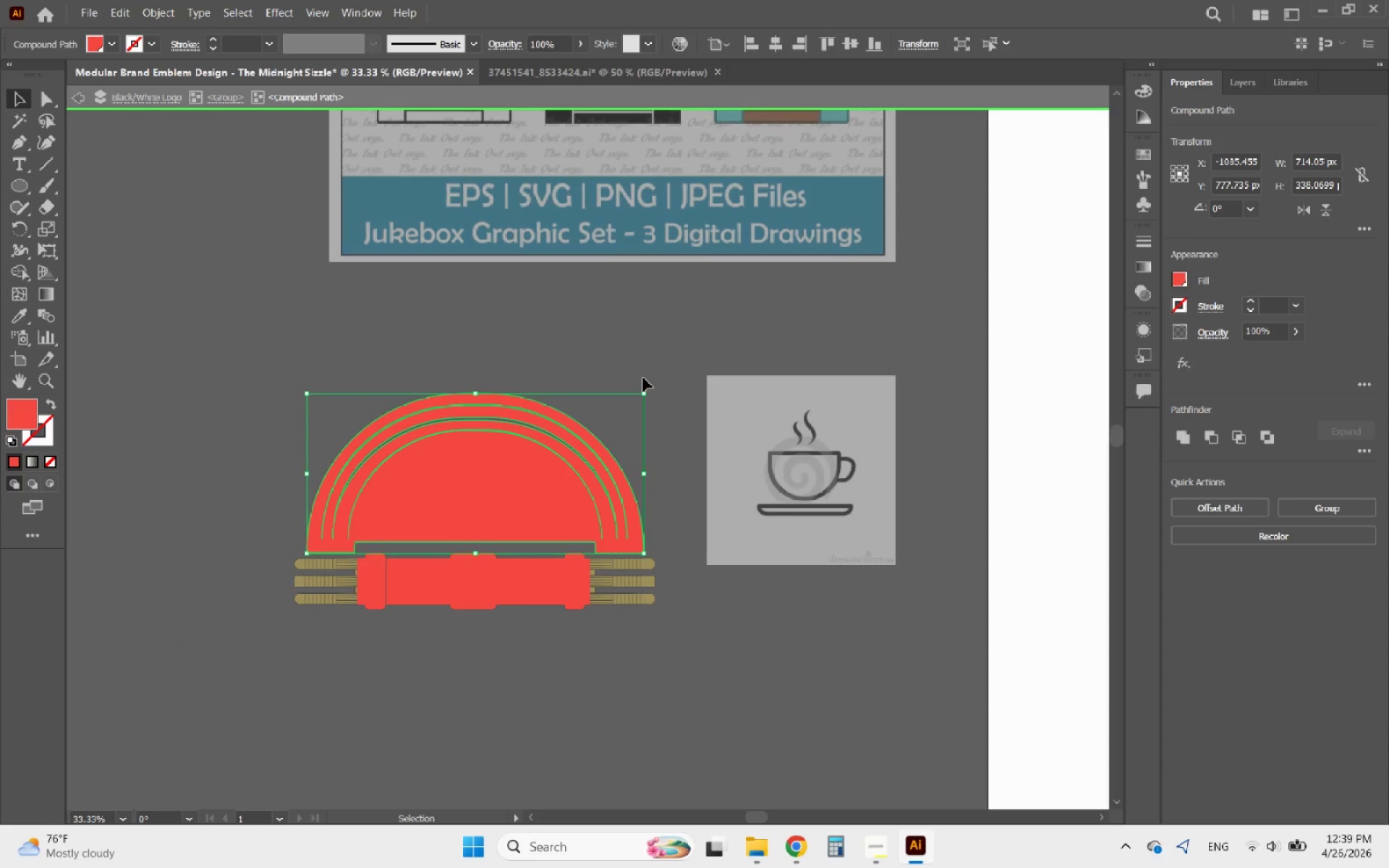 
double_click([645, 375])
 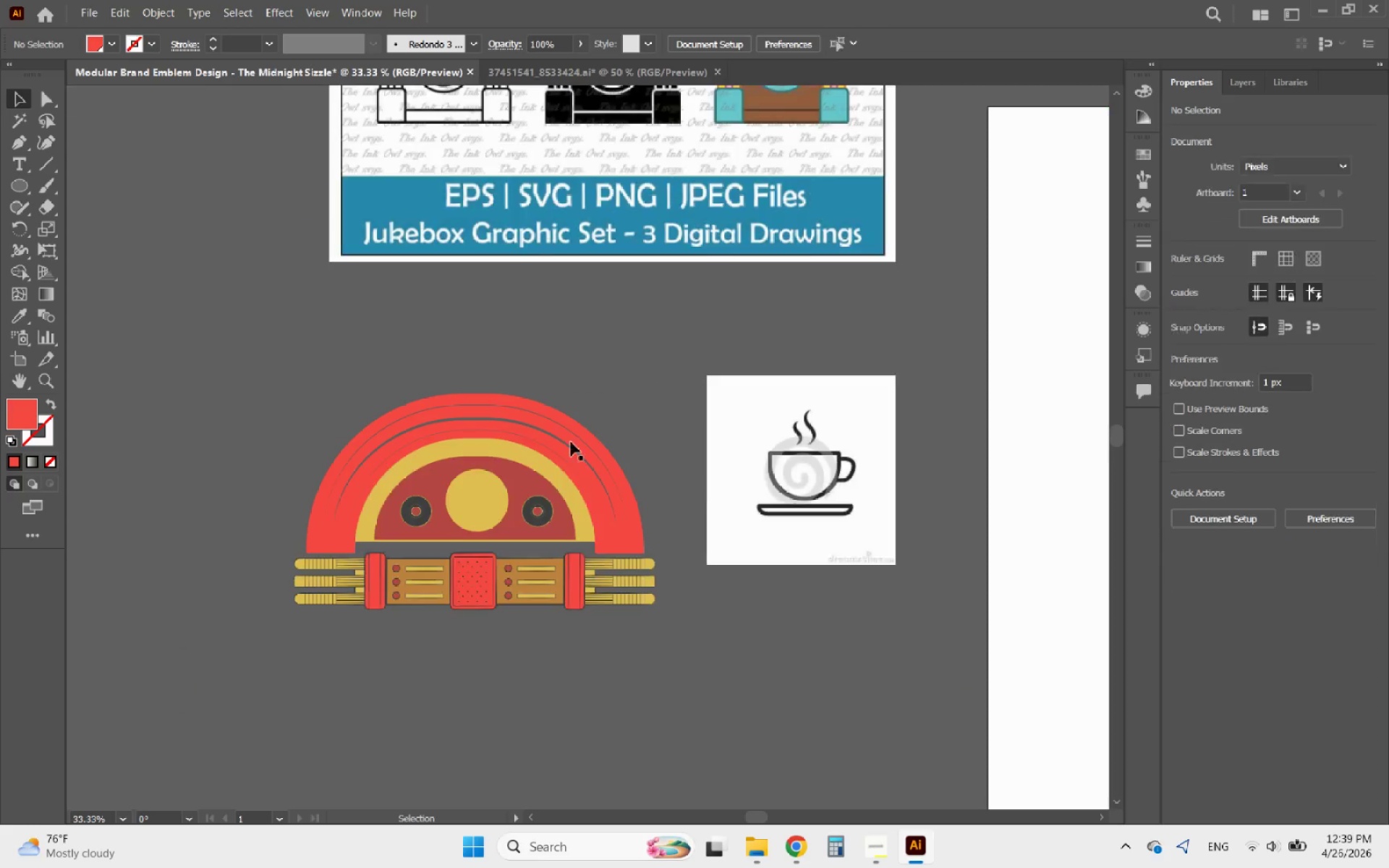 
hold_key(key=AltLeft, duration=1.17)
scroll: coordinate [347, 460], scroll_direction: up, amount: 4.0
 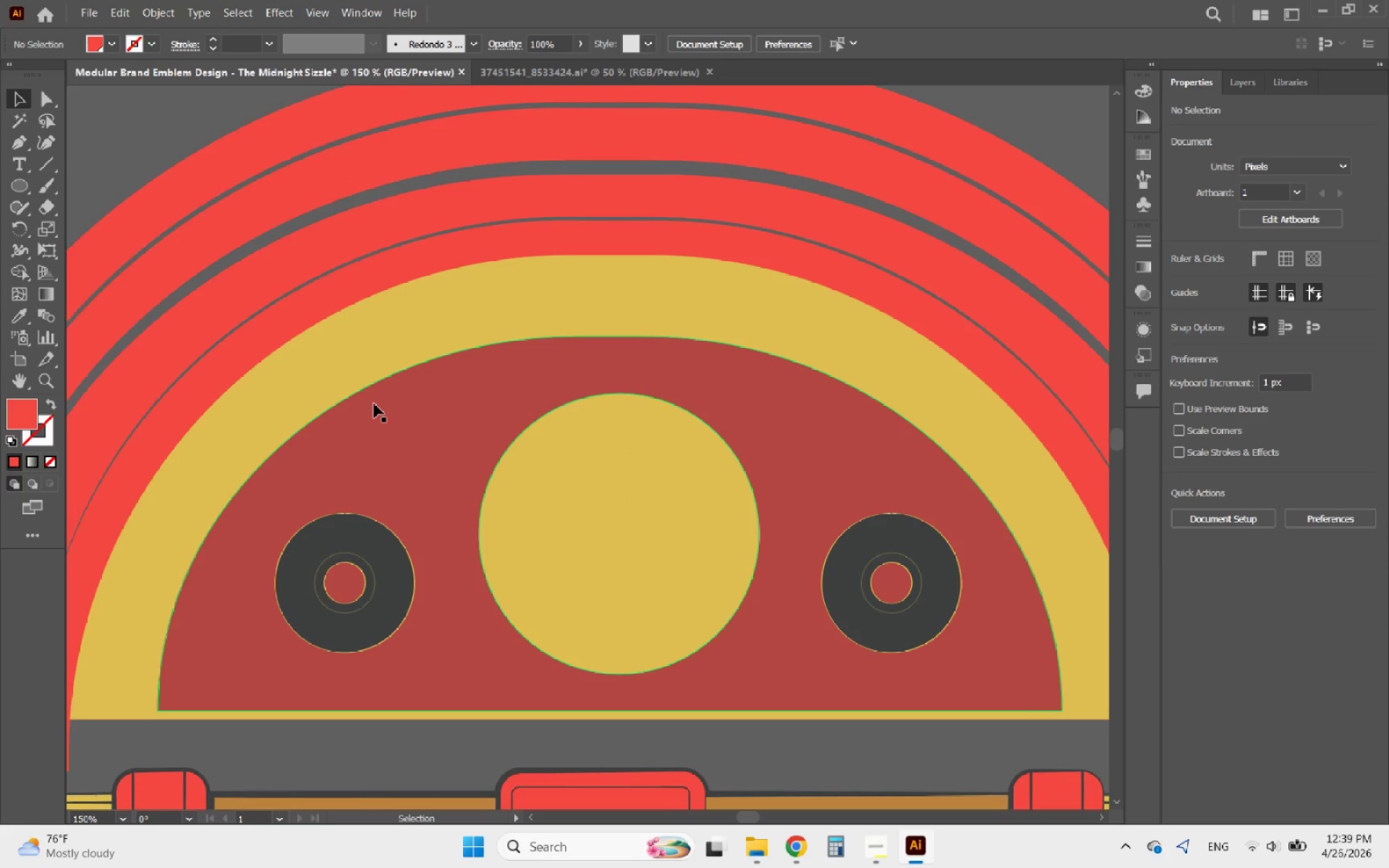 
left_click([374, 404])
 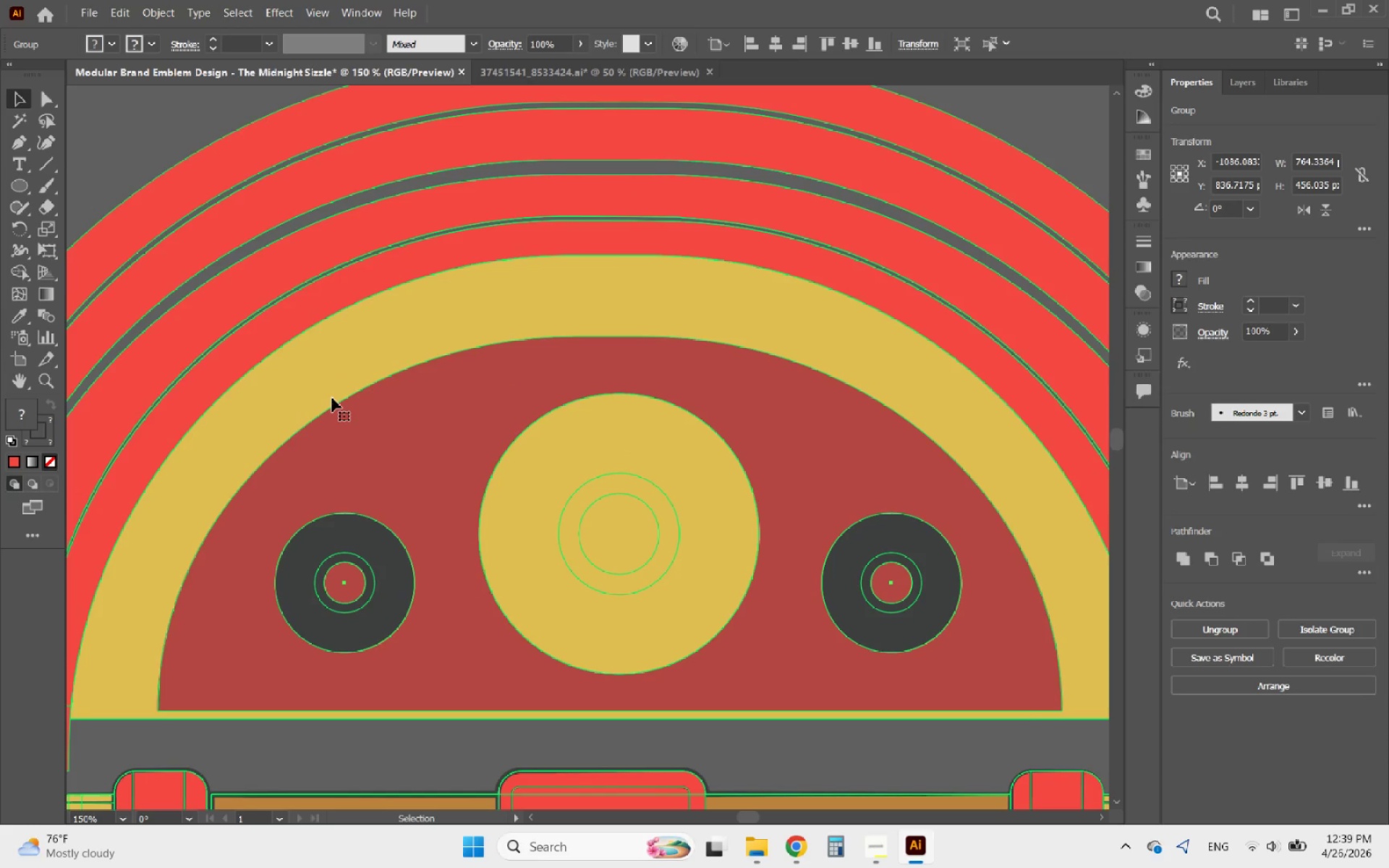 
hold_key(key=AltLeft, duration=0.42)
scroll: coordinate [344, 404], scroll_direction: down, amount: 1.0
 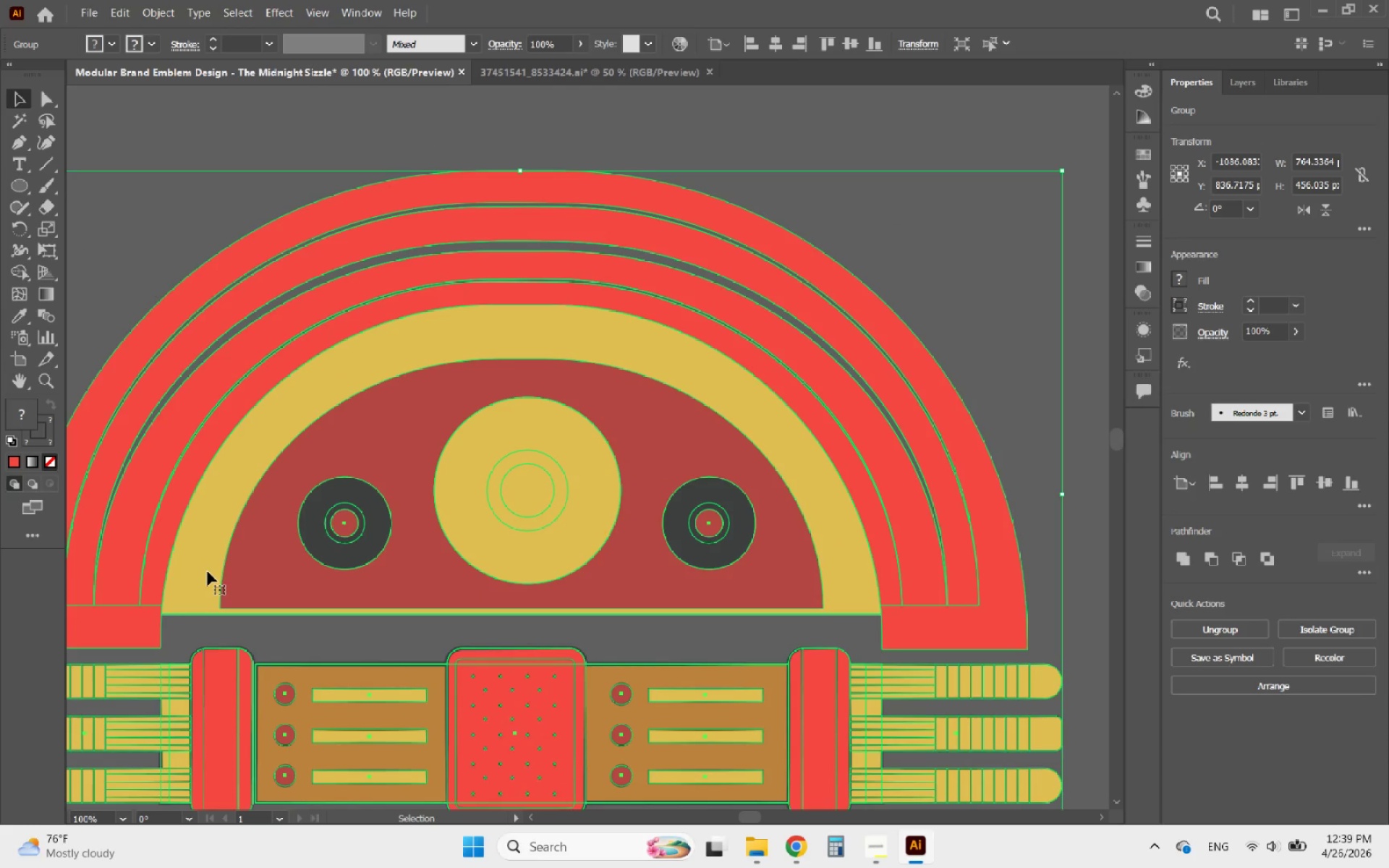 
double_click([208, 571])
 